 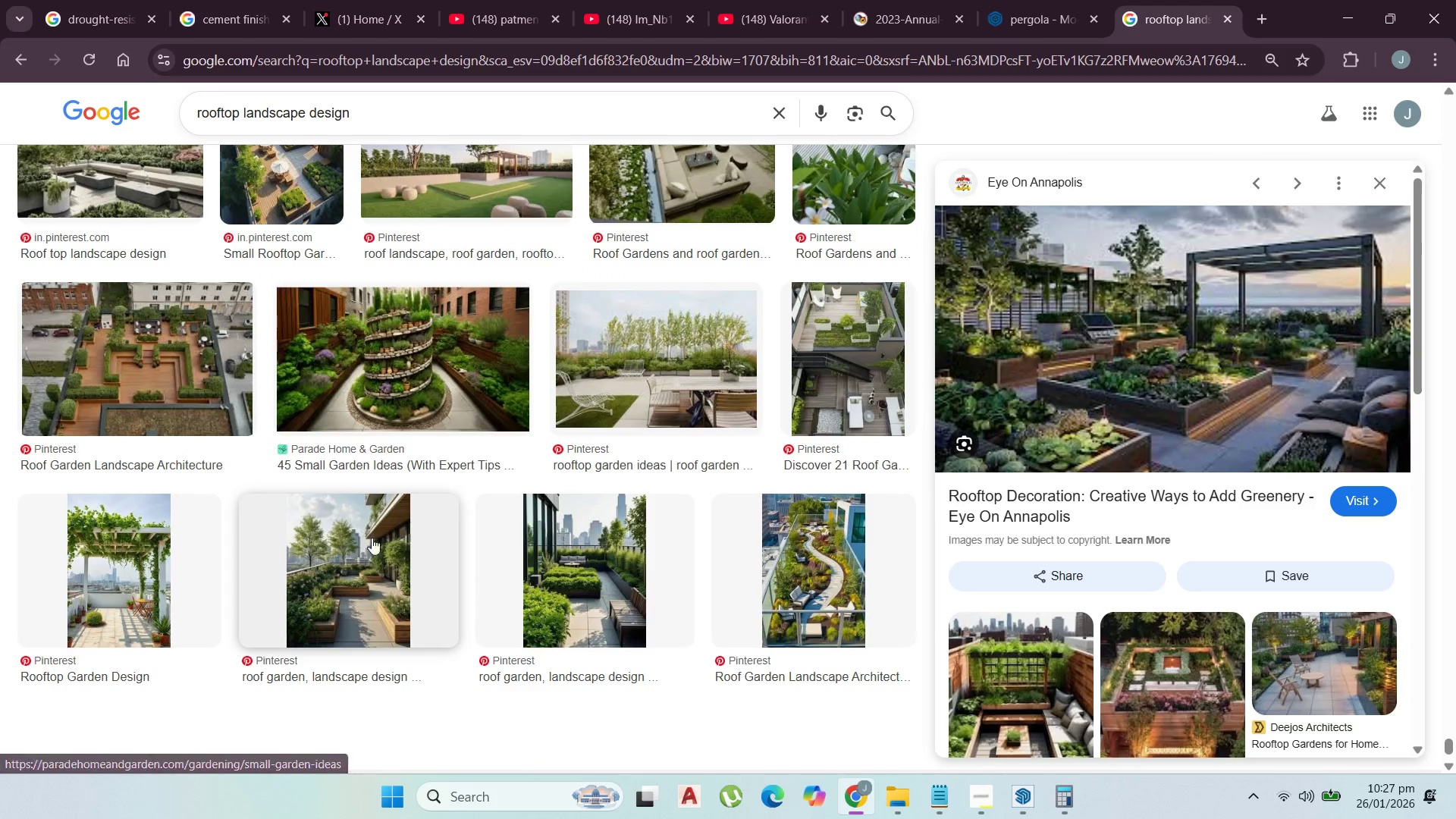 
left_click([160, 422])
 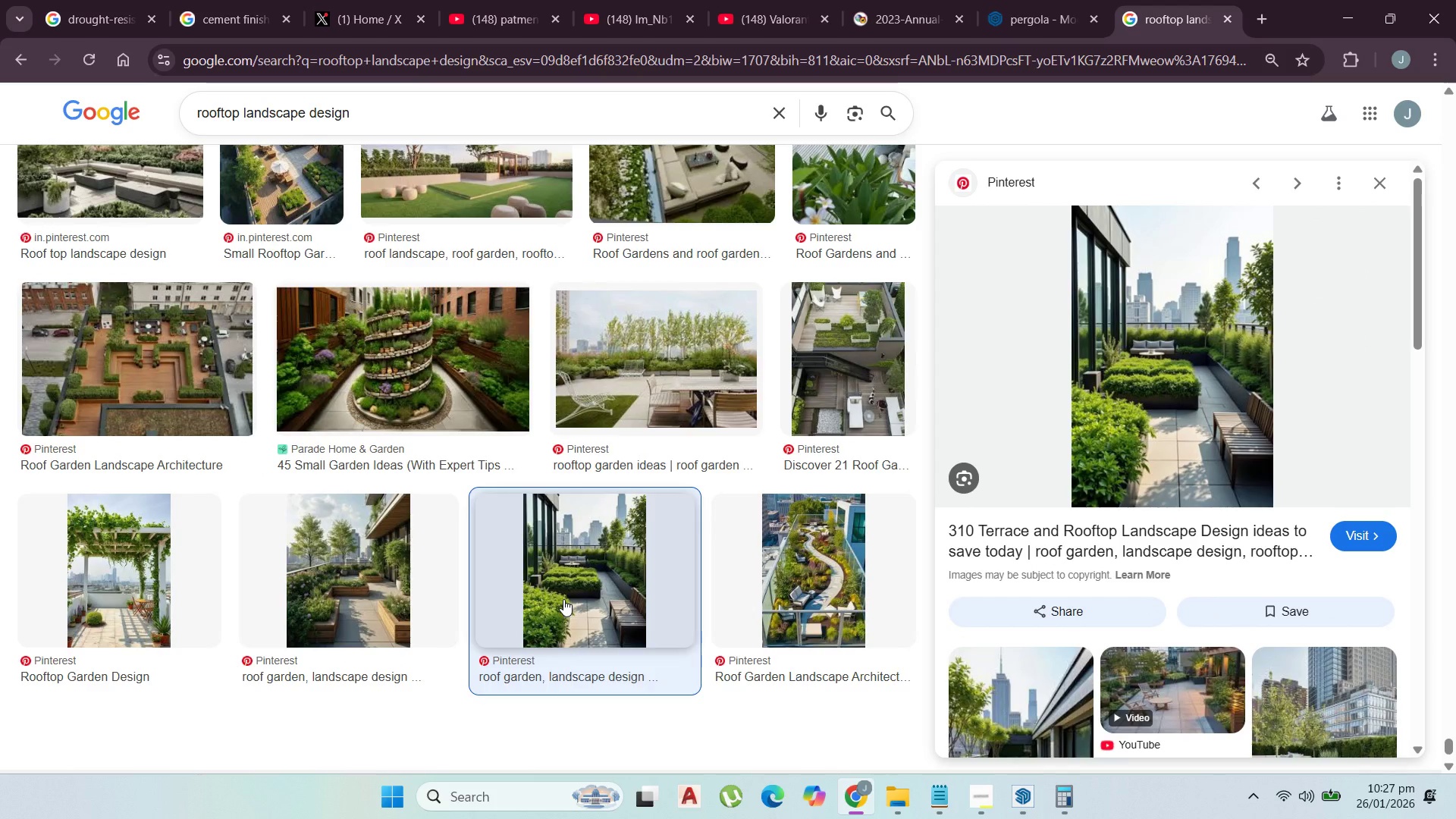 
wait(16.8)
 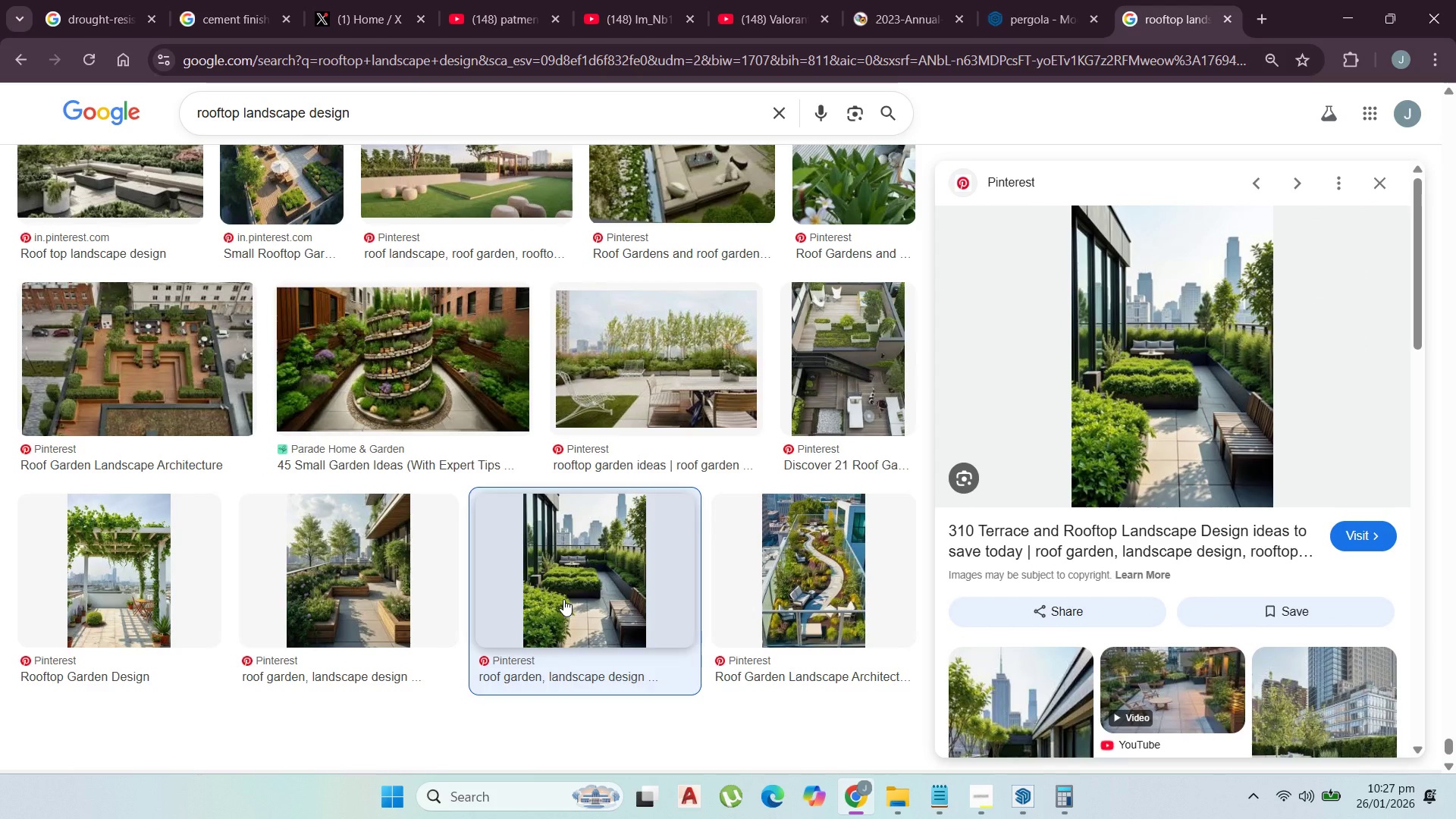 
scroll: coordinate [699, 656], scroll_direction: down, amount: 4.0
 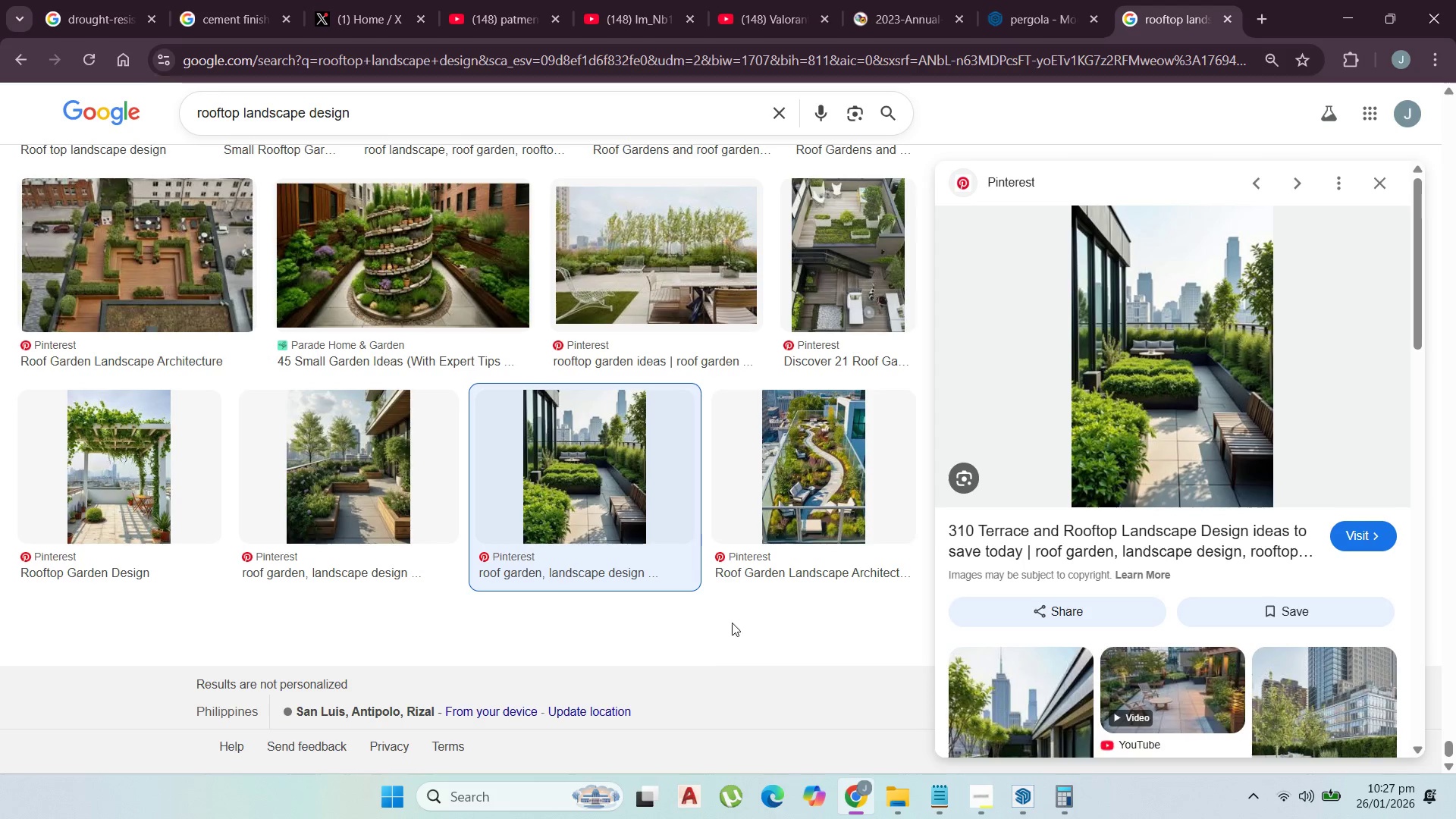 
left_click([818, 475])
 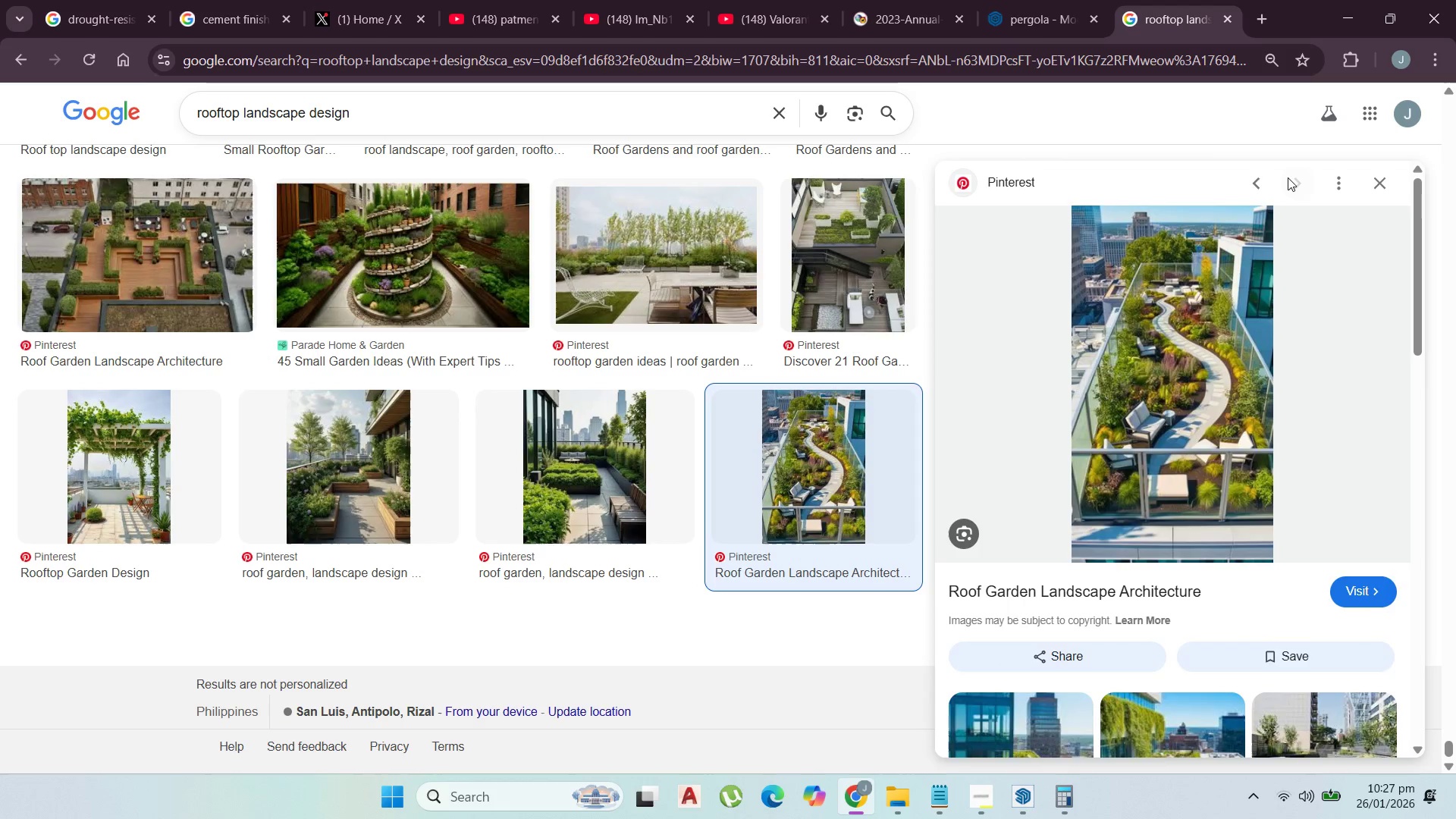 
wait(7.03)
 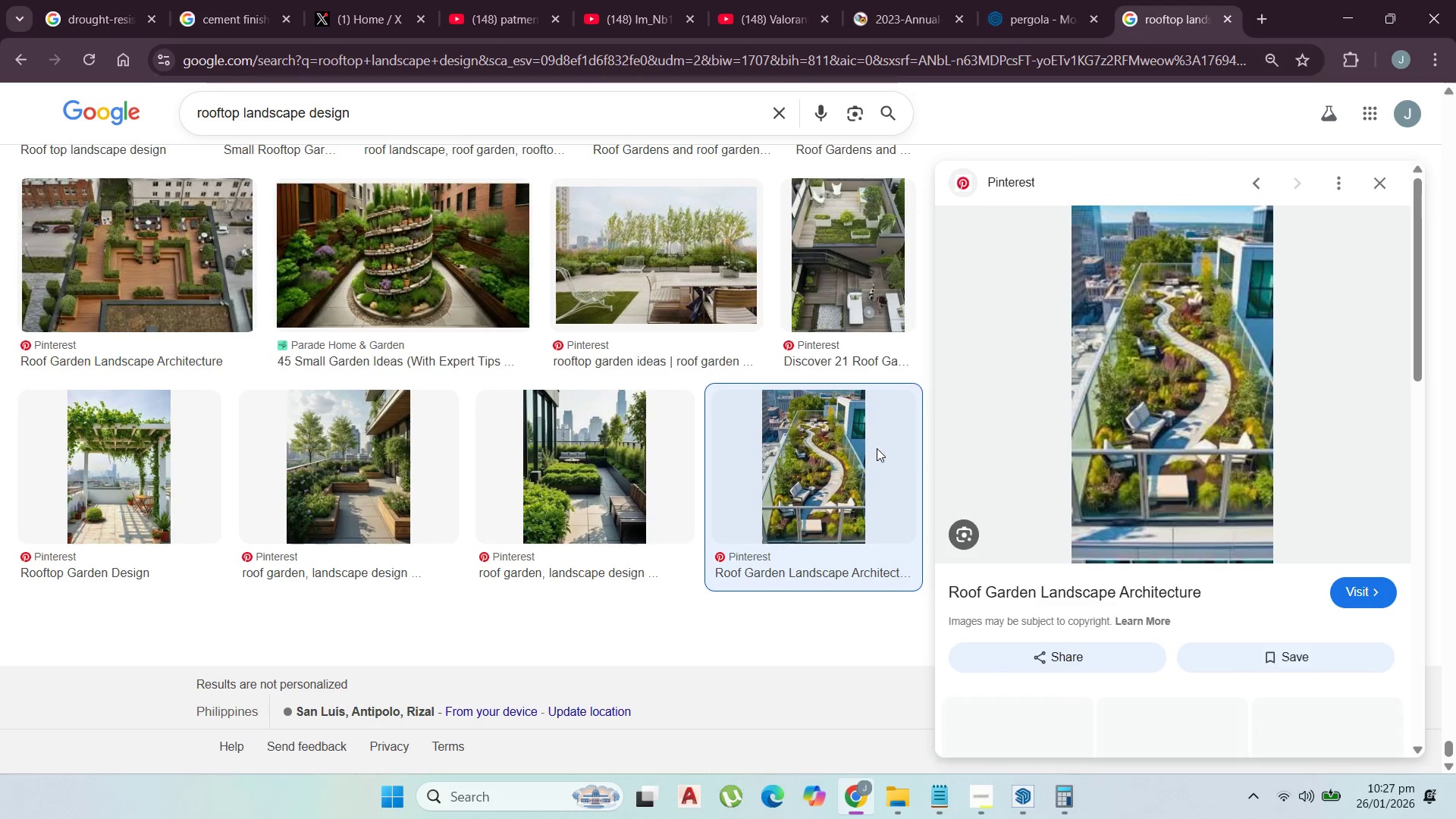 
left_click([1338, 13])
 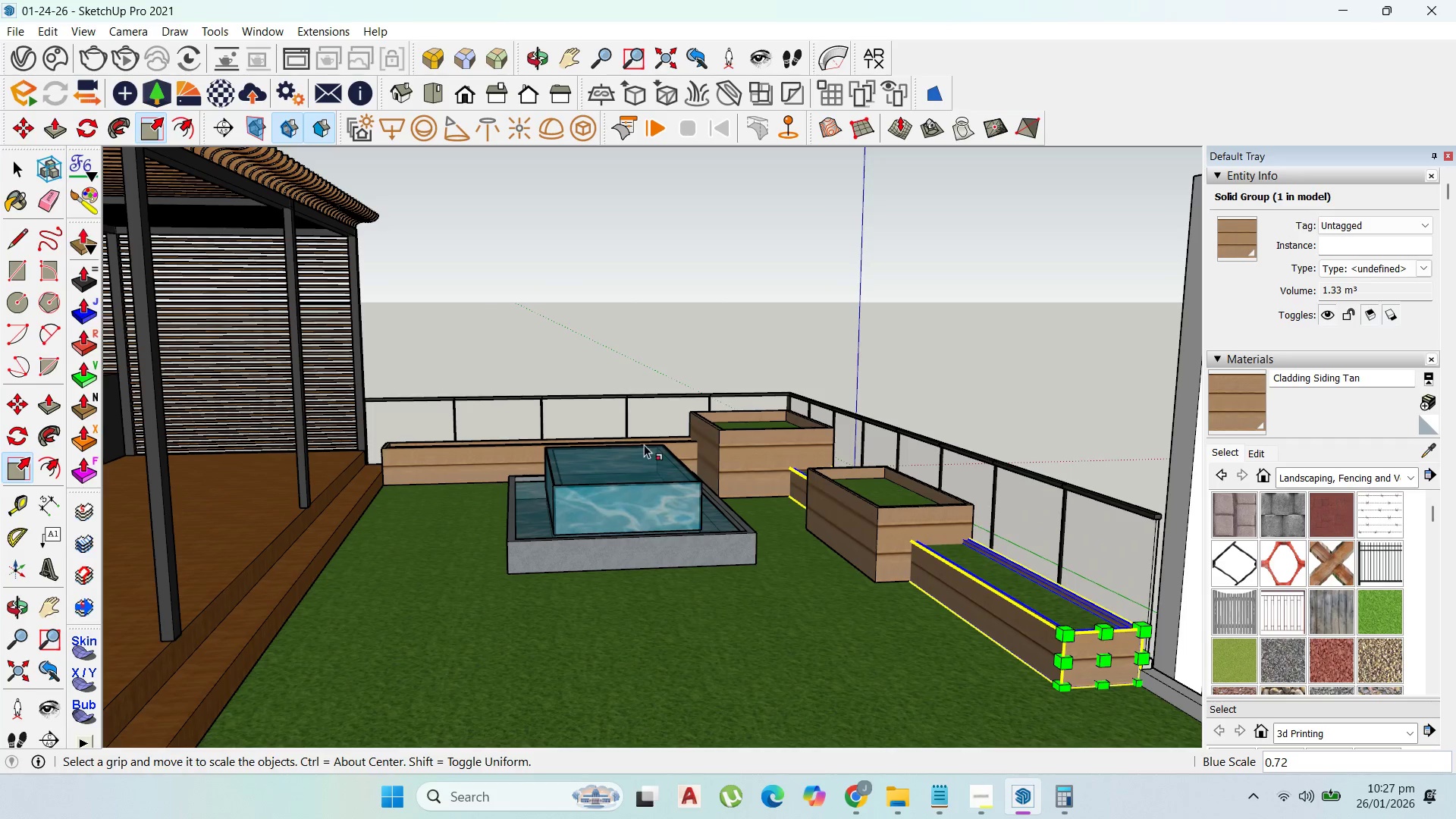 
scroll: coordinate [786, 489], scroll_direction: up, amount: 1.0
 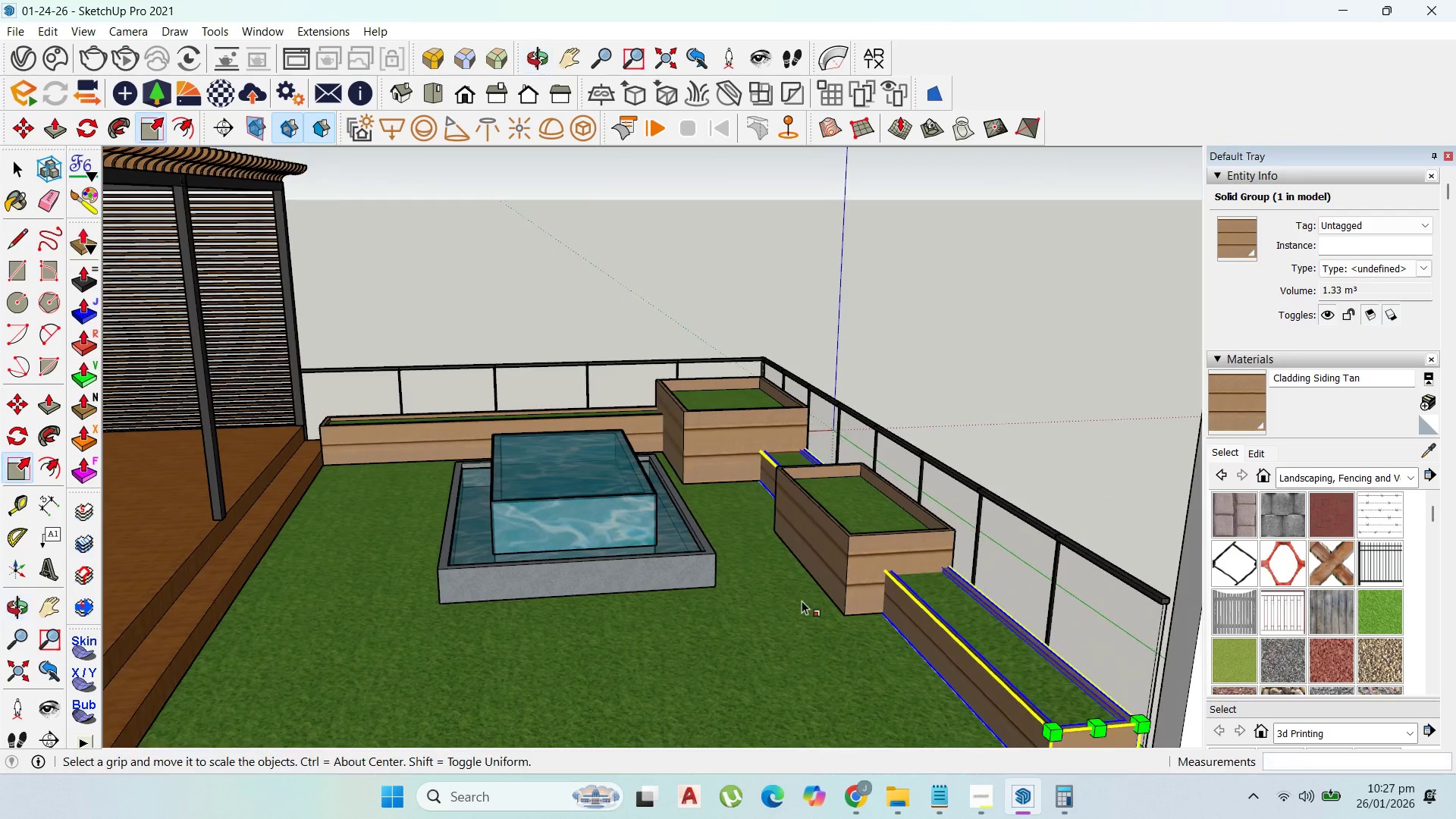 
scroll: coordinate [559, 347], scroll_direction: down, amount: 5.0
 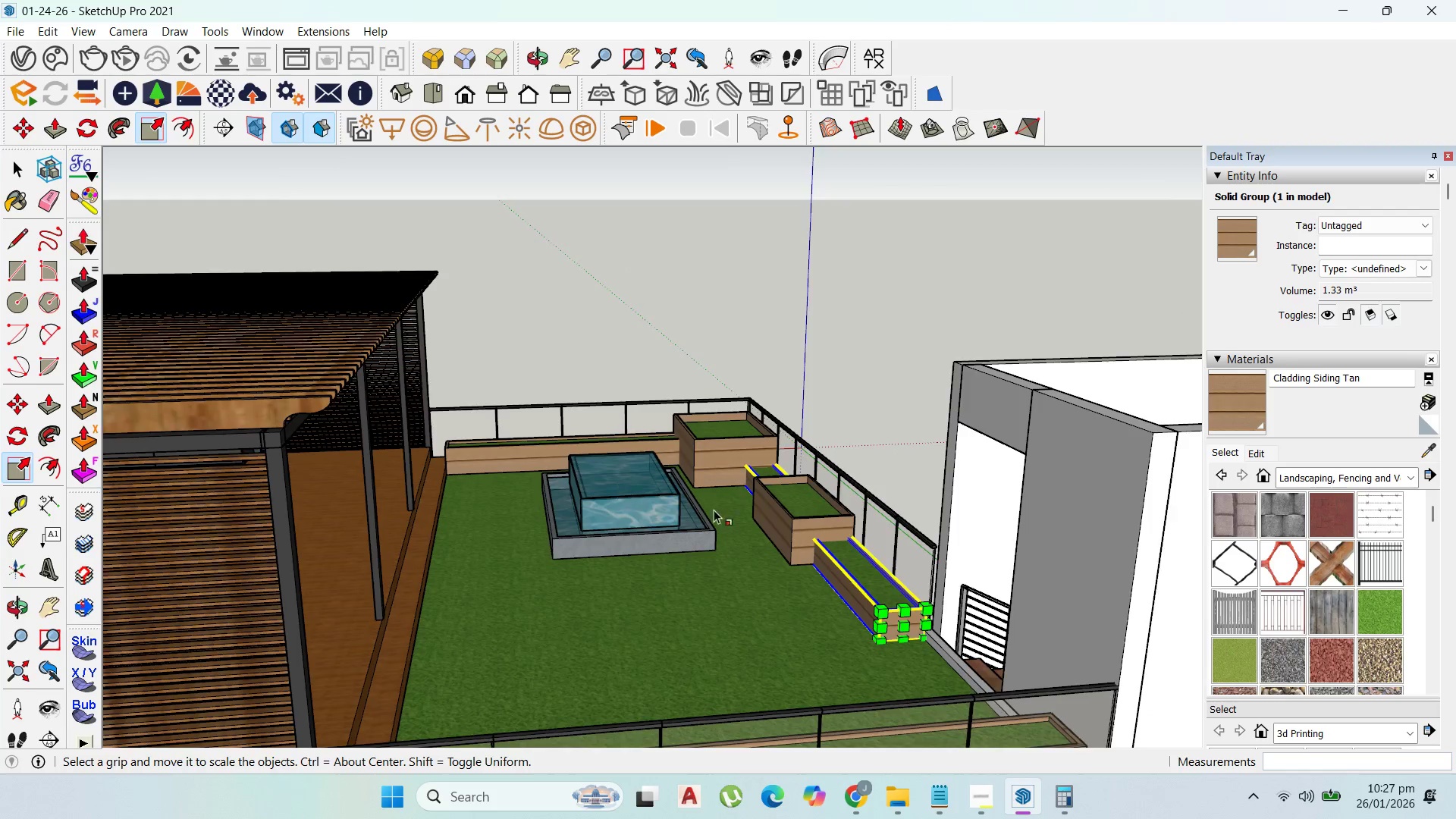 
scroll: coordinate [729, 511], scroll_direction: up, amount: 4.0
 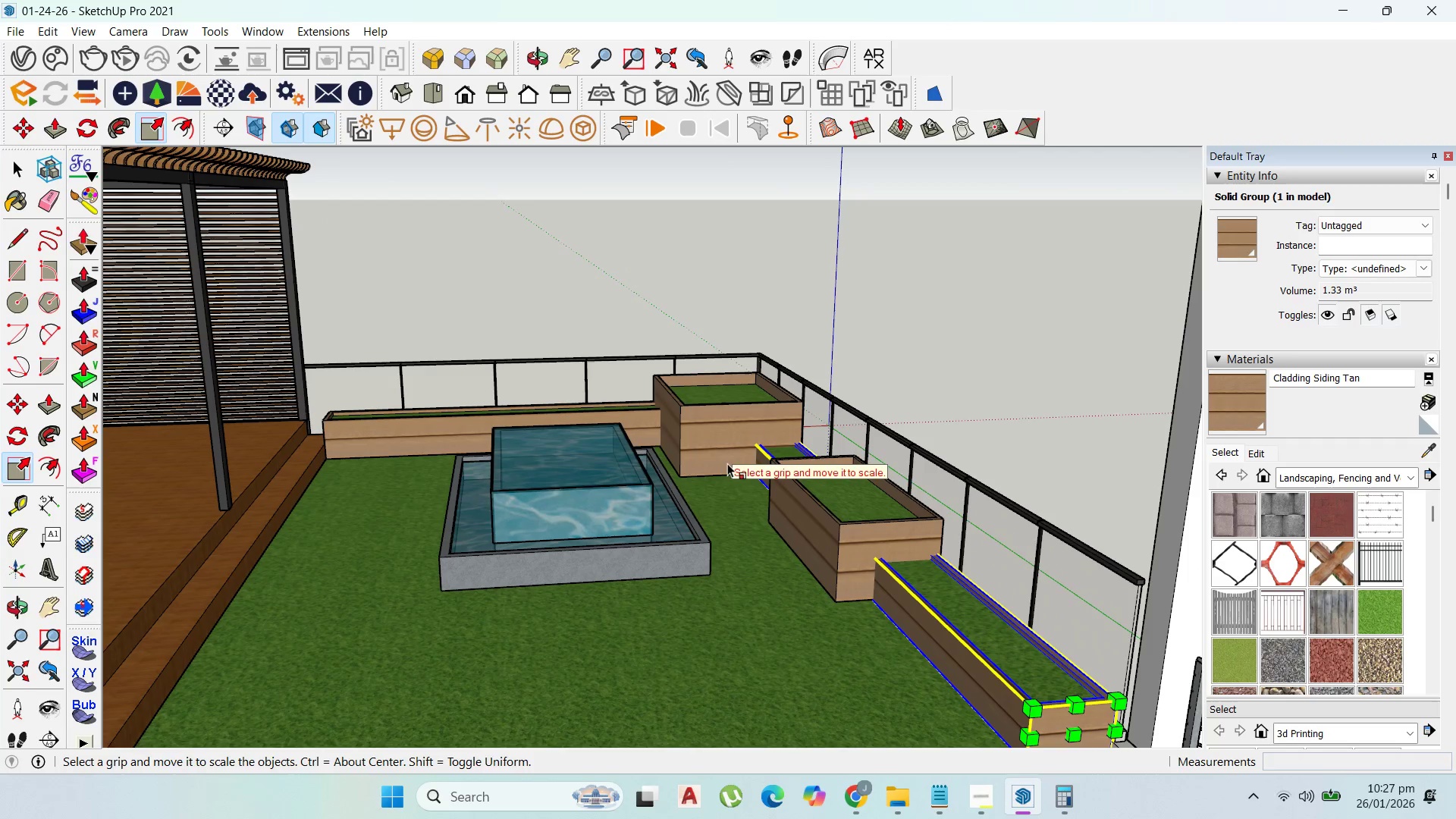 
left_click([20, 172])
 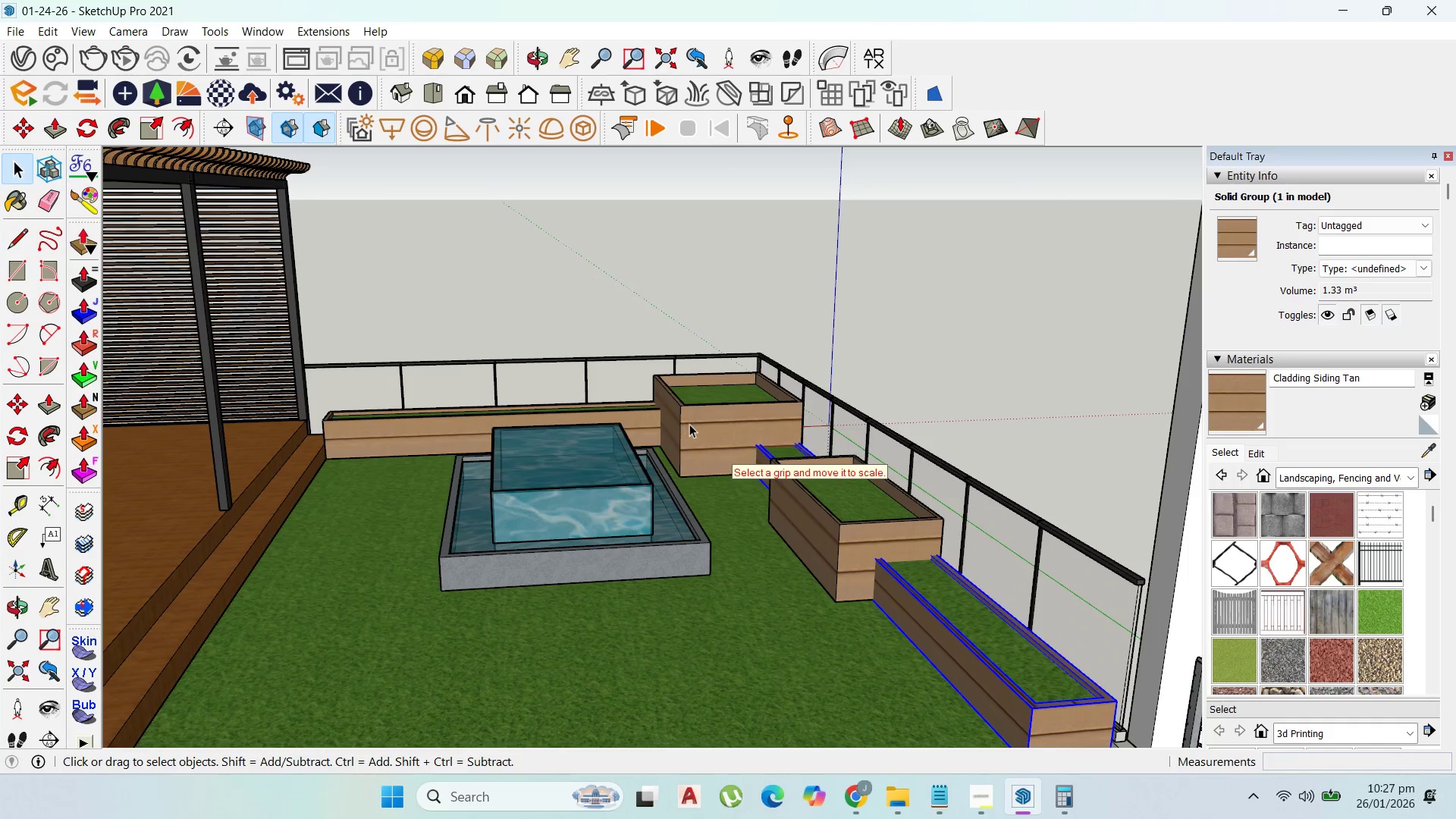 
left_click([689, 424])
 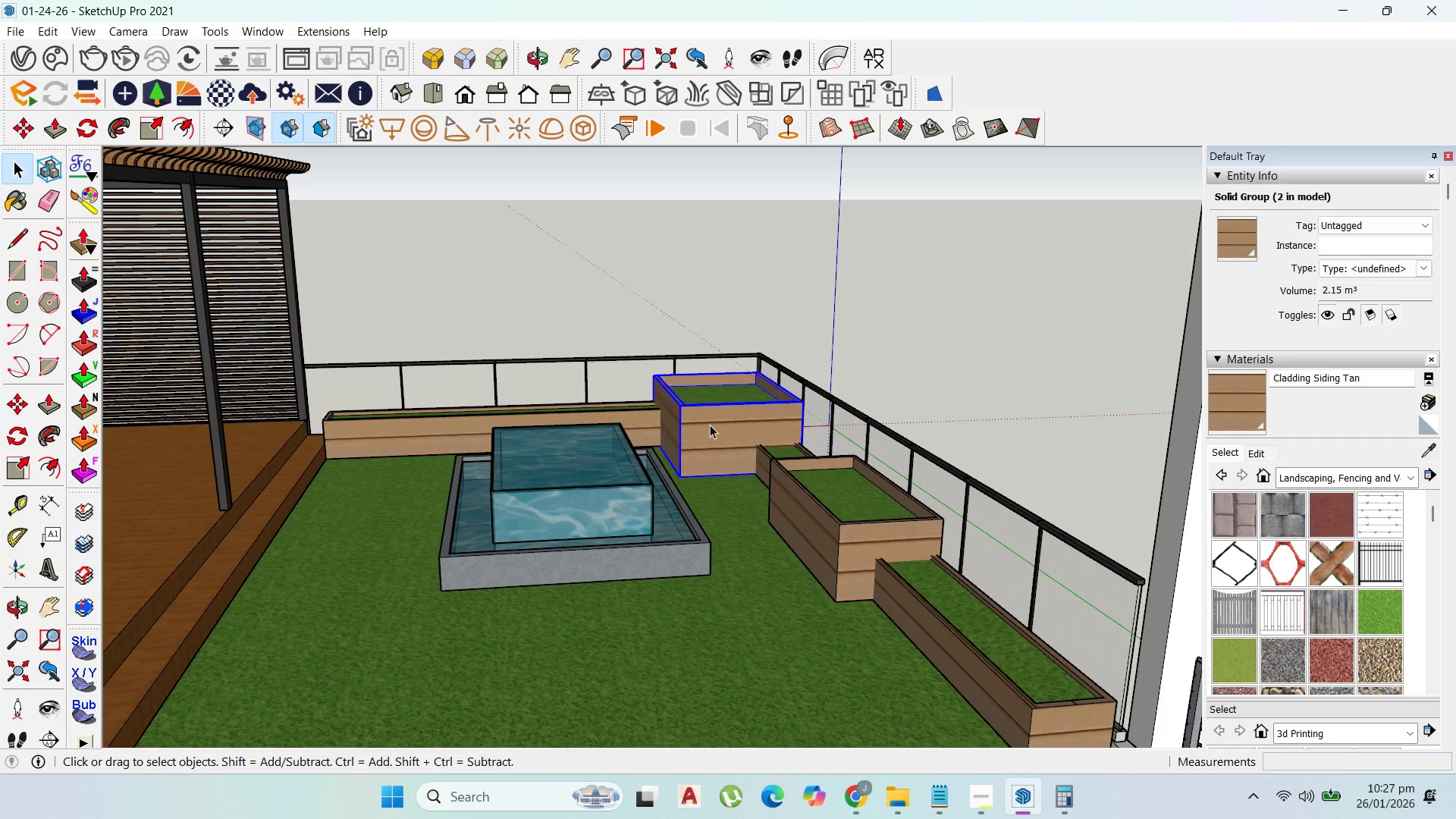 
key(Delete)
 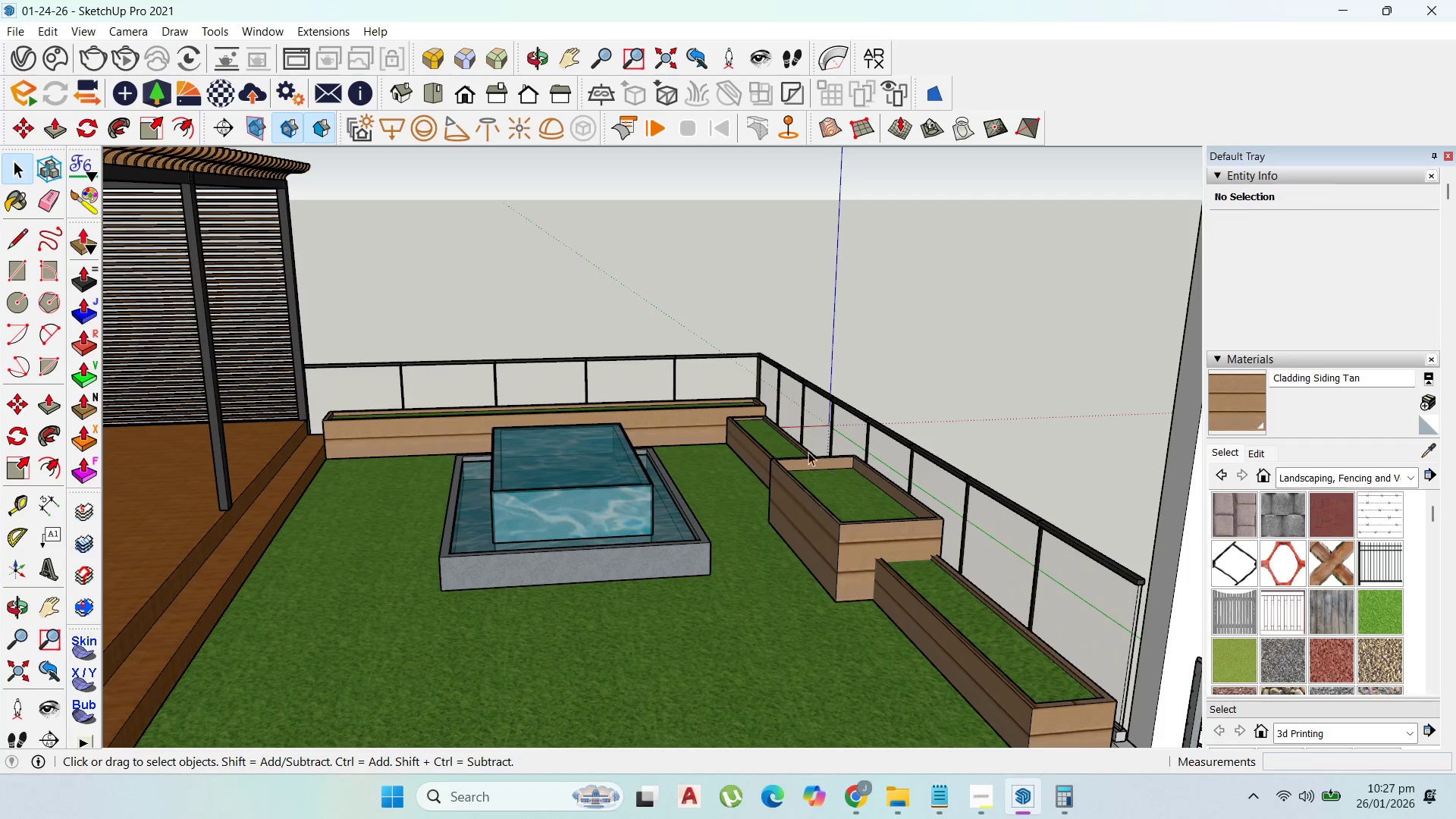 
left_click([790, 447])
 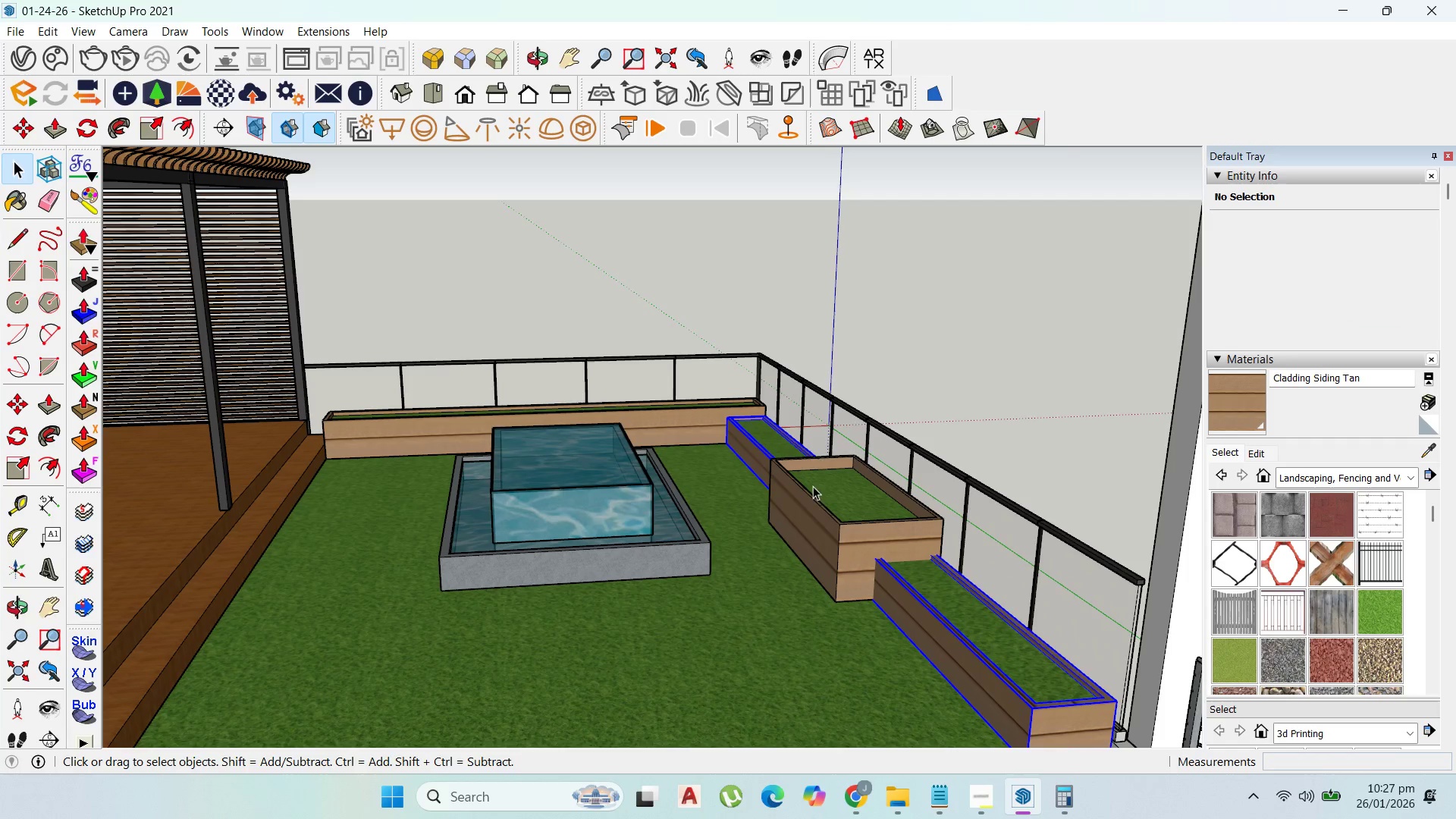 
key(Delete)
 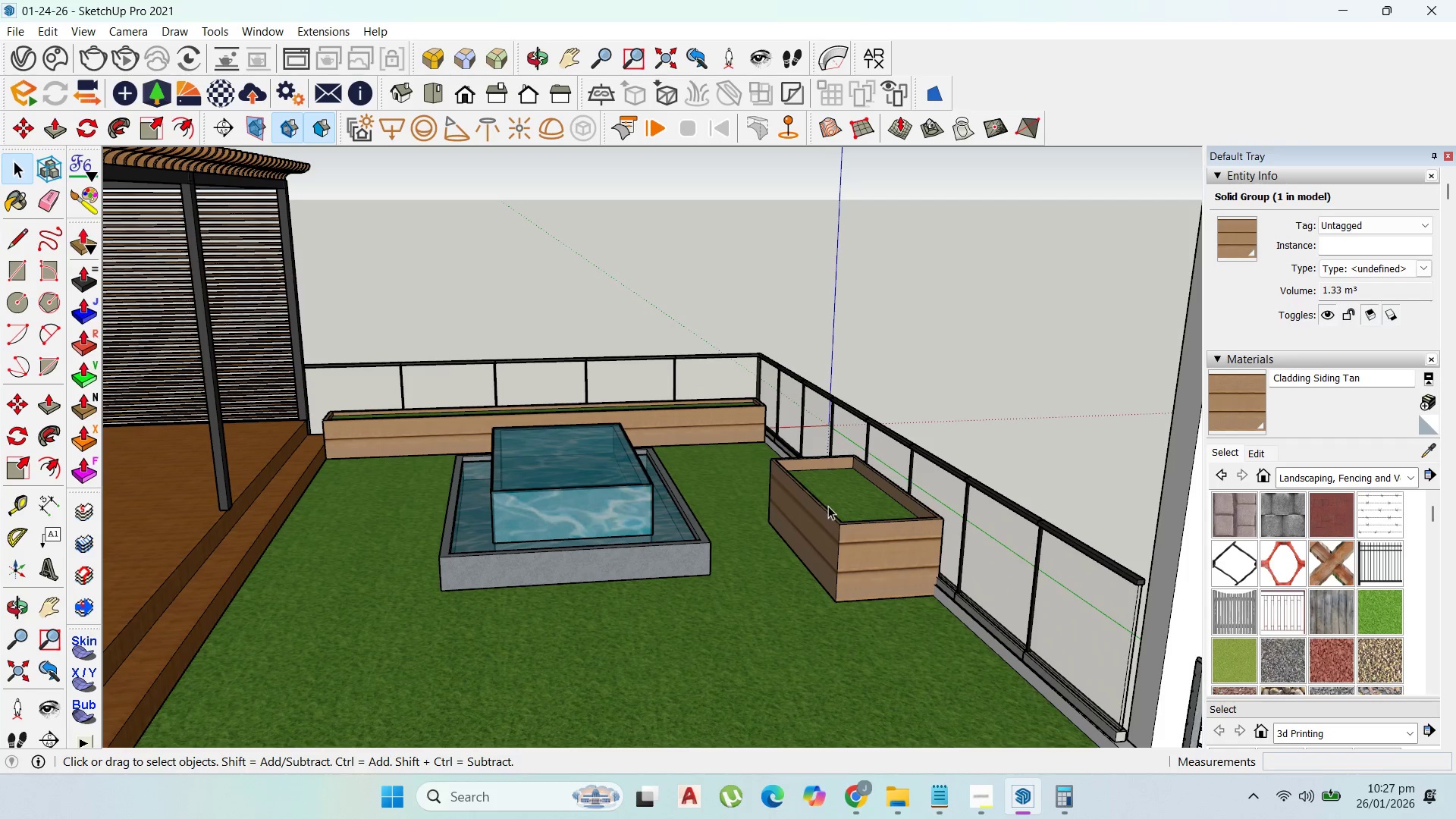 
left_click([828, 506])
 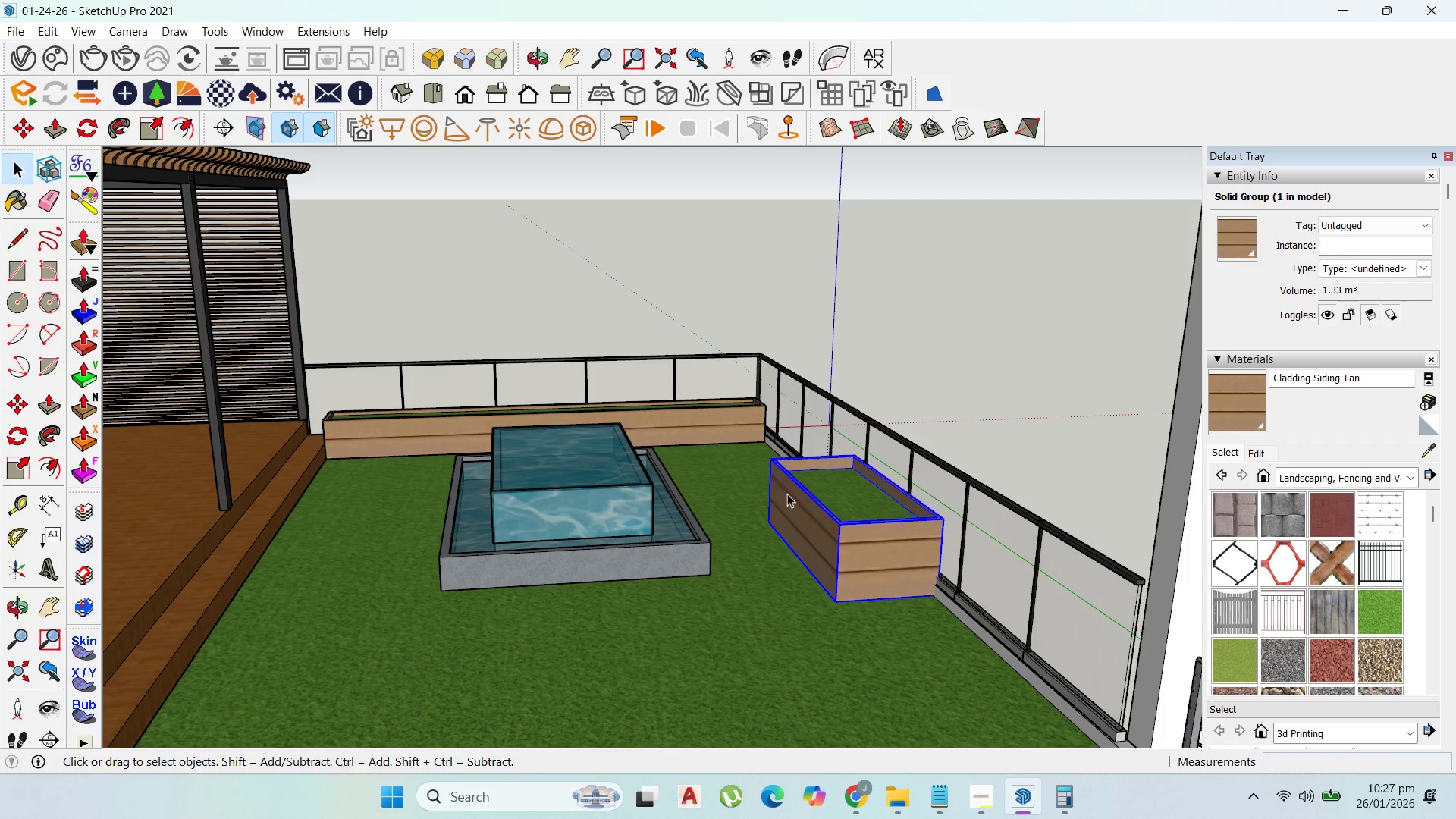 
key(Delete)
 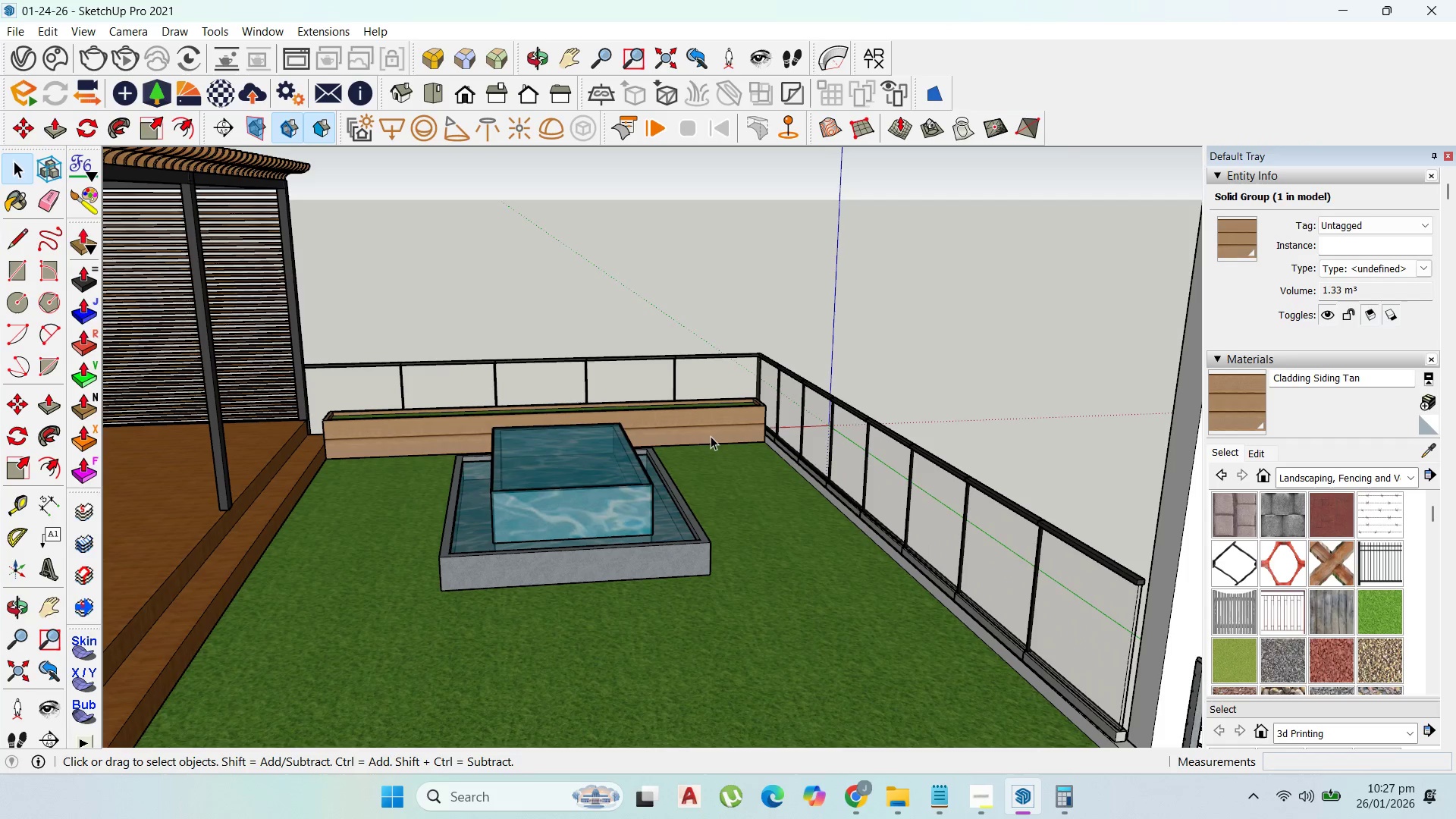 
left_click([711, 436])
 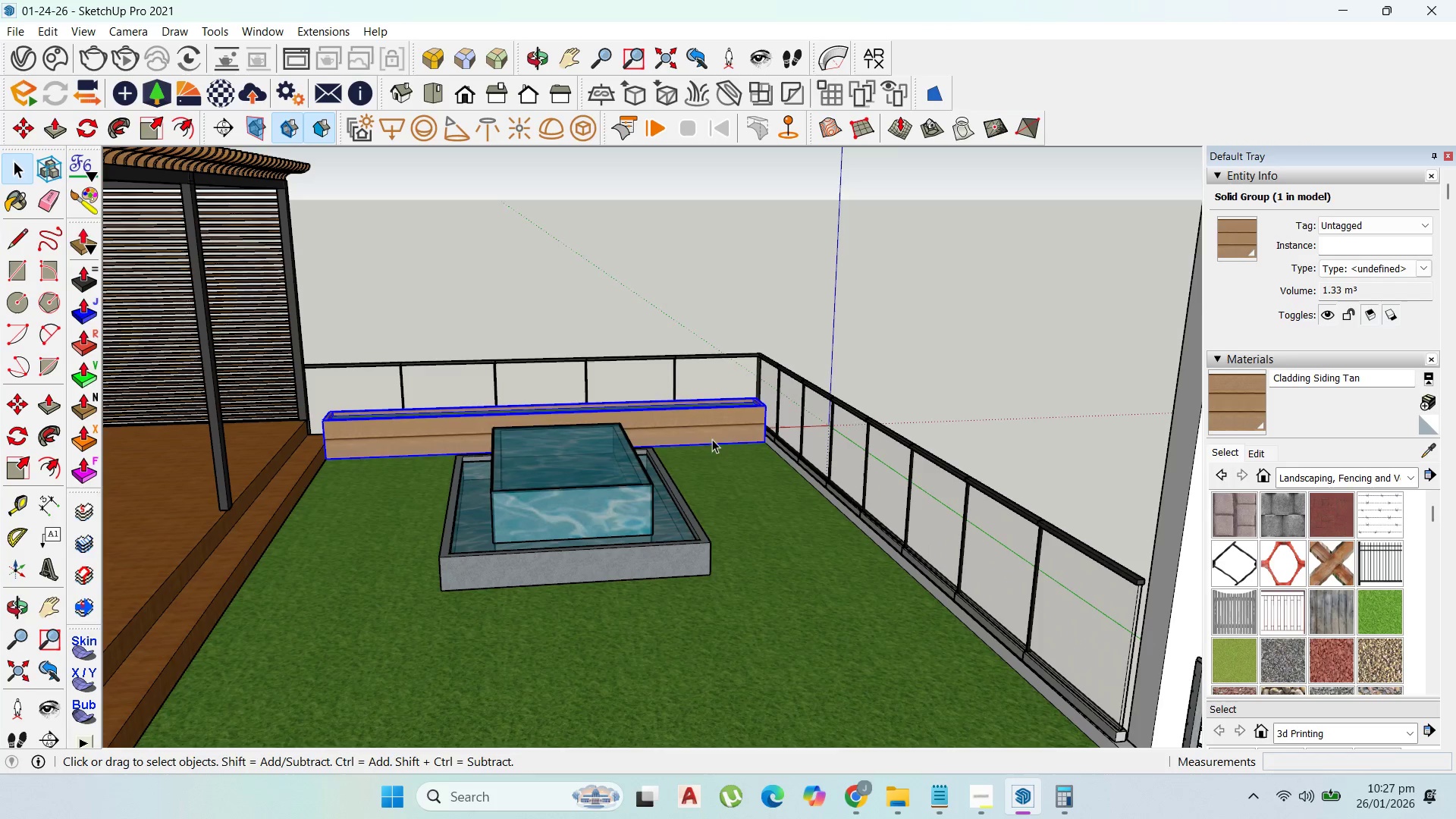 
key(Delete)
 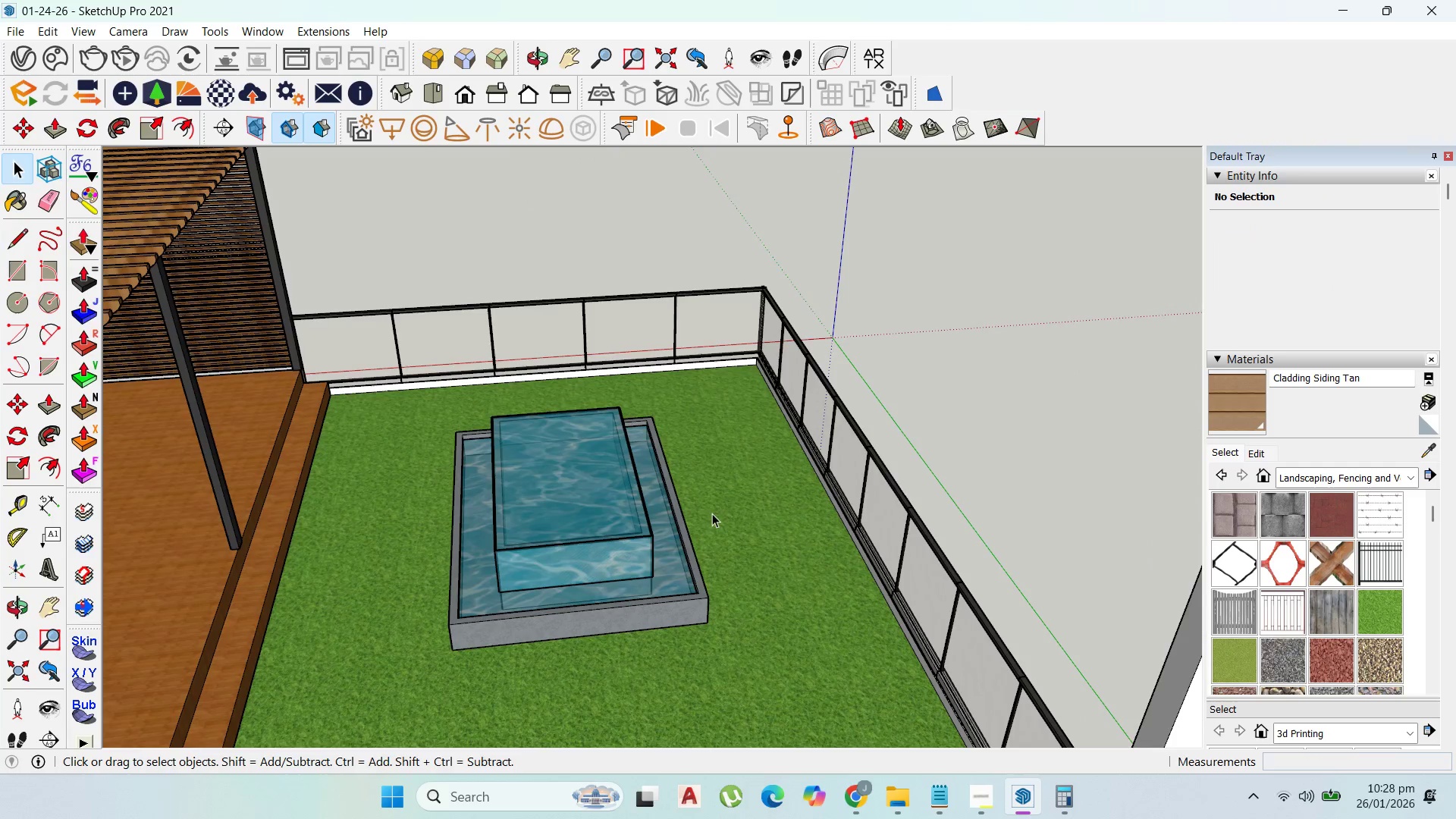 
scroll: coordinate [646, 416], scroll_direction: up, amount: 2.0
 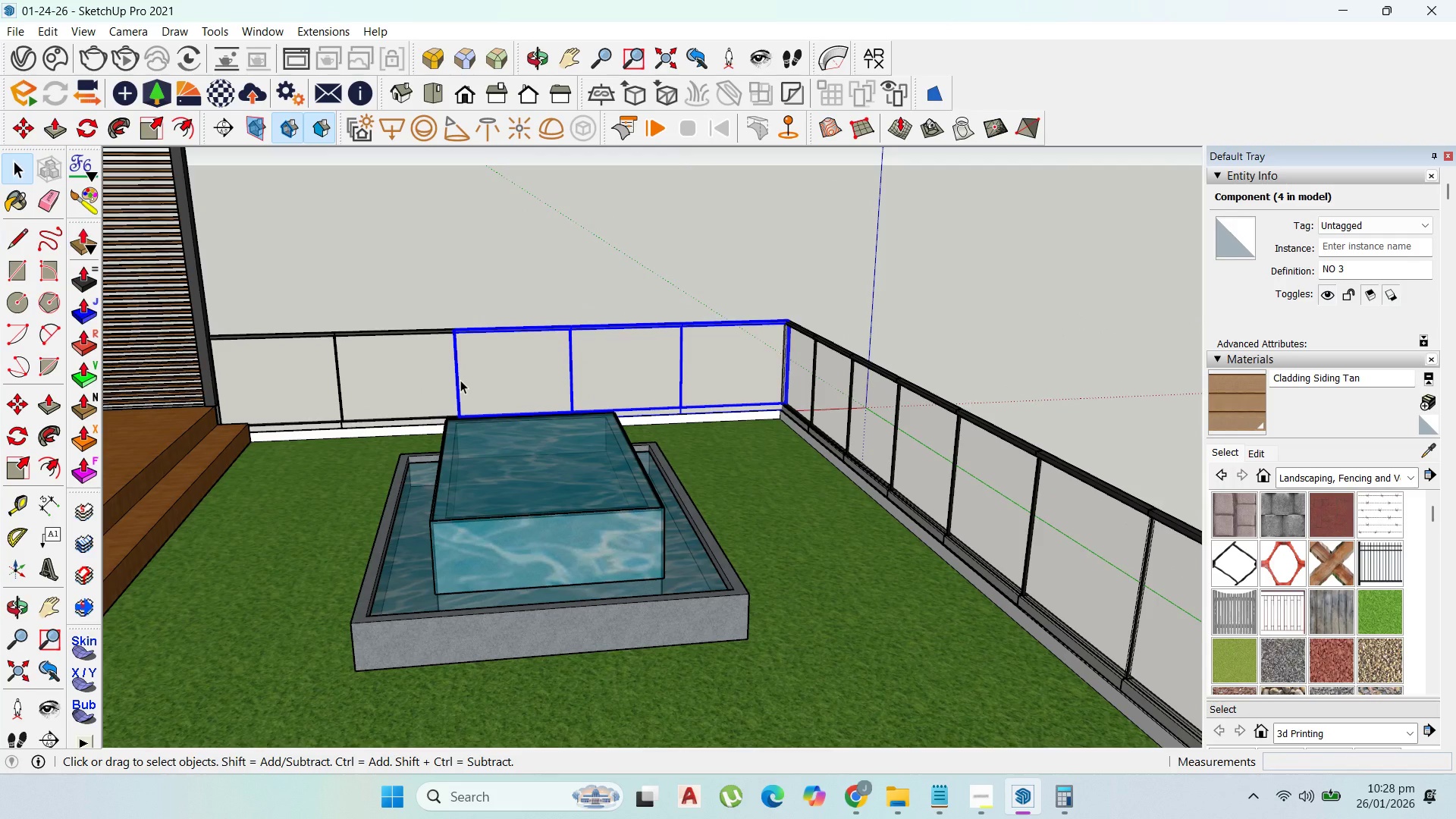 
wait(9.58)
 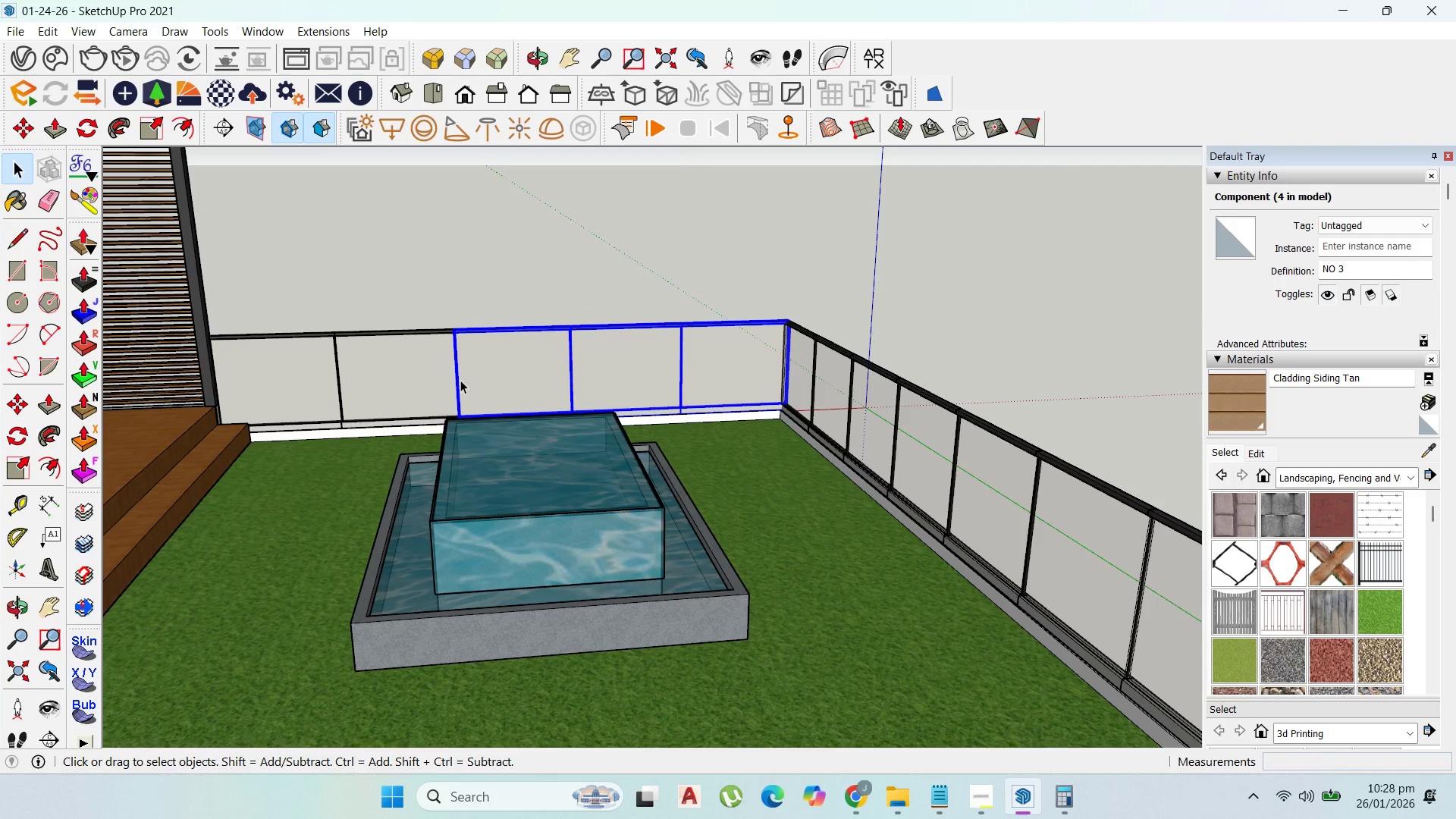 
left_click([22, 503])
 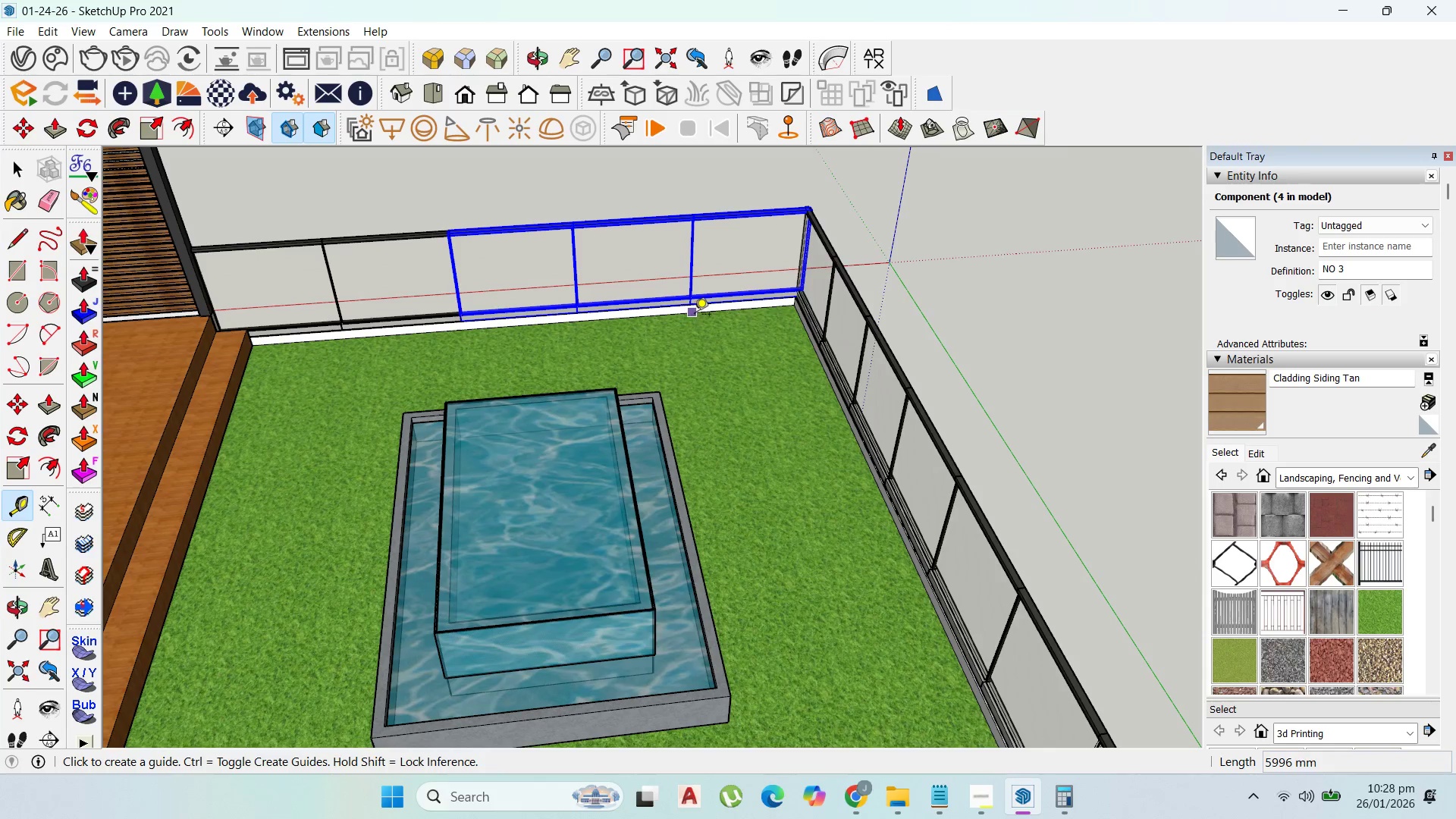 
left_click([698, 316])
 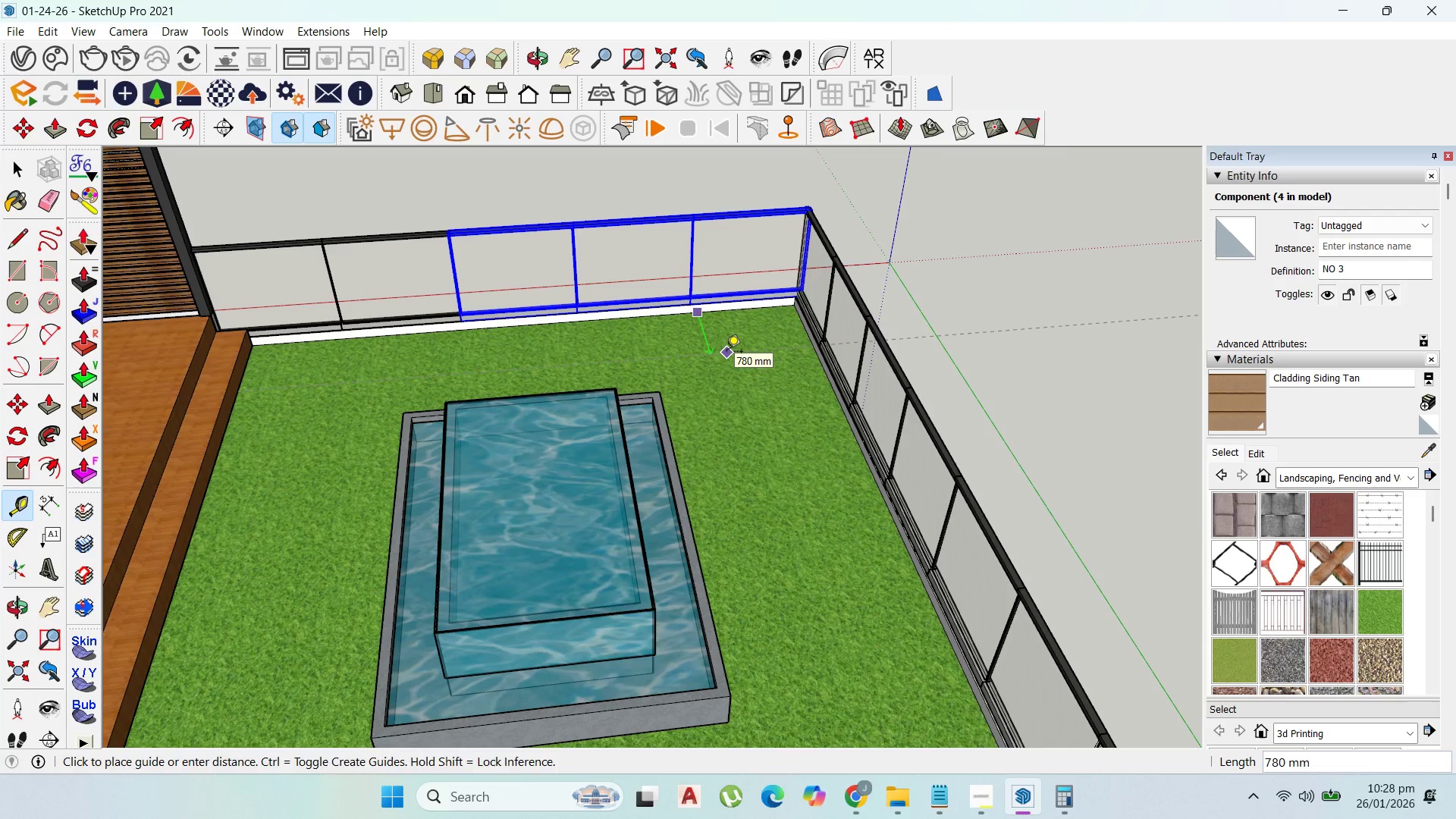 
wait(7.77)
 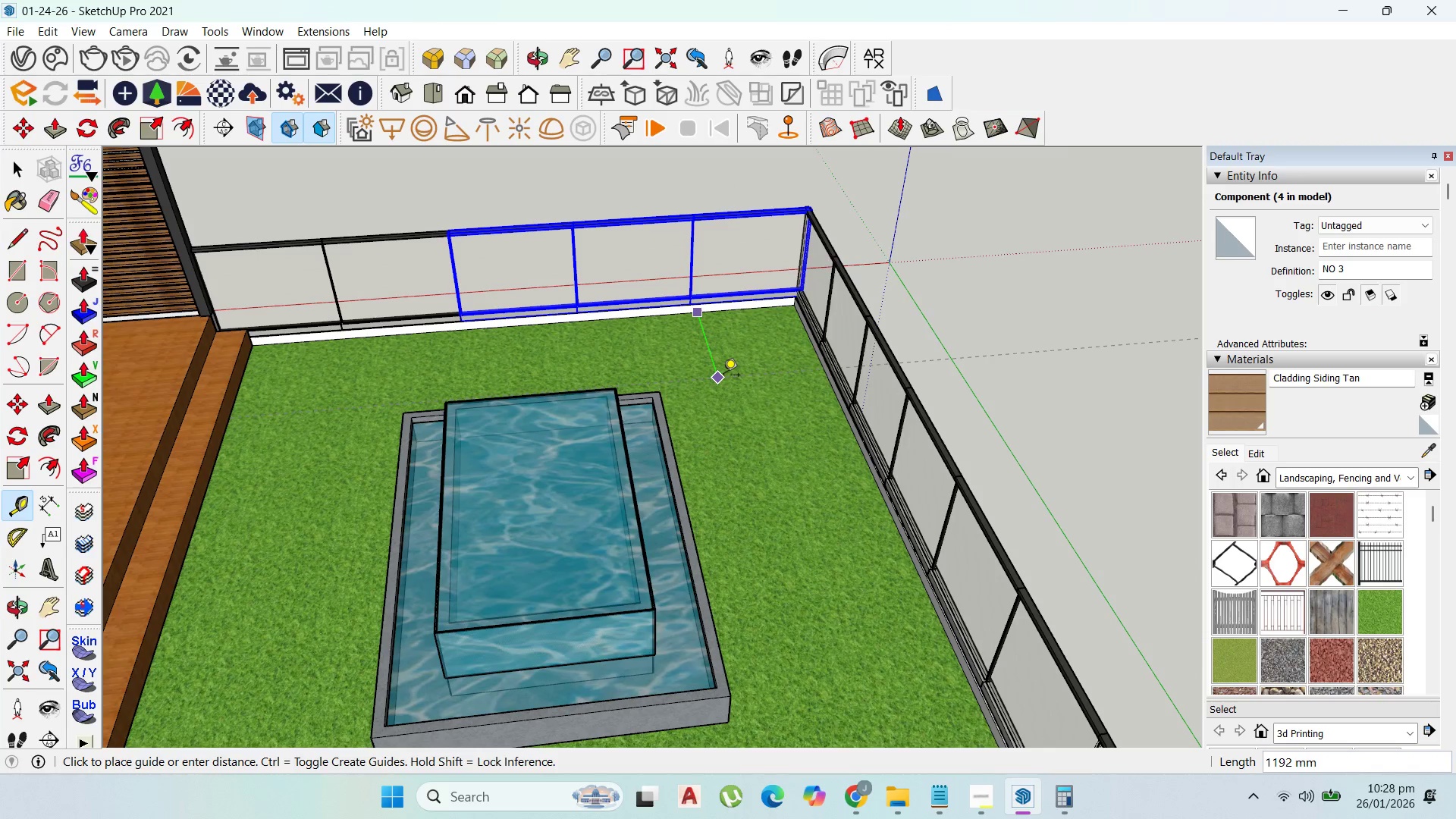 
type(500)
 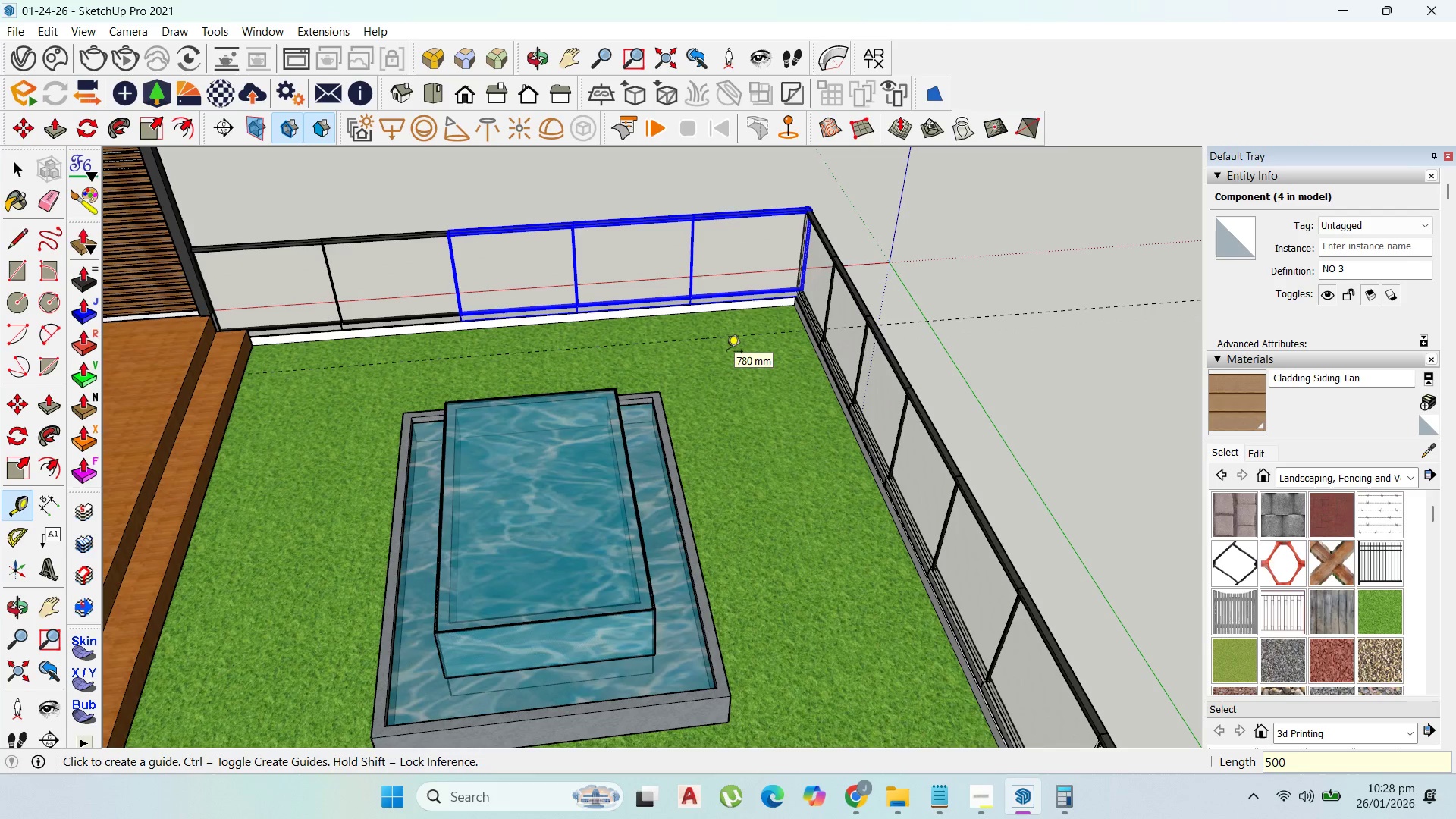 
key(Enter)
 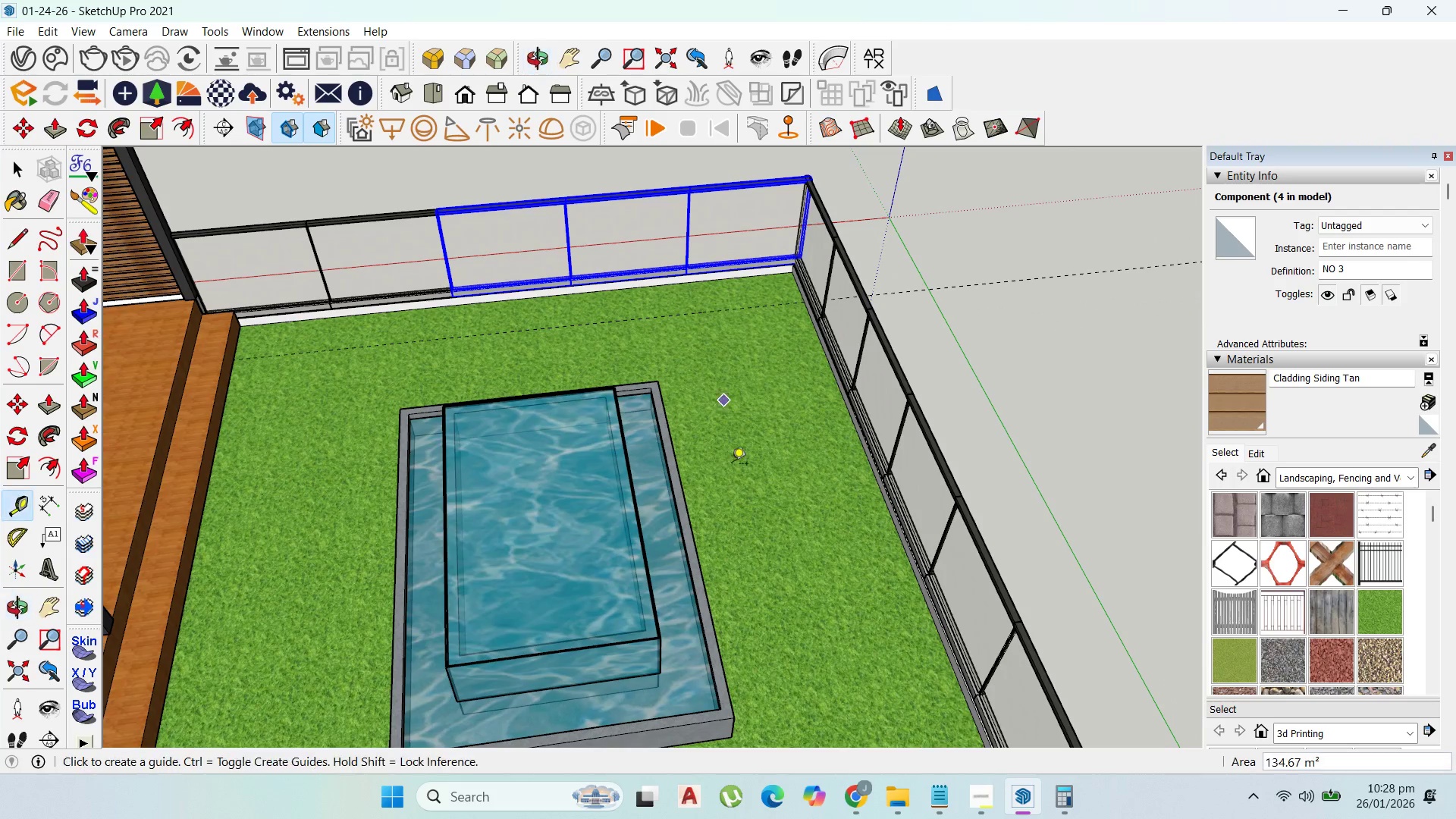 
key(Control+Z)
 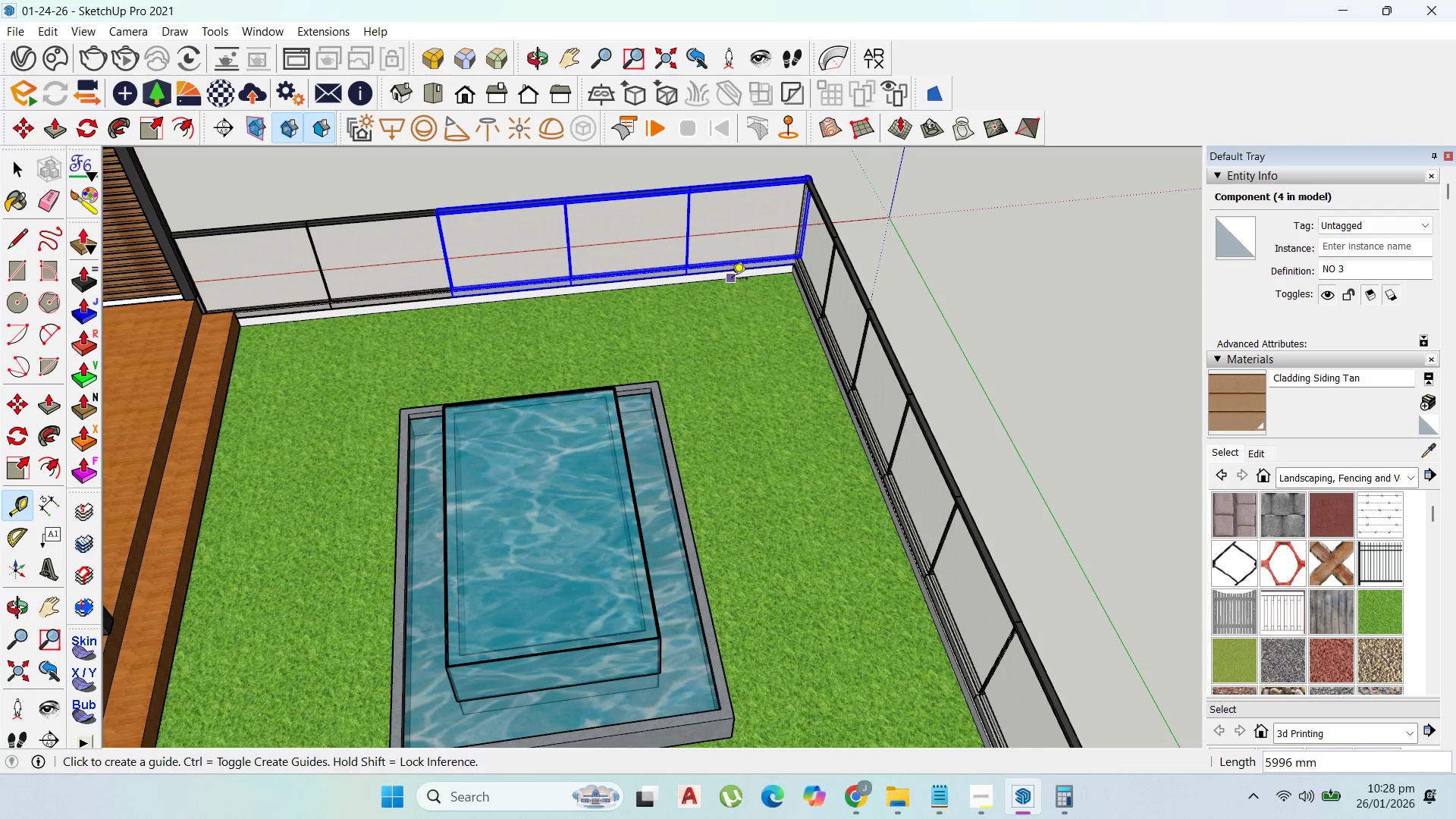 
left_click([732, 280])
 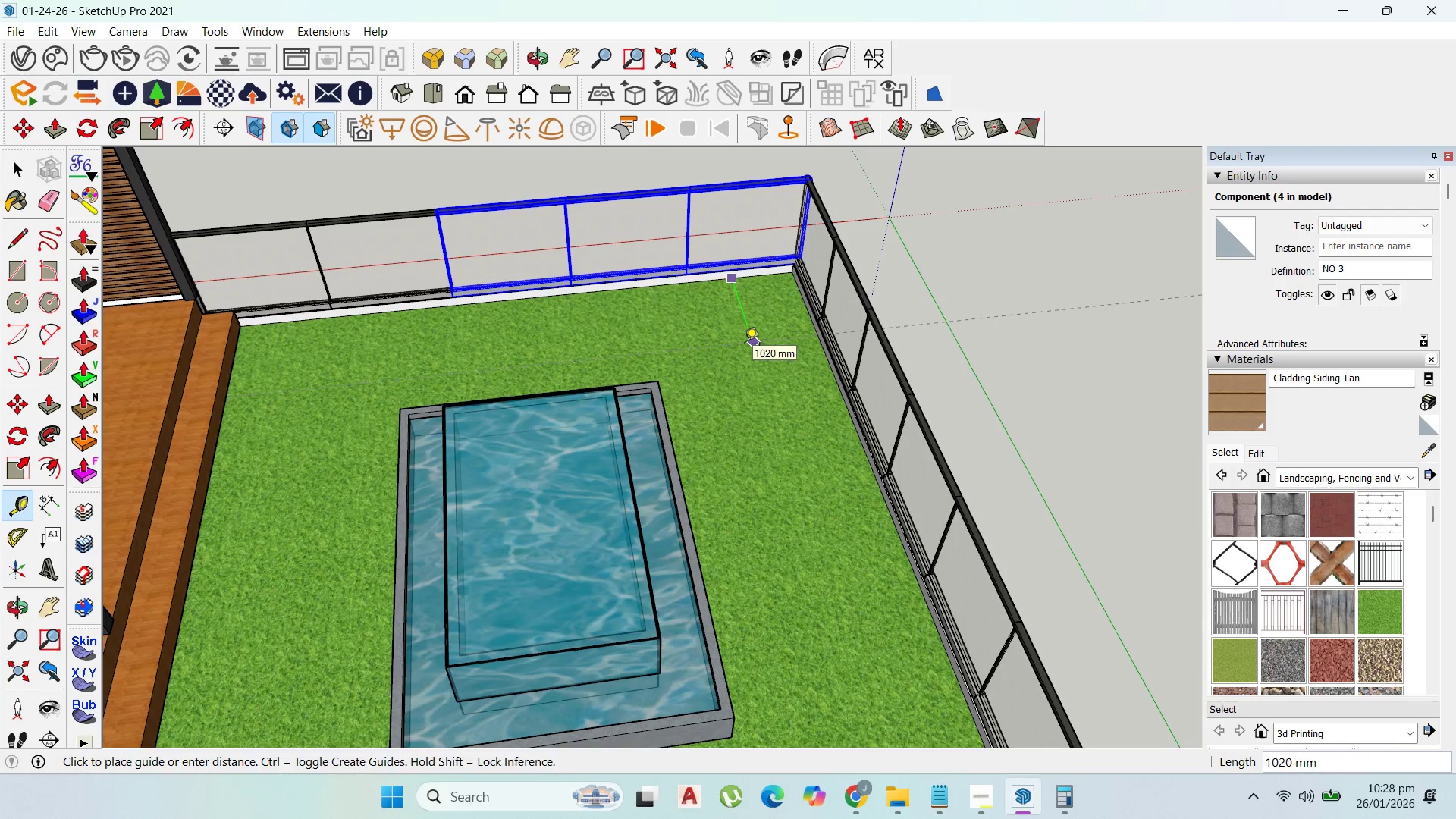 
type(600)
 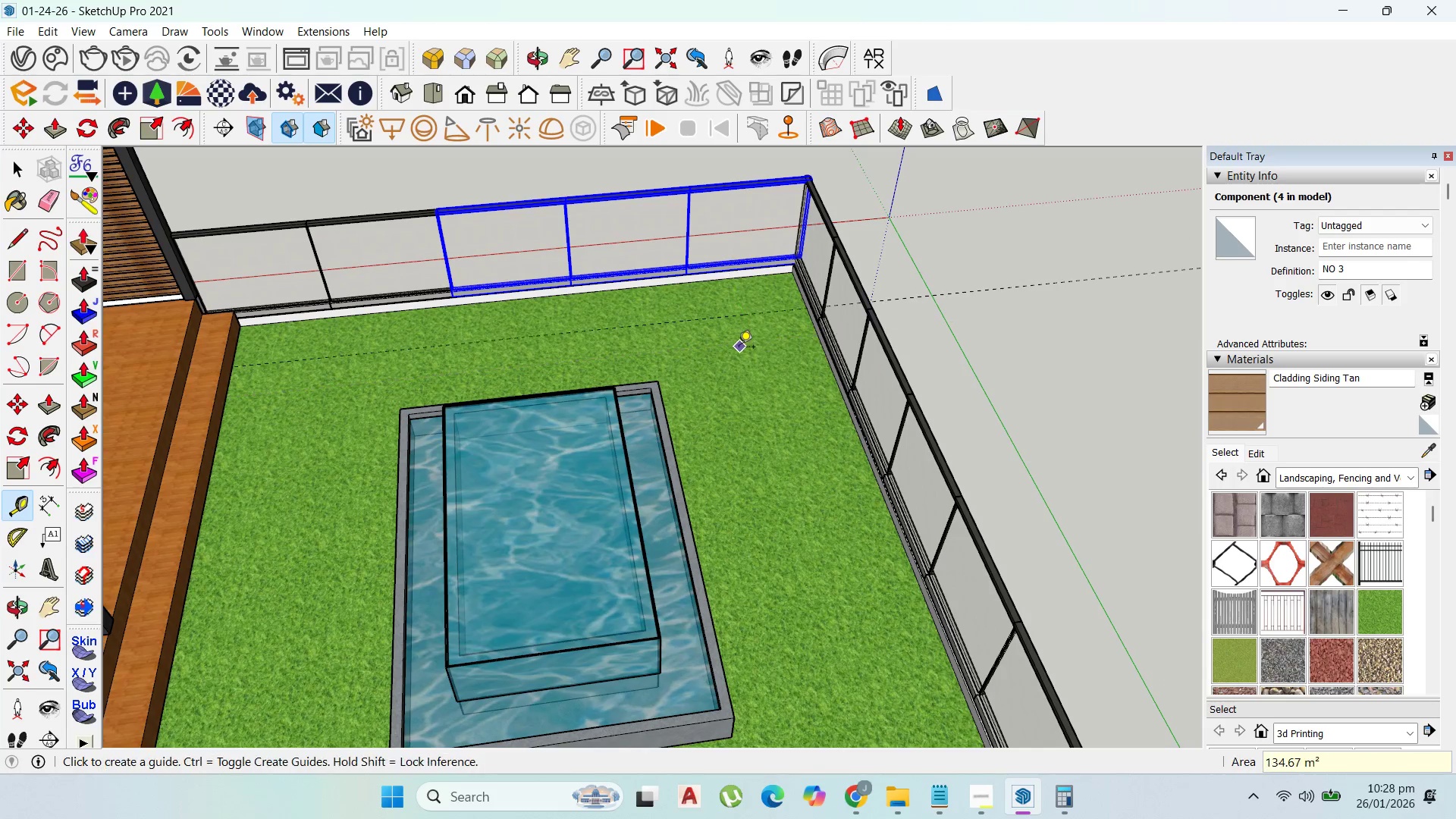 
key(Enter)
 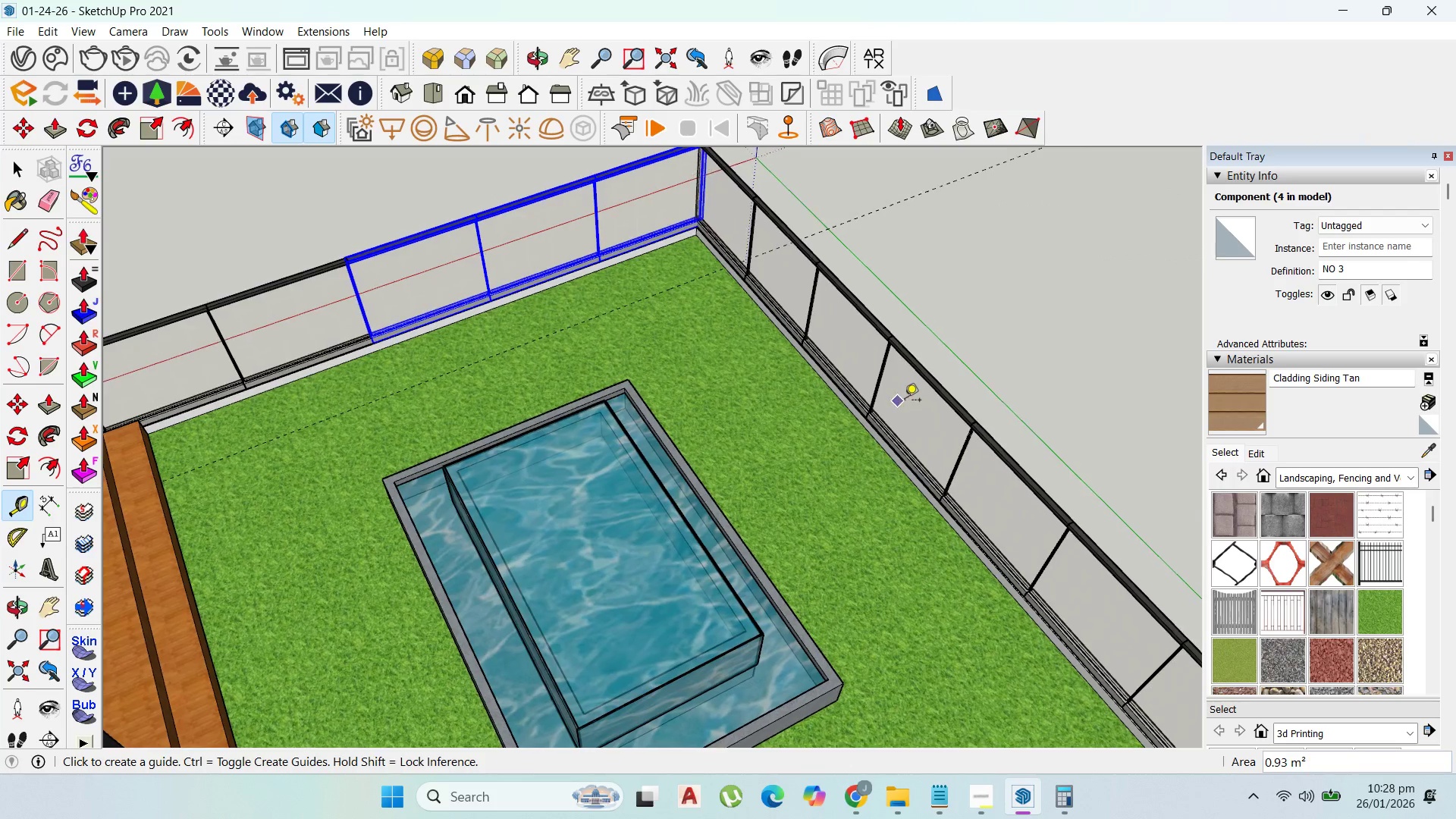 
scroll: coordinate [849, 423], scroll_direction: up, amount: 8.0
 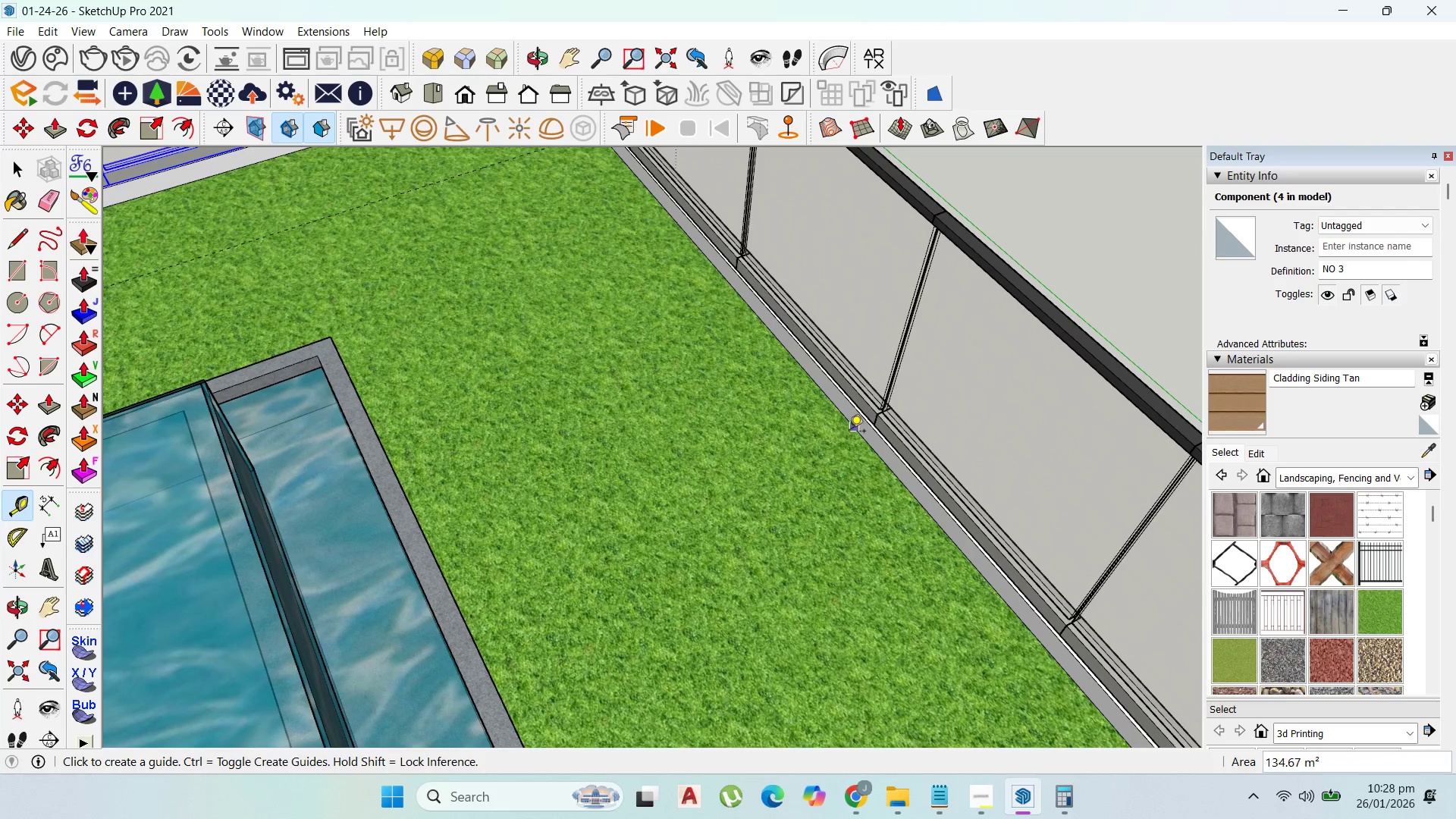 
left_click([849, 432])
 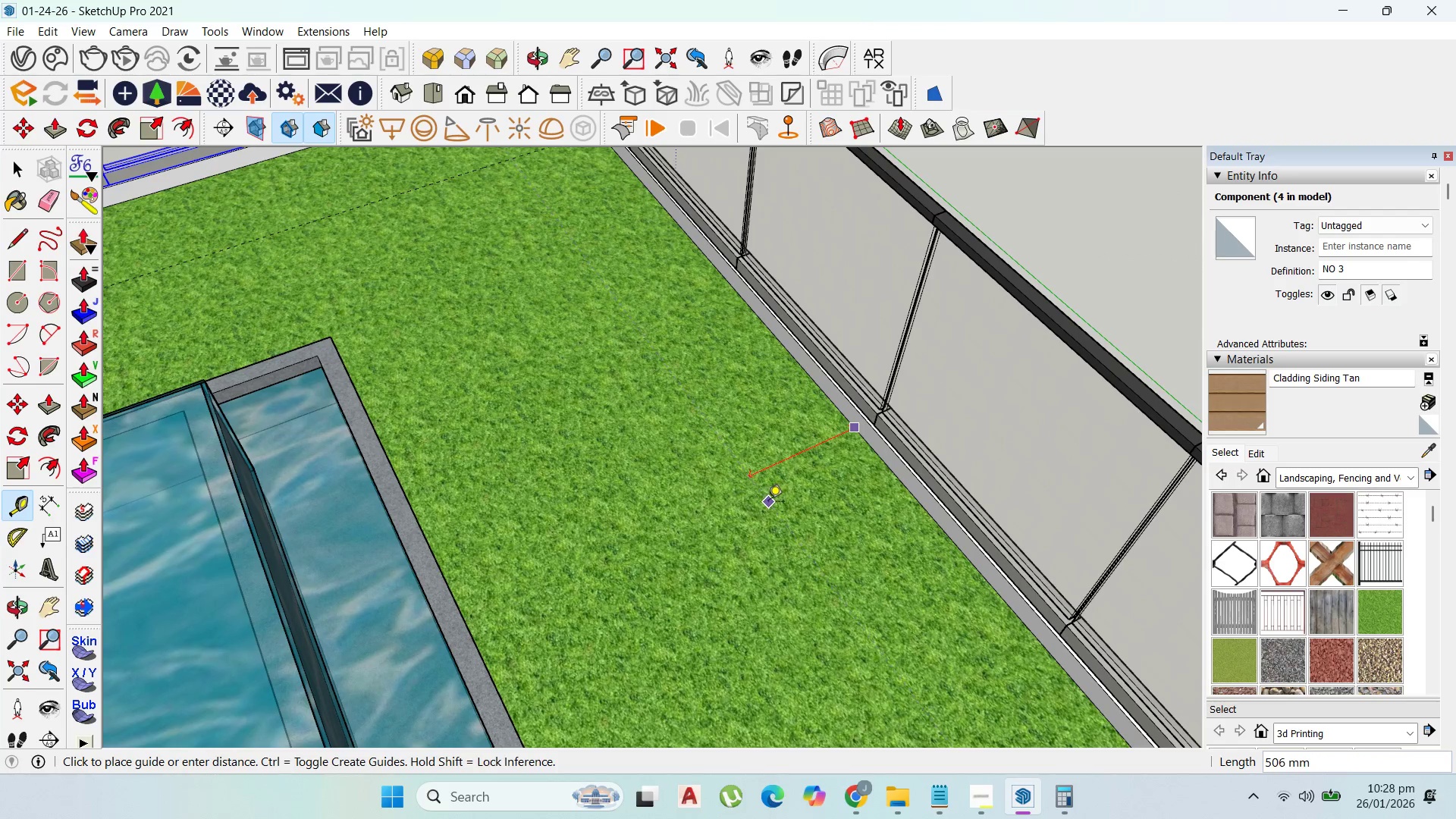 
key(Escape)
 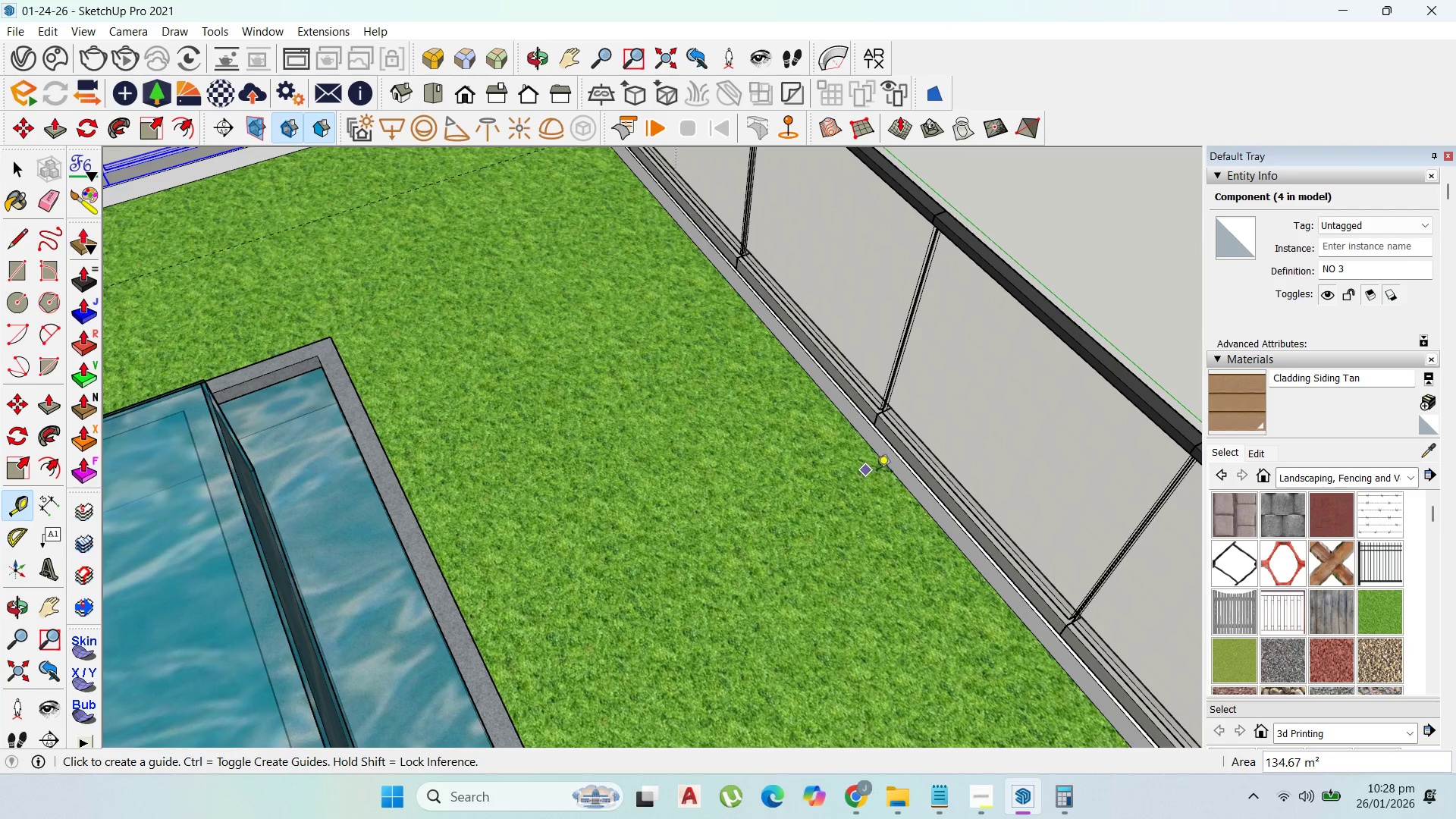 
left_click([885, 469])
 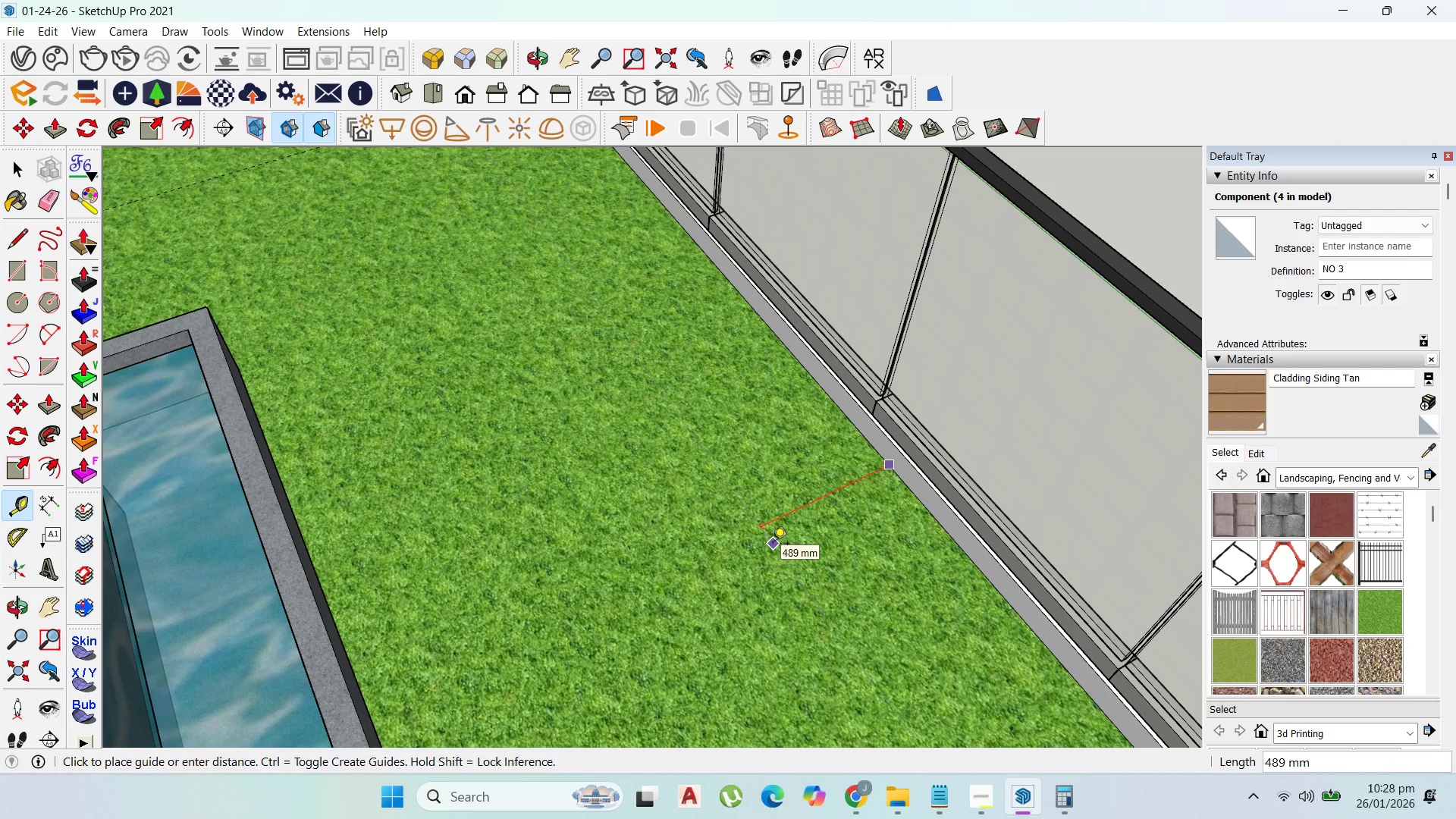 
scroll: coordinate [885, 469], scroll_direction: up, amount: 2.0
 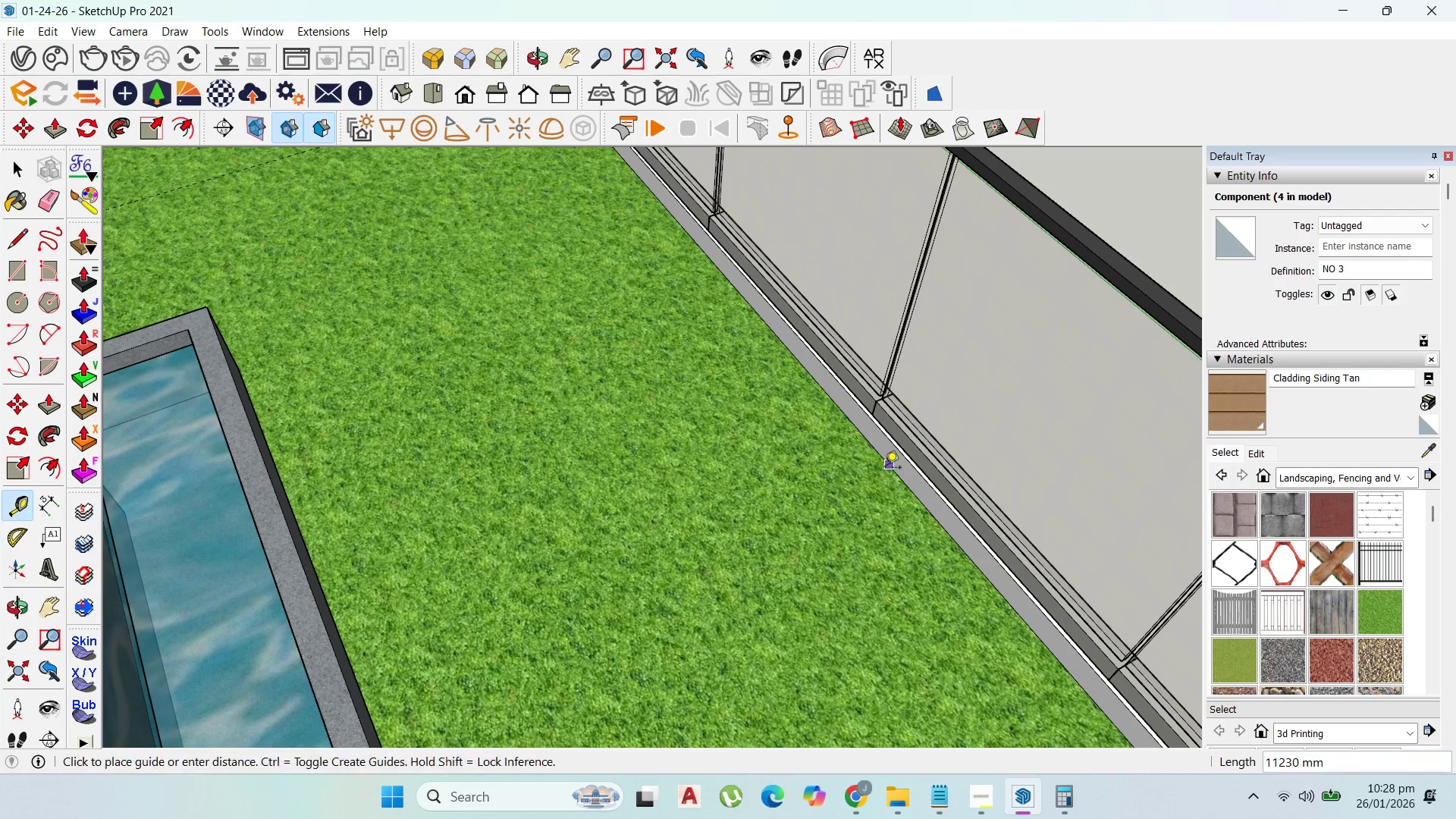 
type(600)
 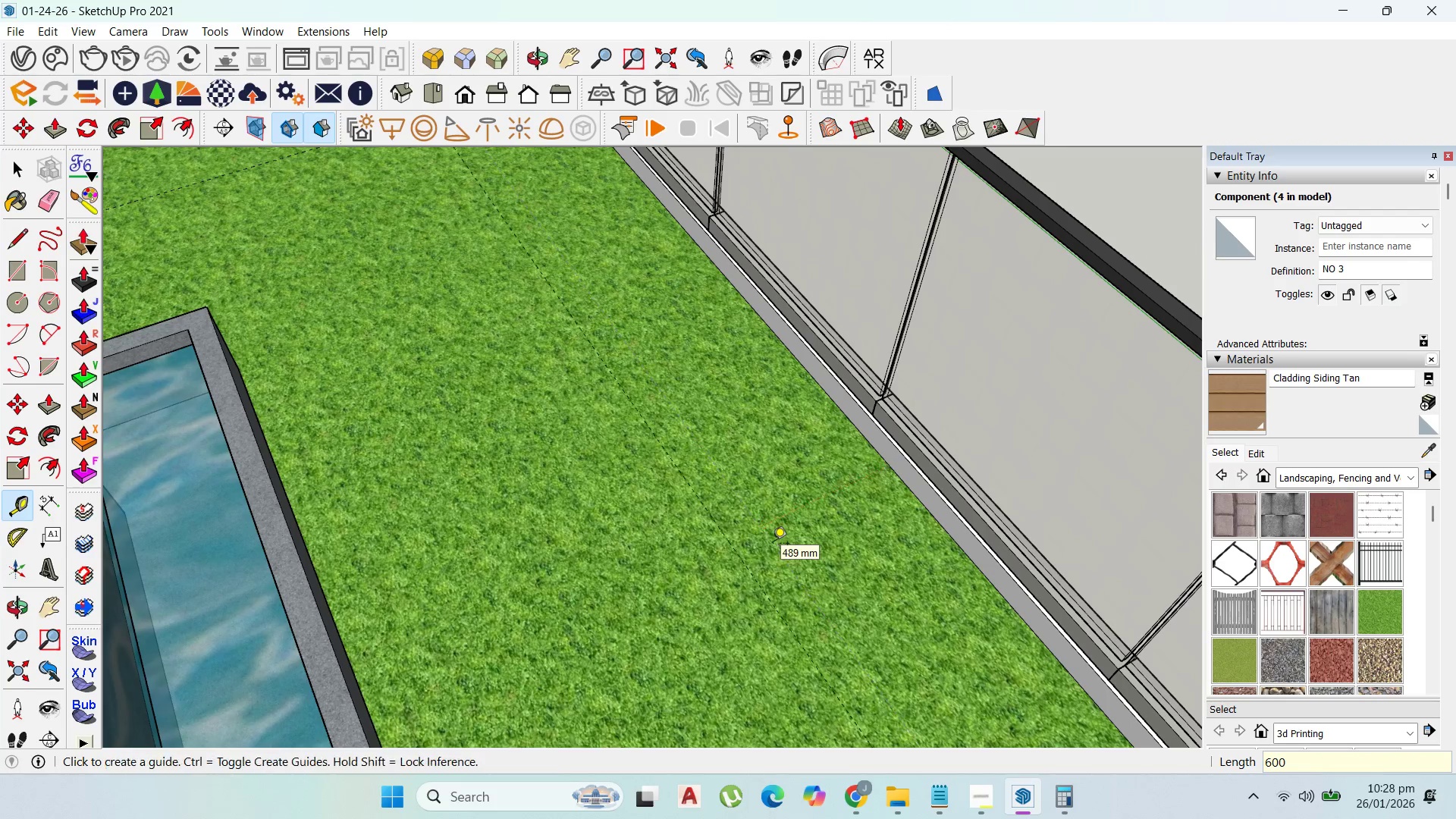 
key(Enter)
 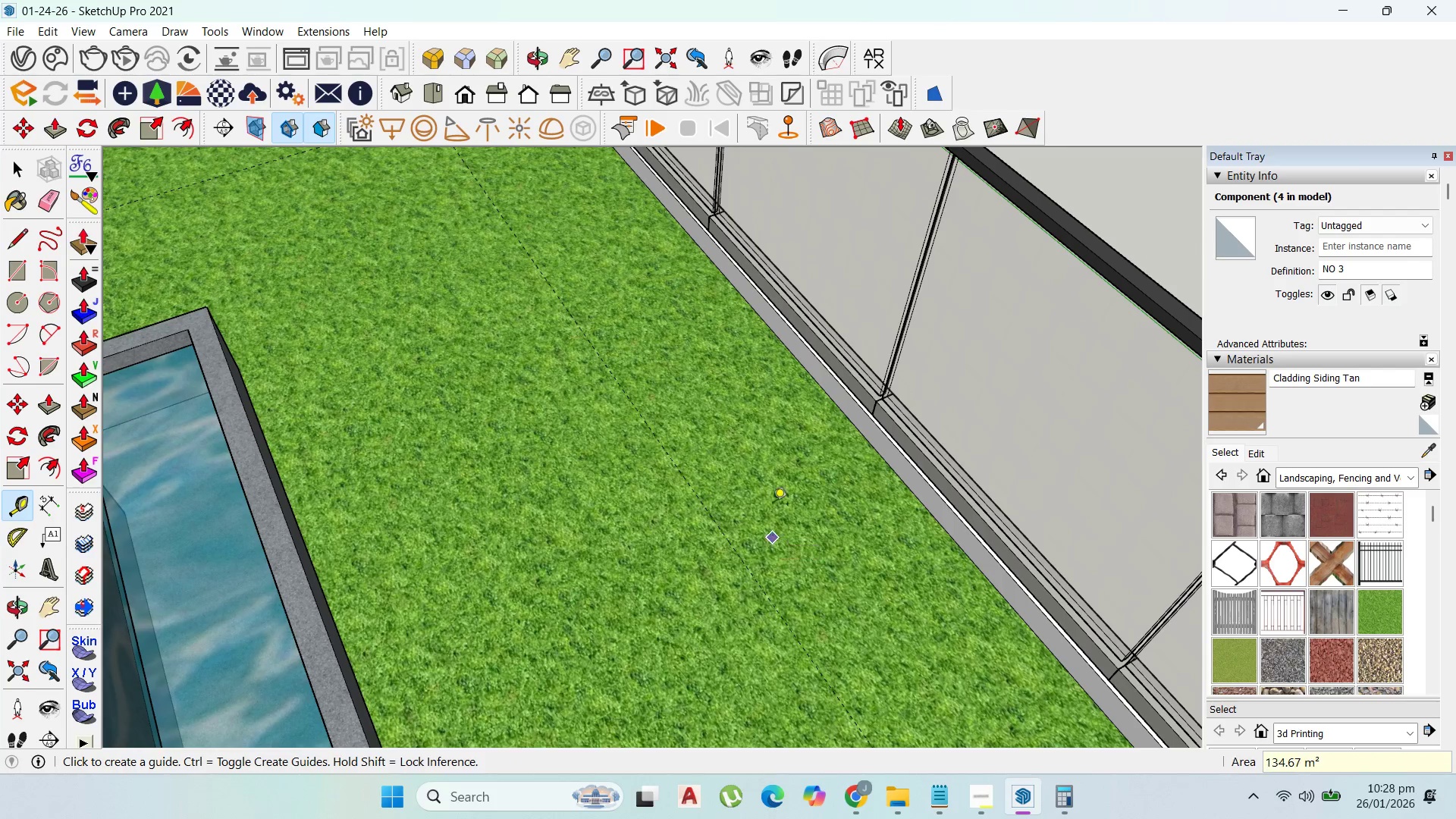 
scroll: coordinate [247, 397], scroll_direction: down, amount: 13.0
 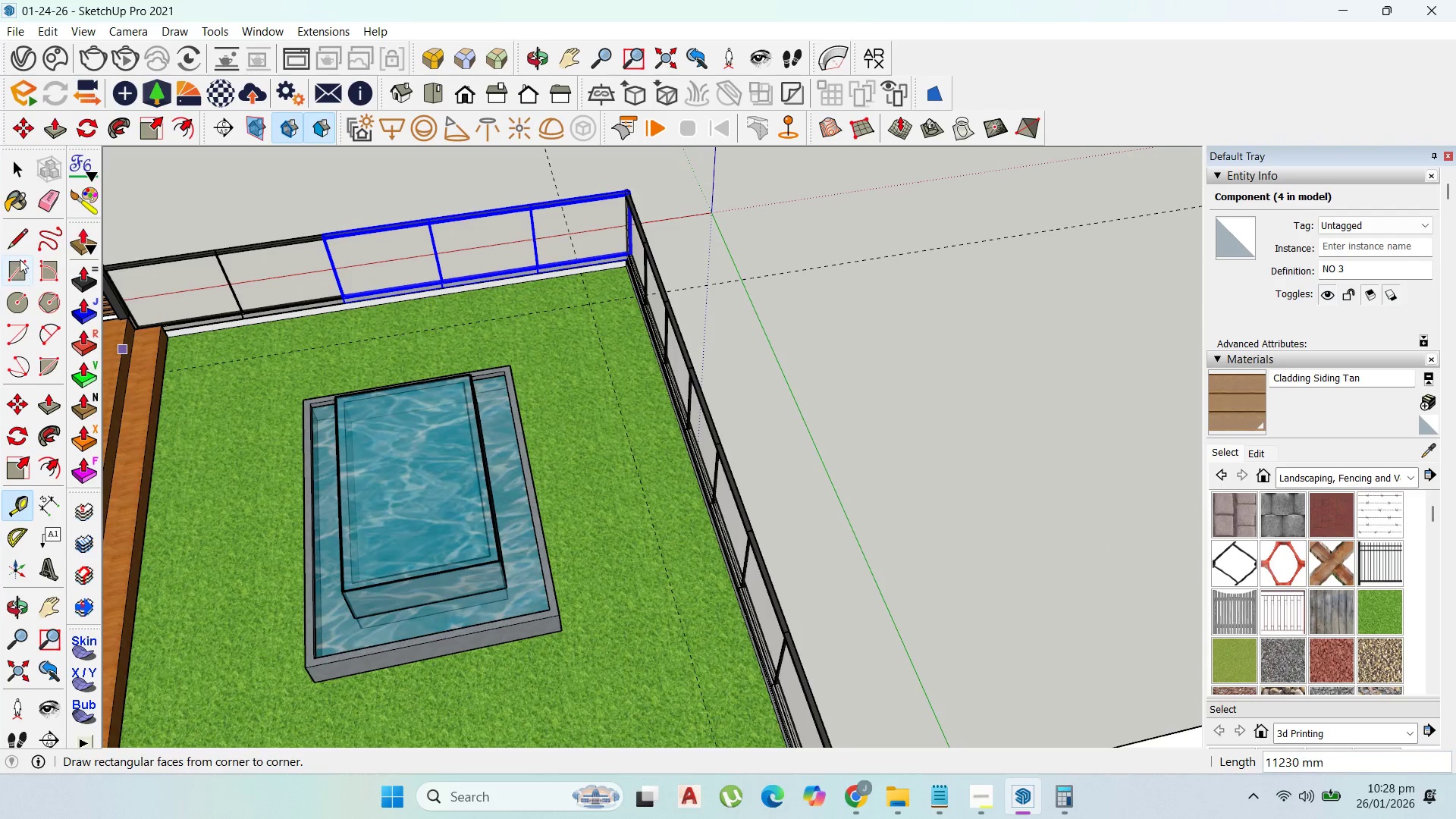 
left_click([22, 237])
 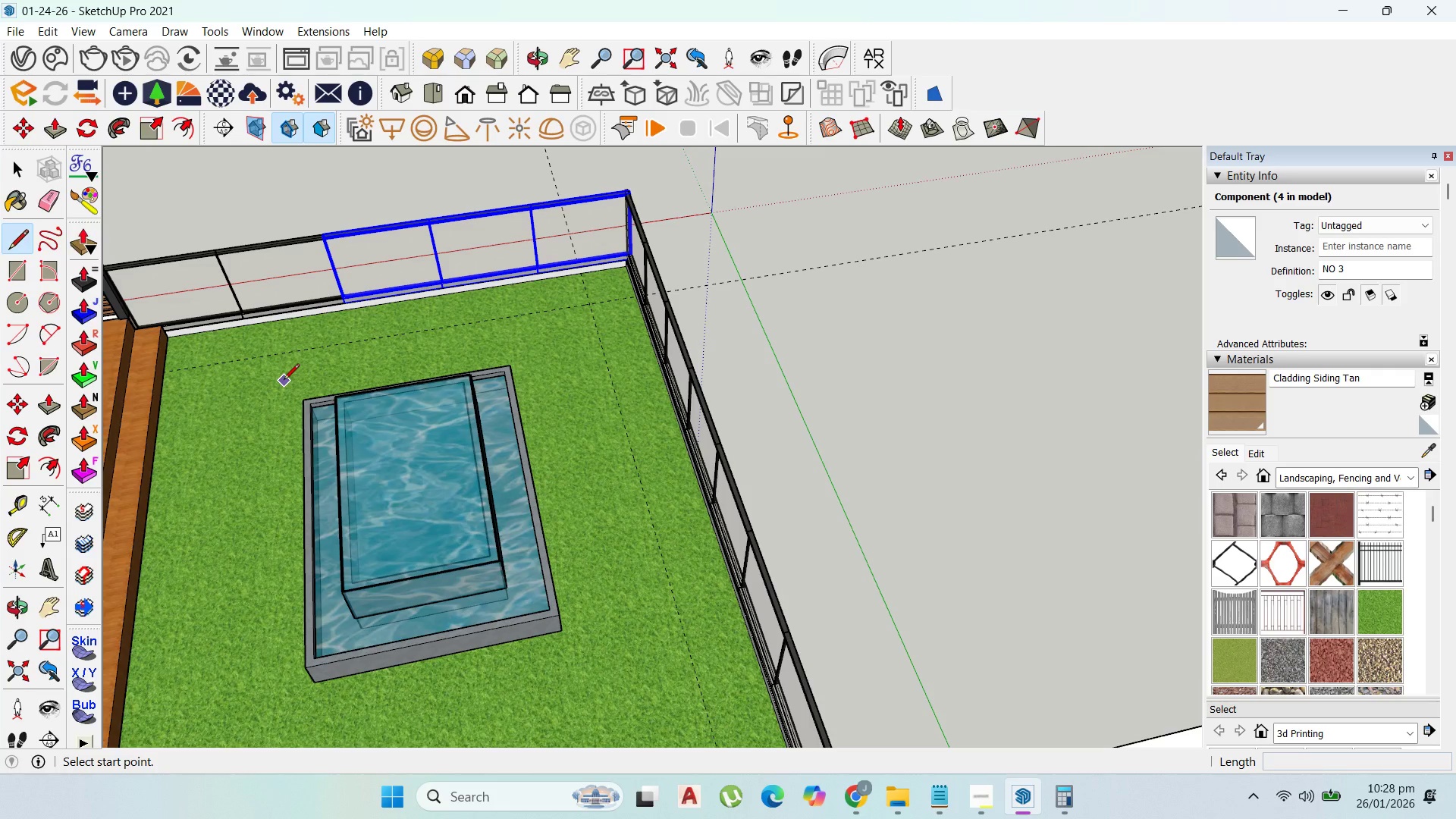 
wait(18.58)
 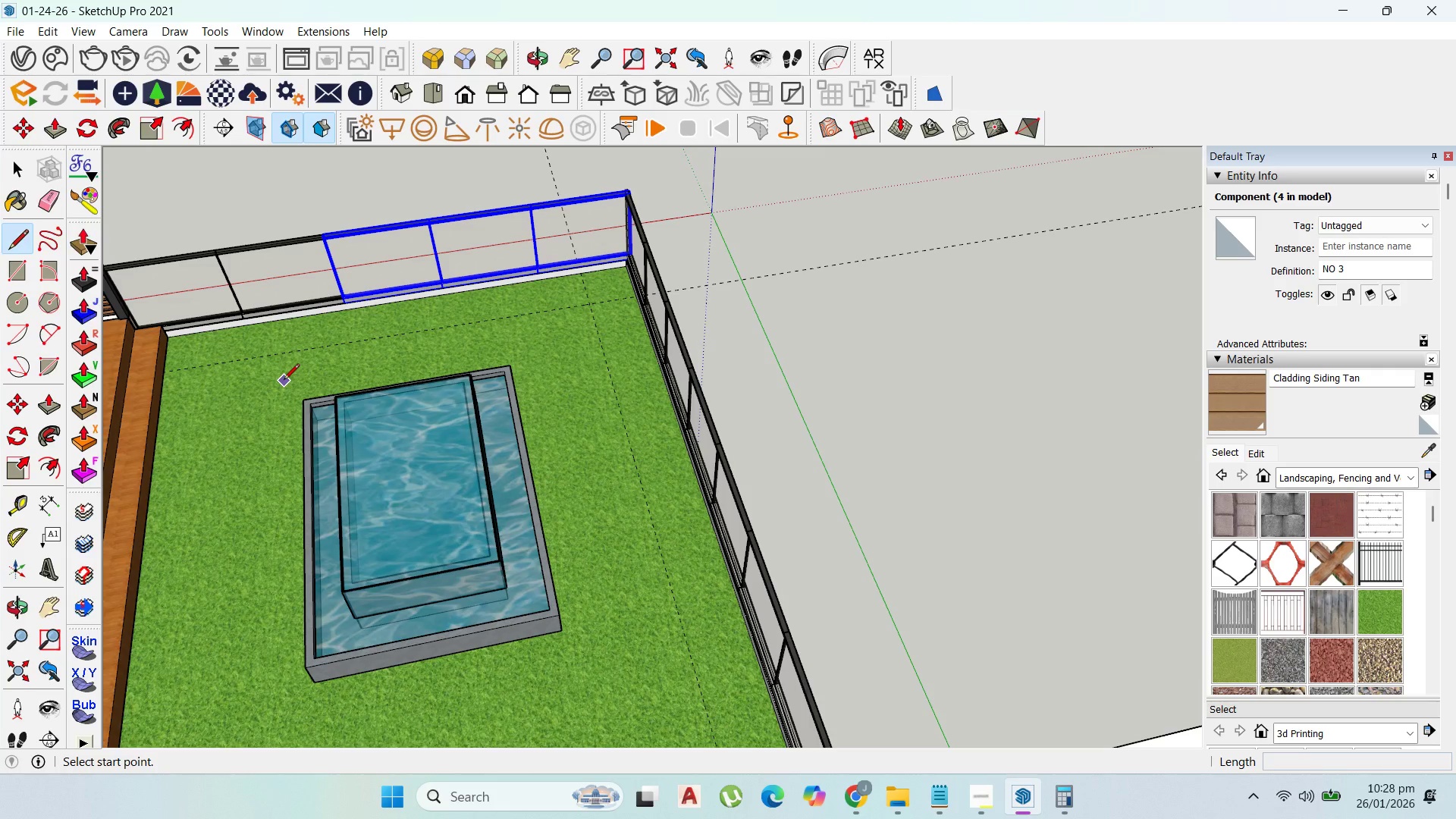 
left_click([25, 231])
 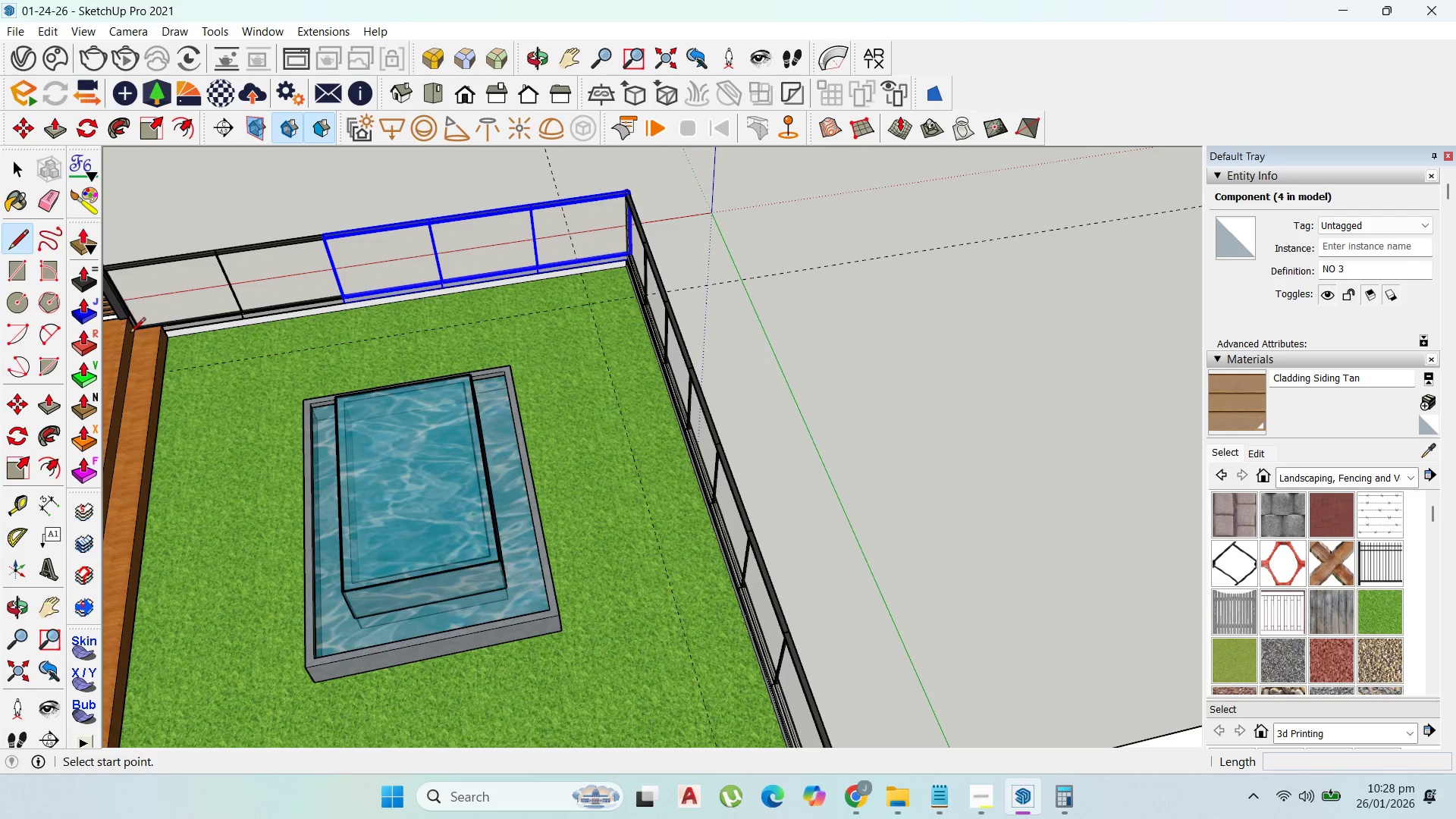 
scroll: coordinate [164, 336], scroll_direction: up, amount: 14.0
 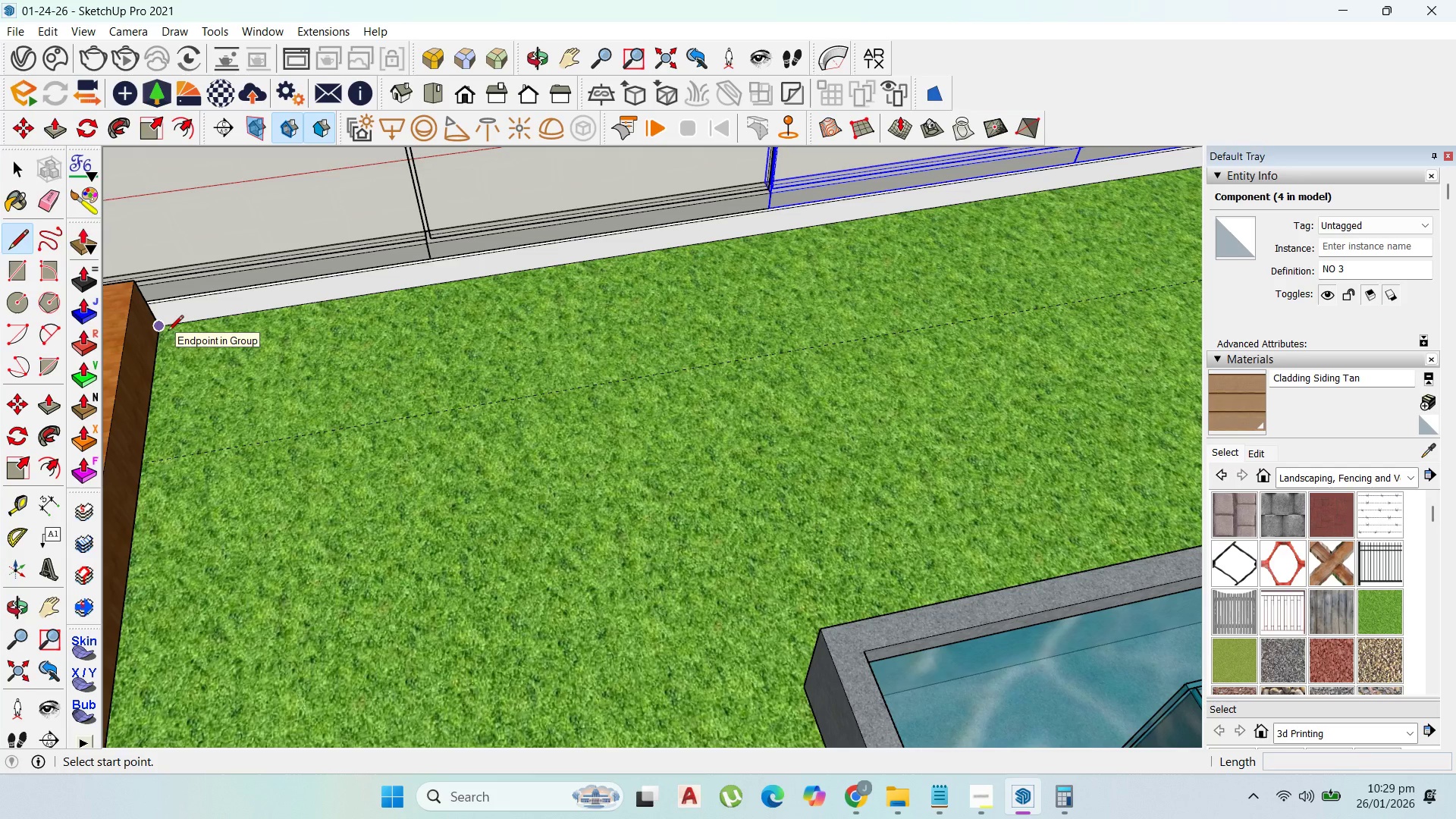 
wait(18.23)
 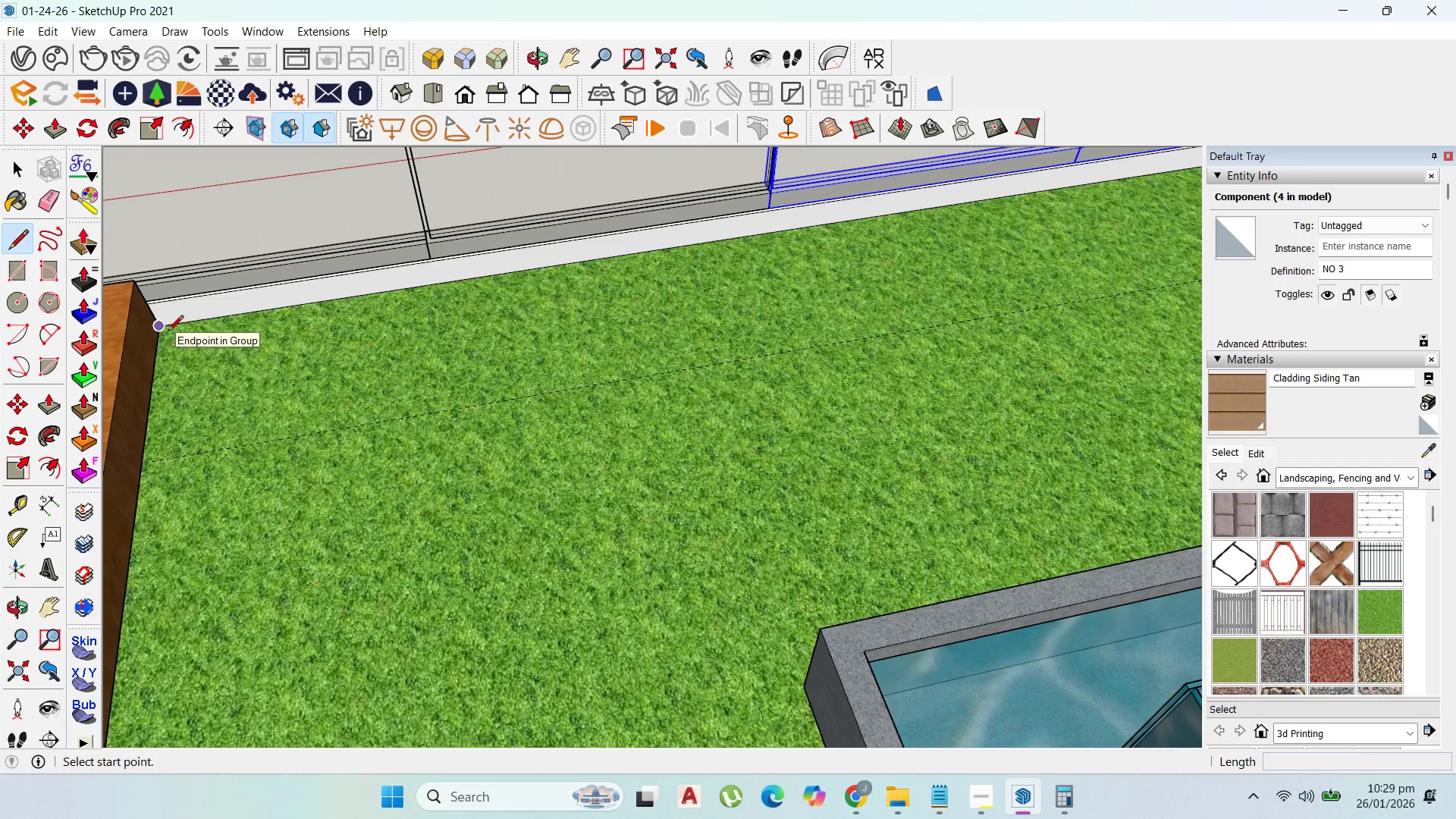 
scroll: coordinate [211, 382], scroll_direction: down, amount: 3.0
 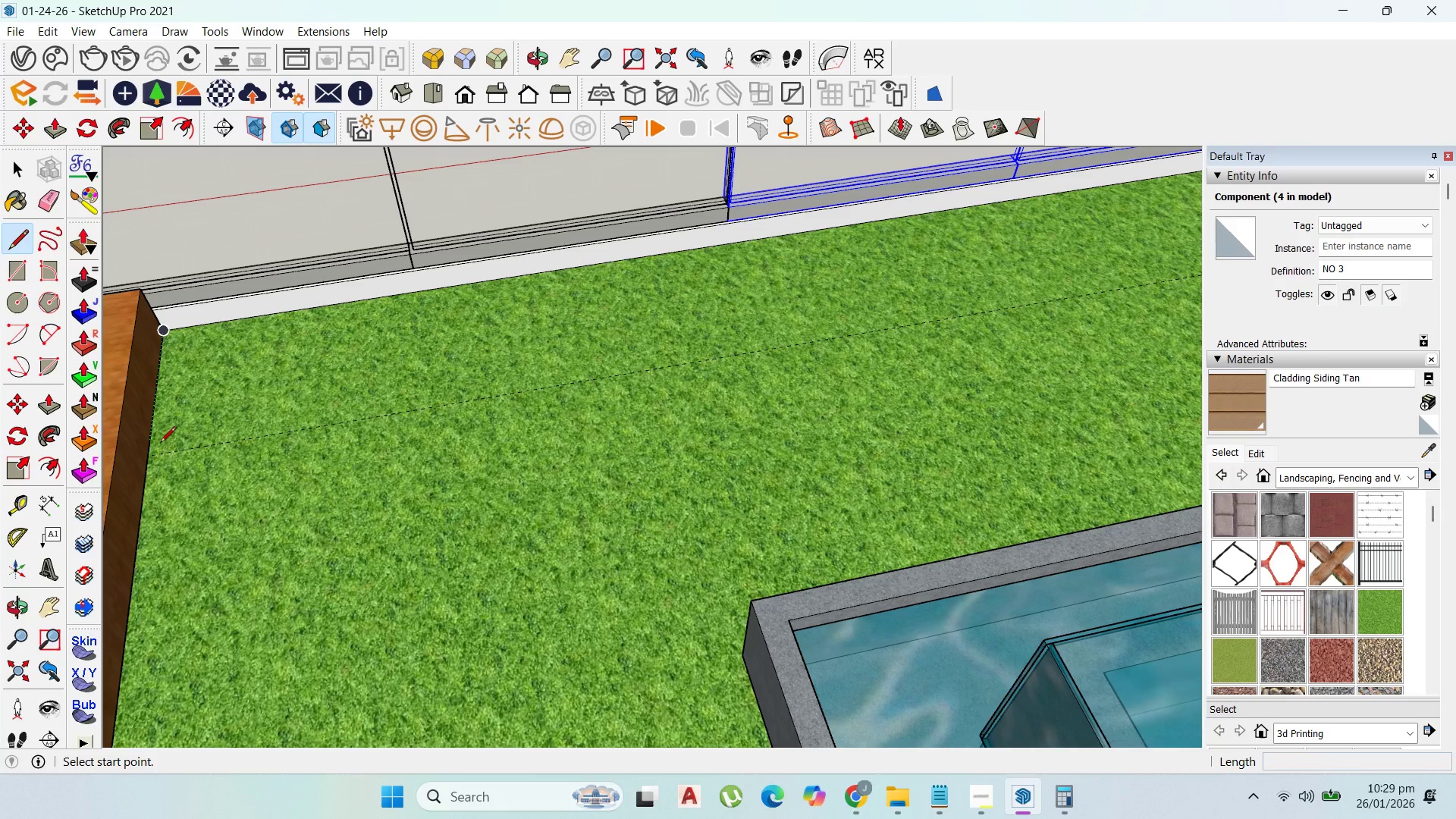 
wait(44.02)
 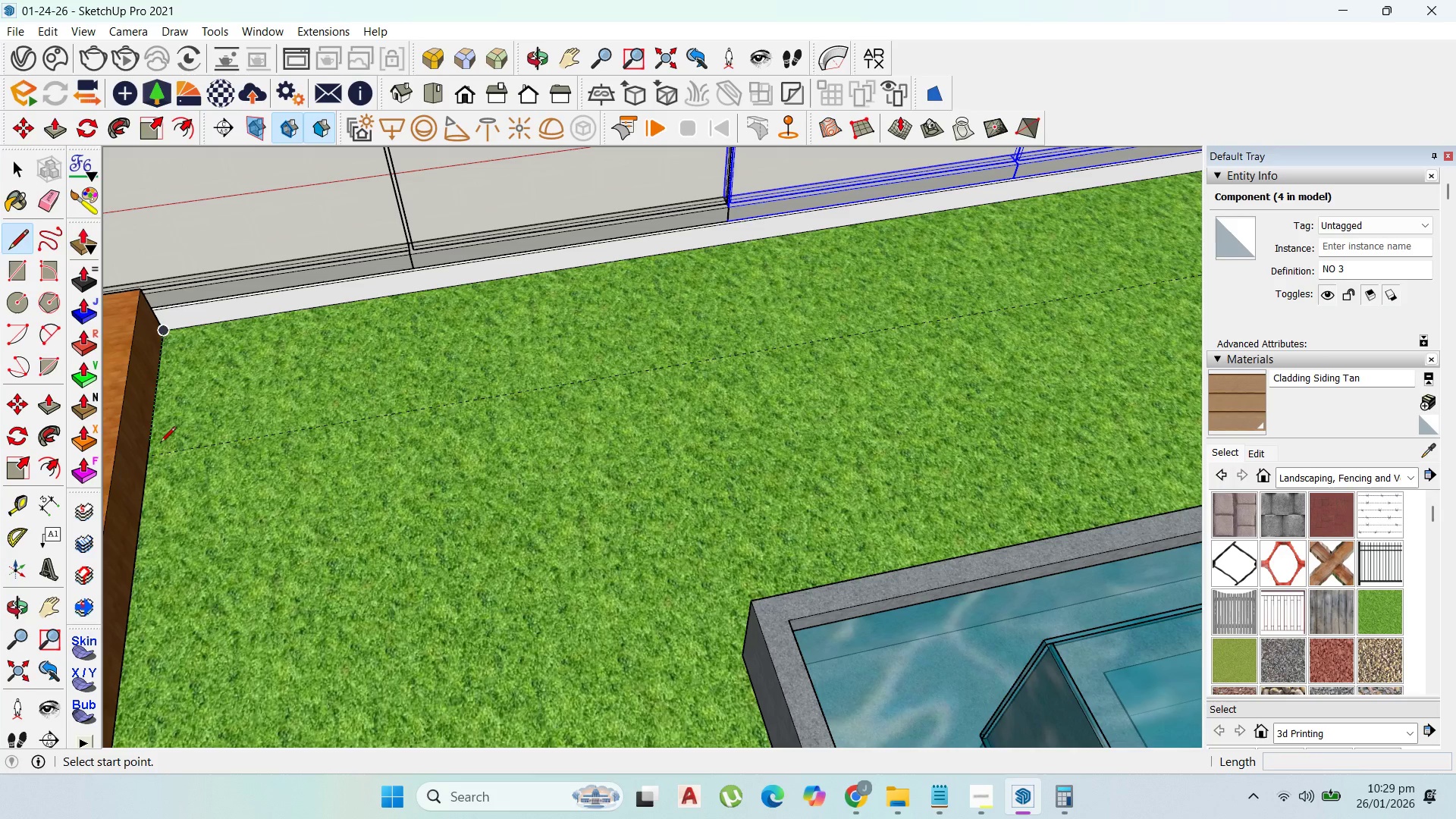 
left_click([167, 333])
 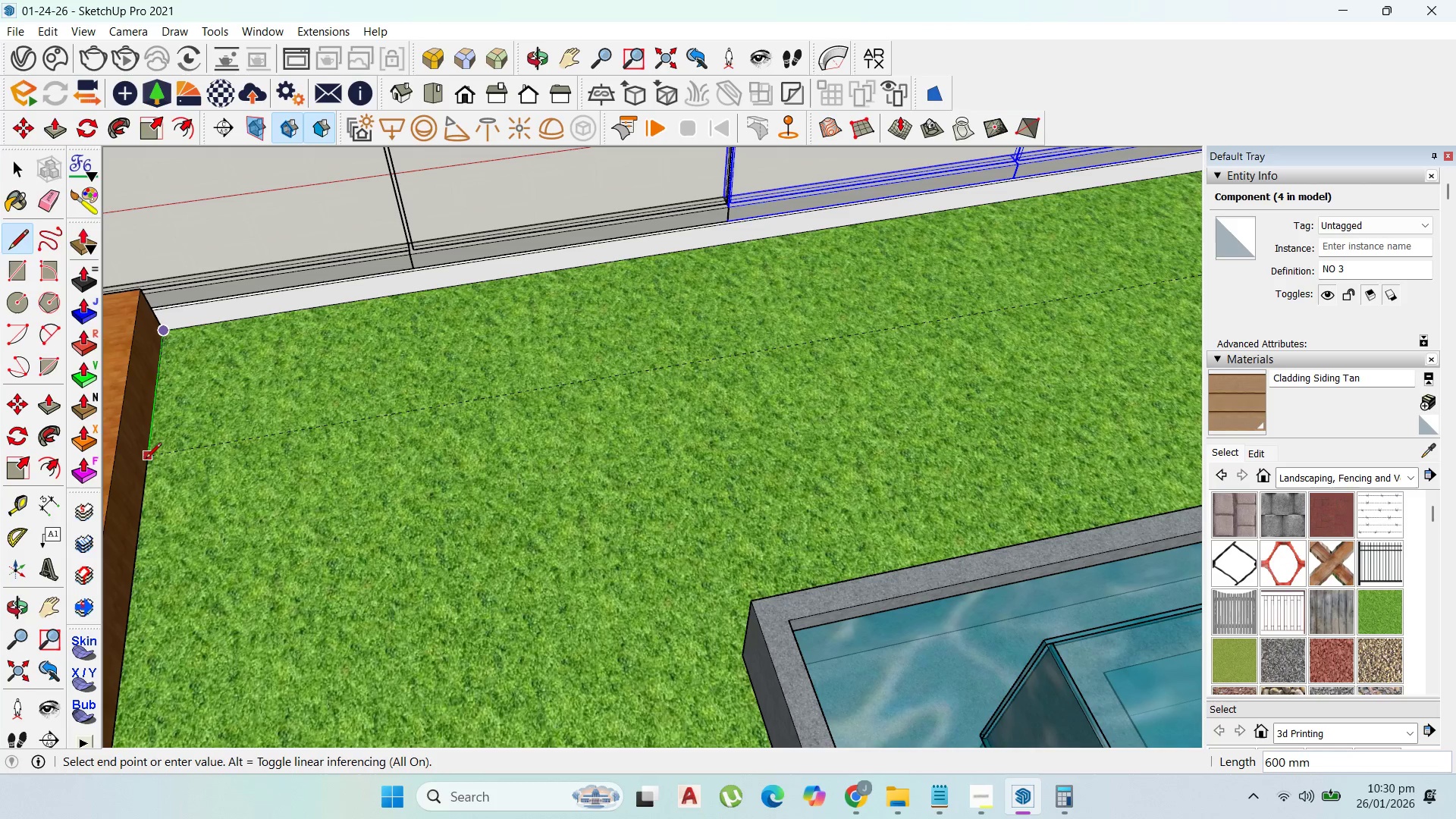 
left_click([146, 460])
 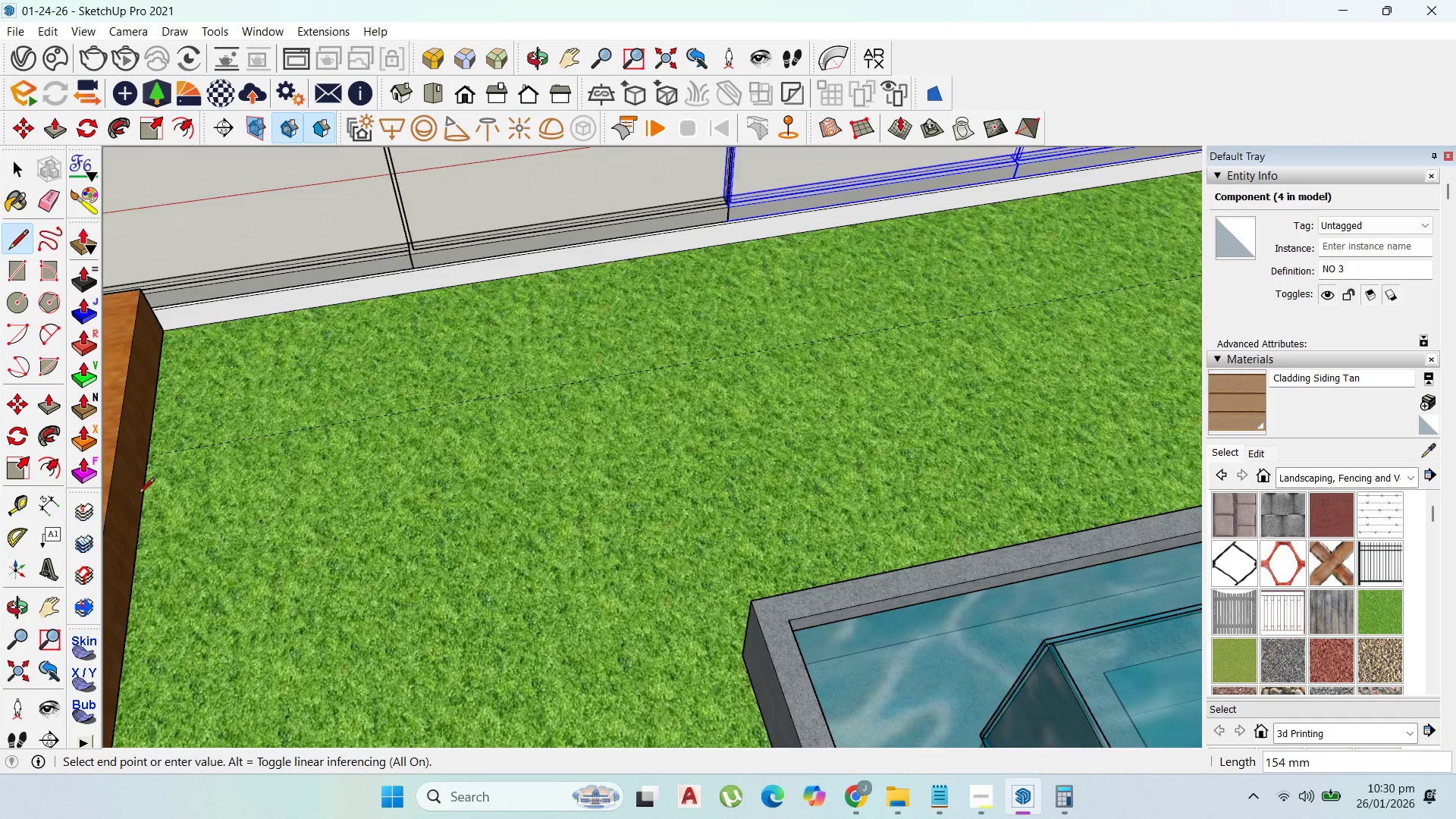 
scroll: coordinate [155, 492], scroll_direction: down, amount: 13.0
 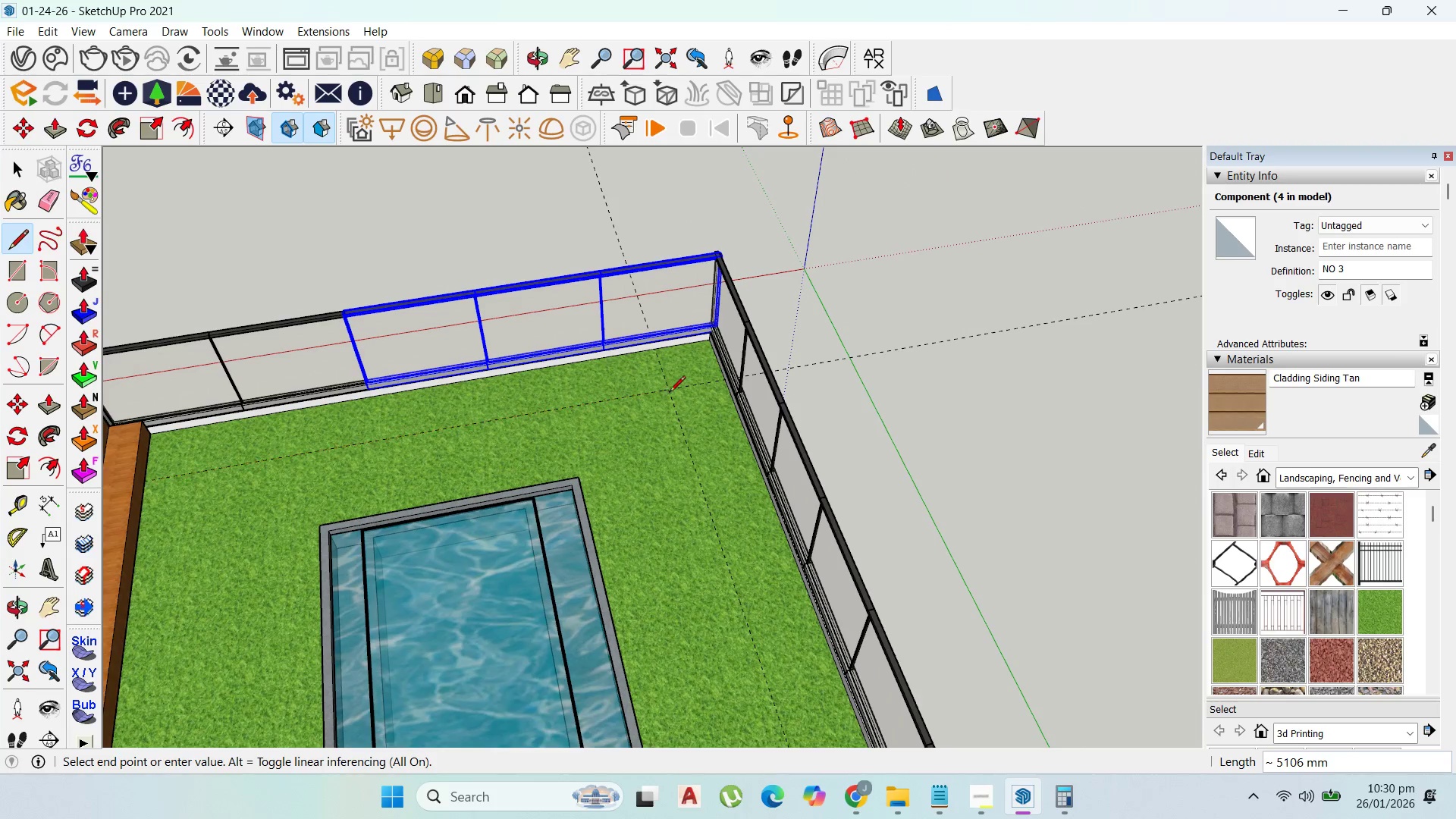 
left_click([670, 392])
 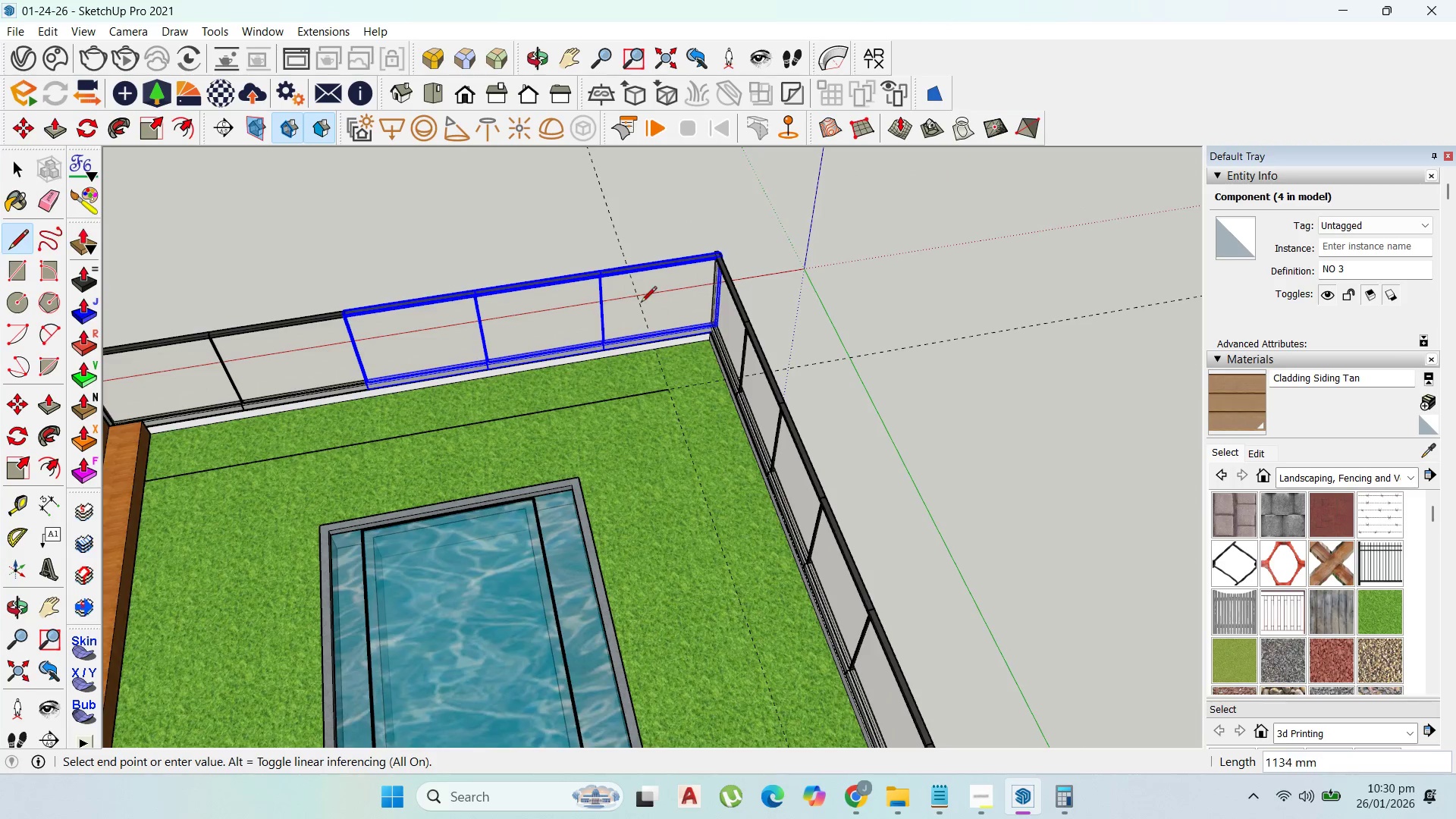 
scroll: coordinate [691, 517], scroll_direction: down, amount: 7.0
 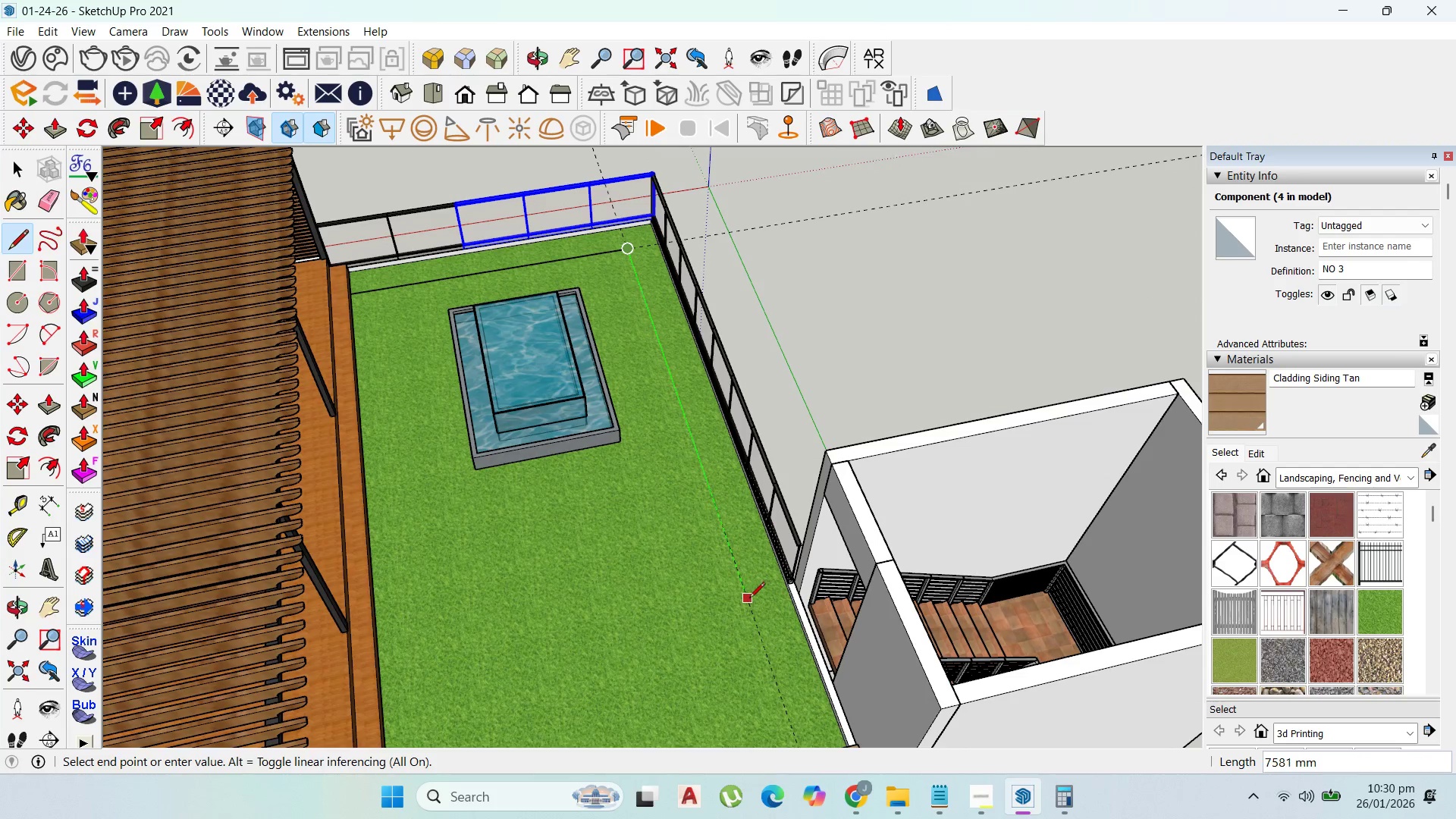 
hold_key(key=ShiftLeft, duration=1.5)
scroll: coordinate [815, 585], scroll_direction: up, amount: 10.0
 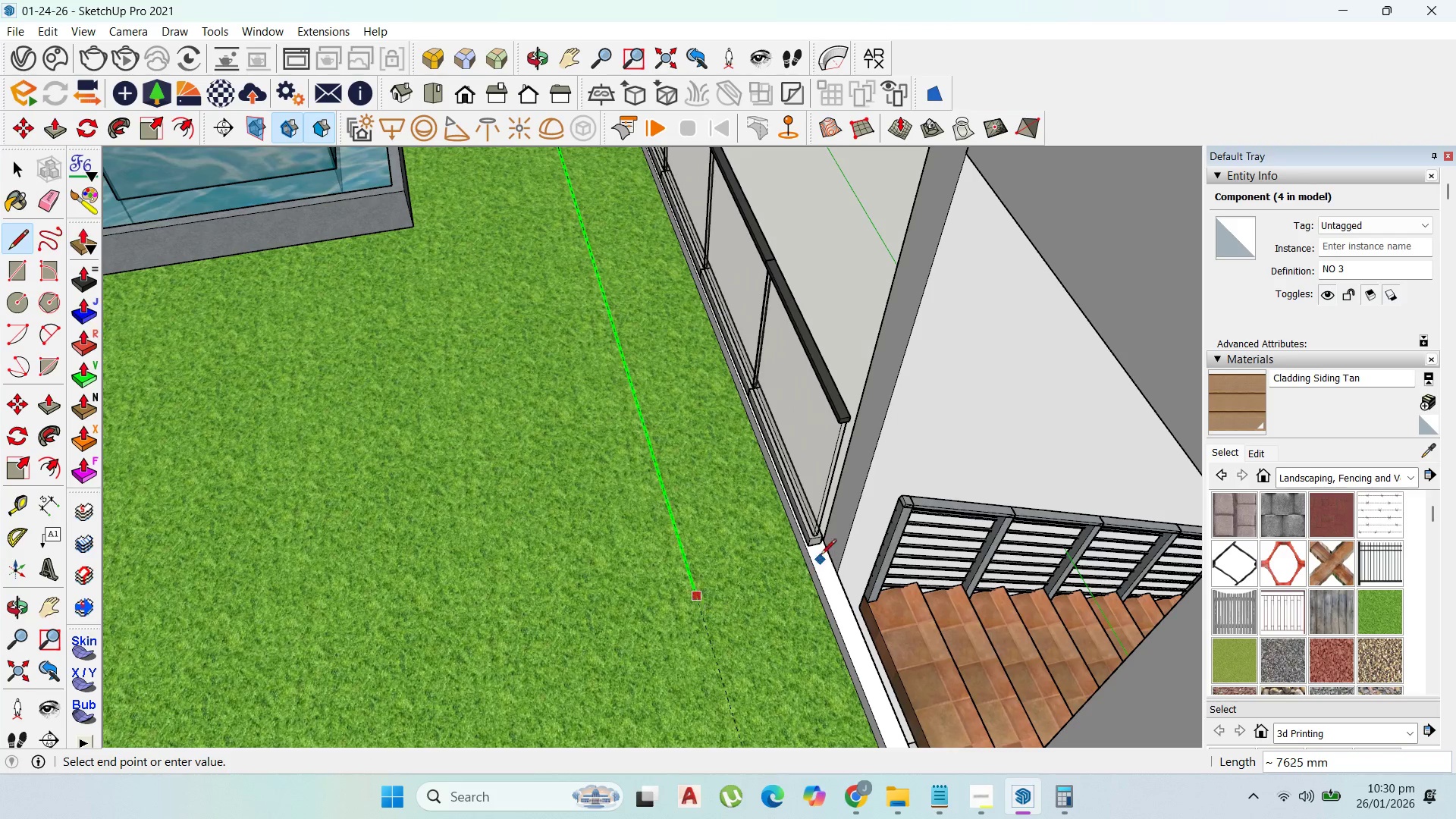 
hold_key(key=ShiftLeft, duration=1.36)
left_click([824, 548])
 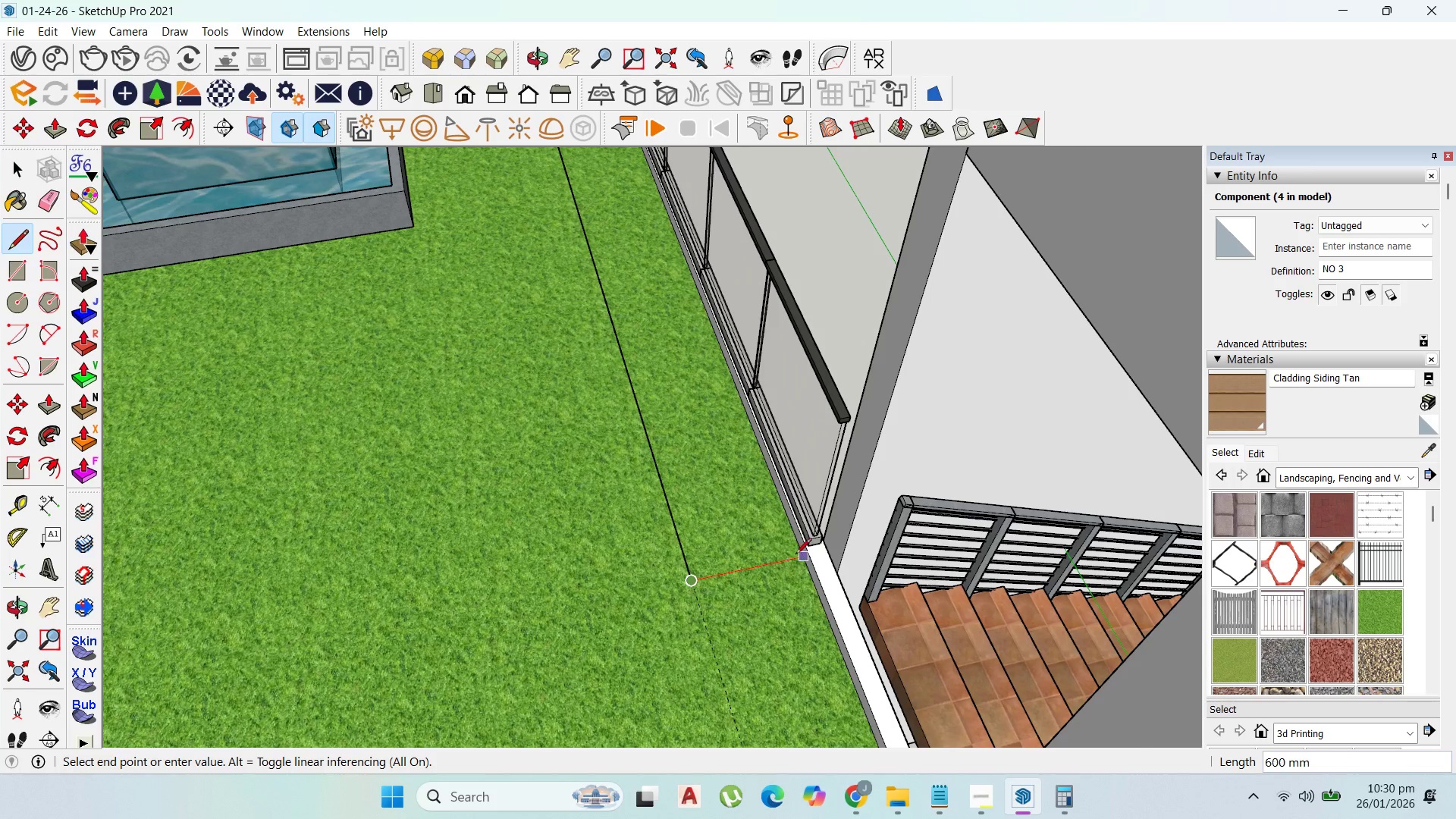 
left_click([797, 555])
 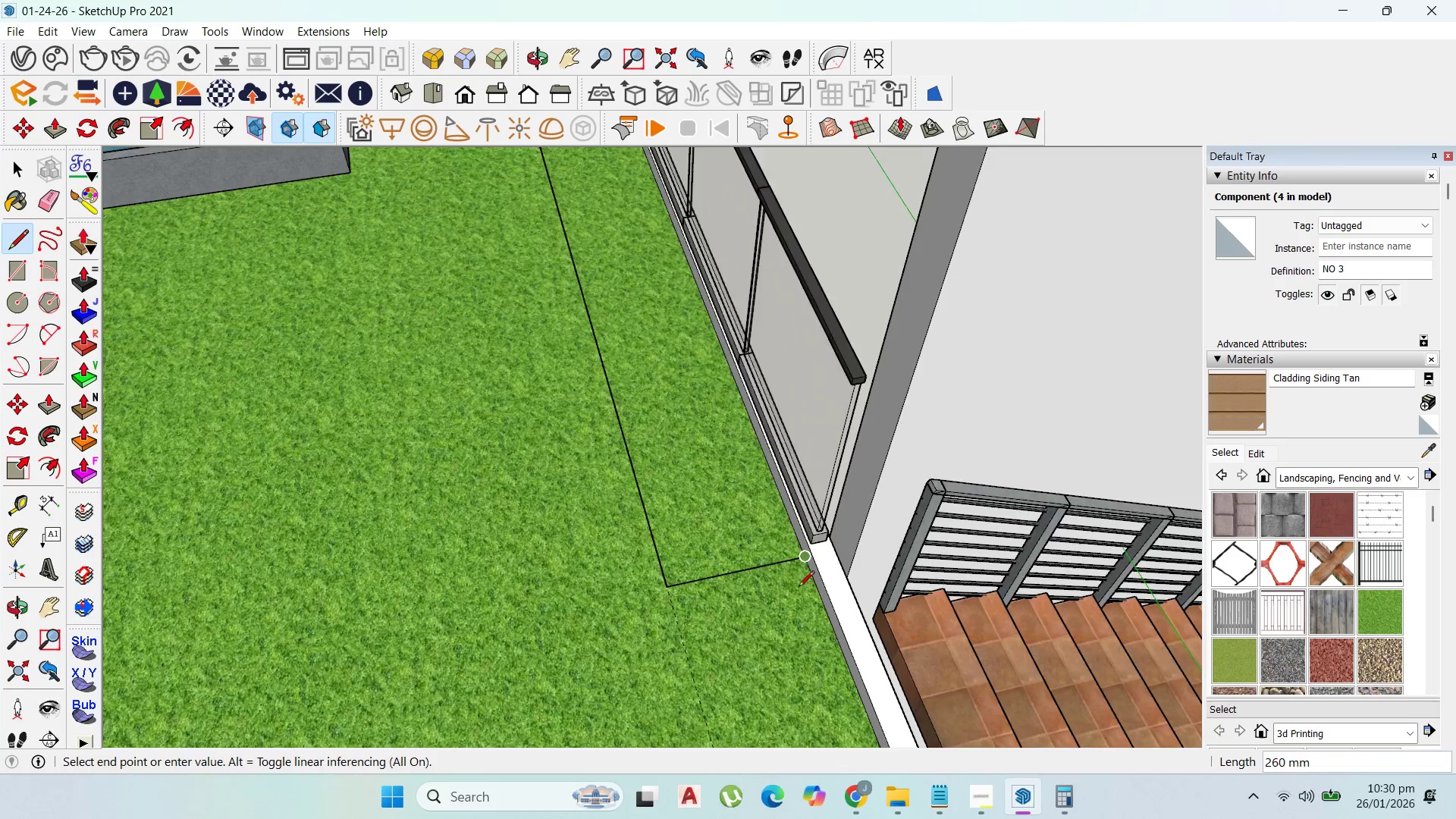 
scroll: coordinate [797, 555], scroll_direction: up, amount: 2.0
 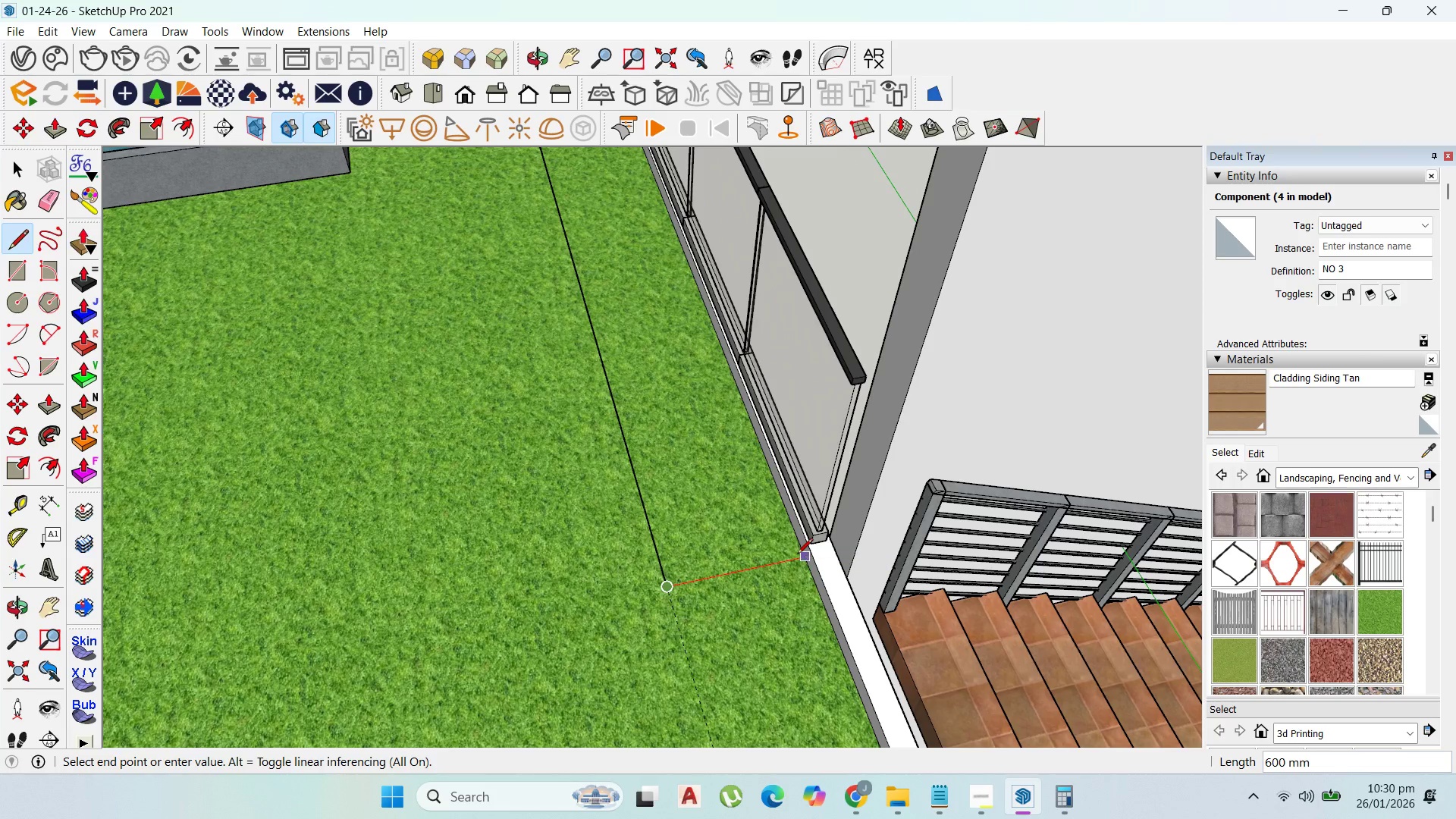 
scroll: coordinate [653, 216], scroll_direction: down, amount: 2.0
 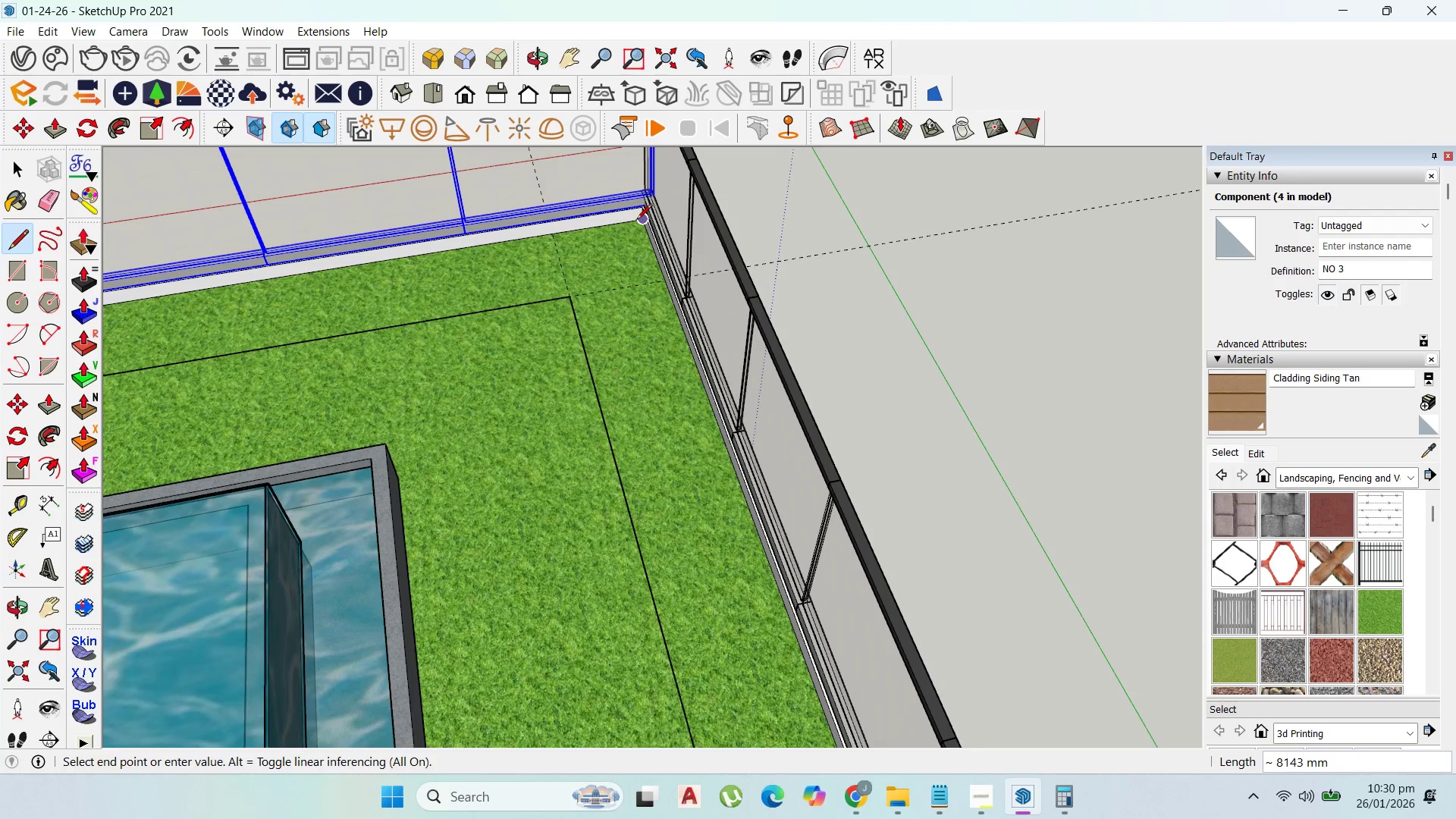 
left_click([636, 221])
 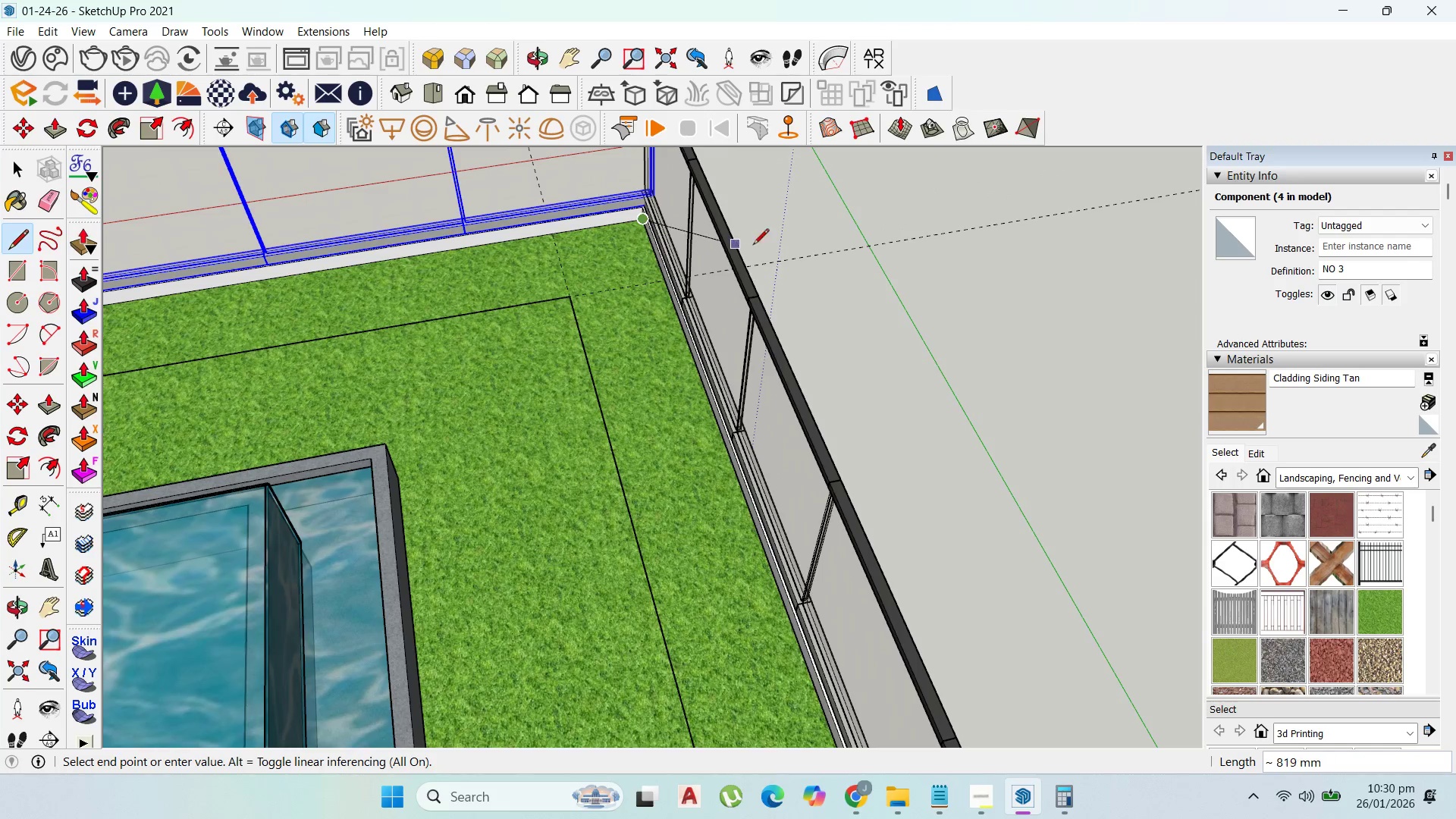 
scroll: coordinate [298, 300], scroll_direction: none, amount: 0.0
 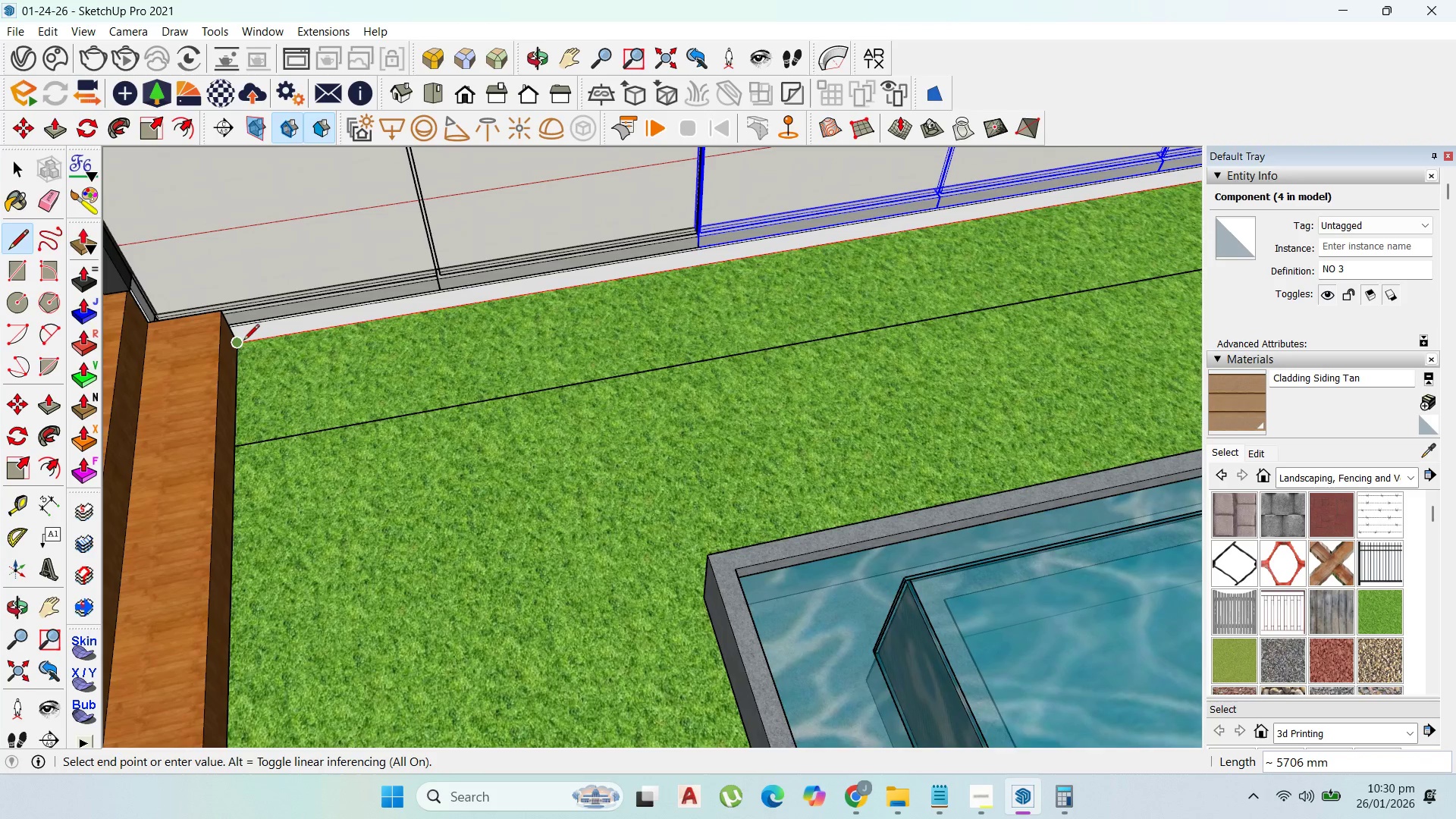 
left_click([241, 342])
 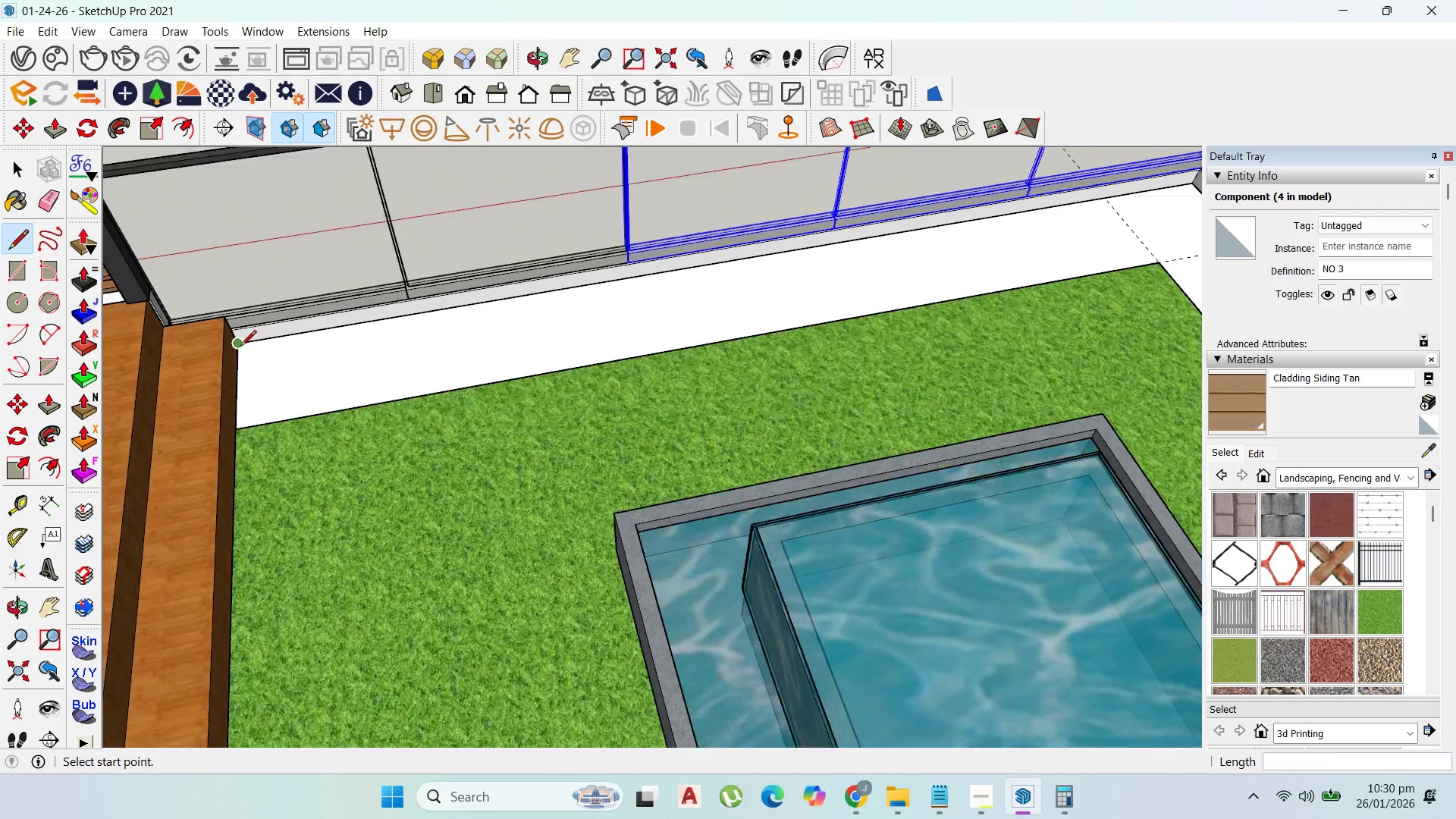 
scroll: coordinate [243, 357], scroll_direction: down, amount: 10.0
 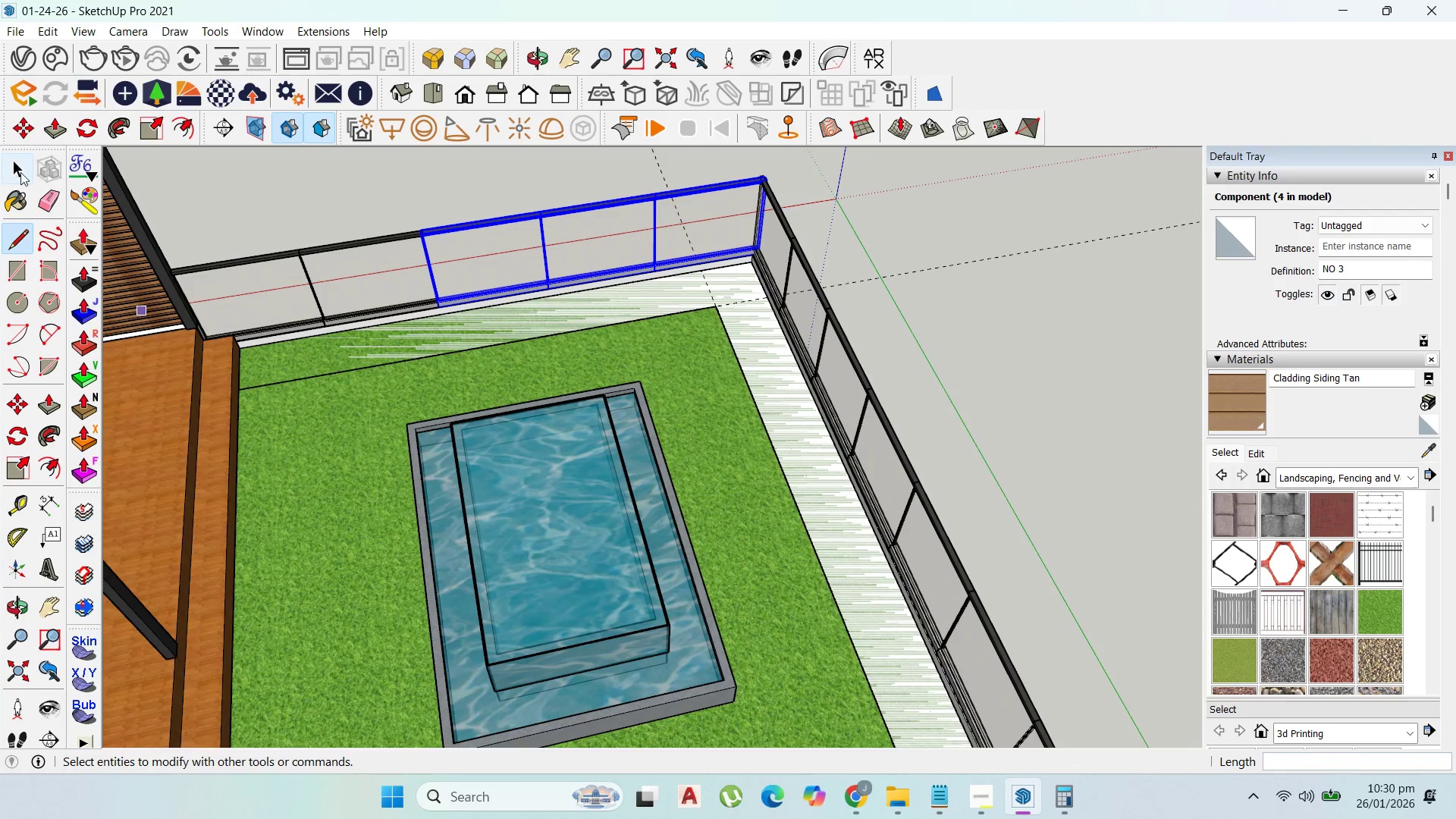 
left_click([23, 166])
 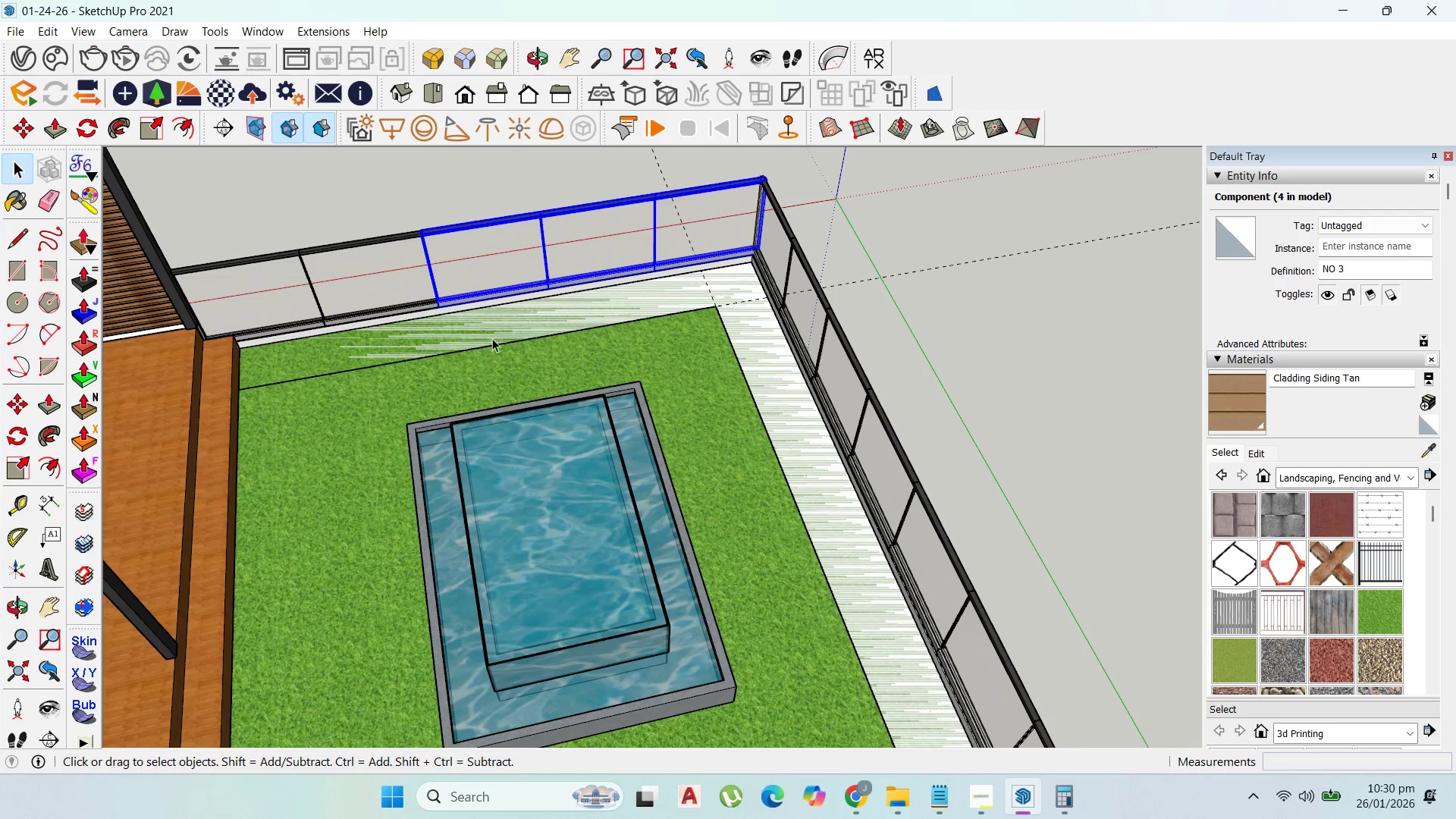 
left_click([492, 338])
 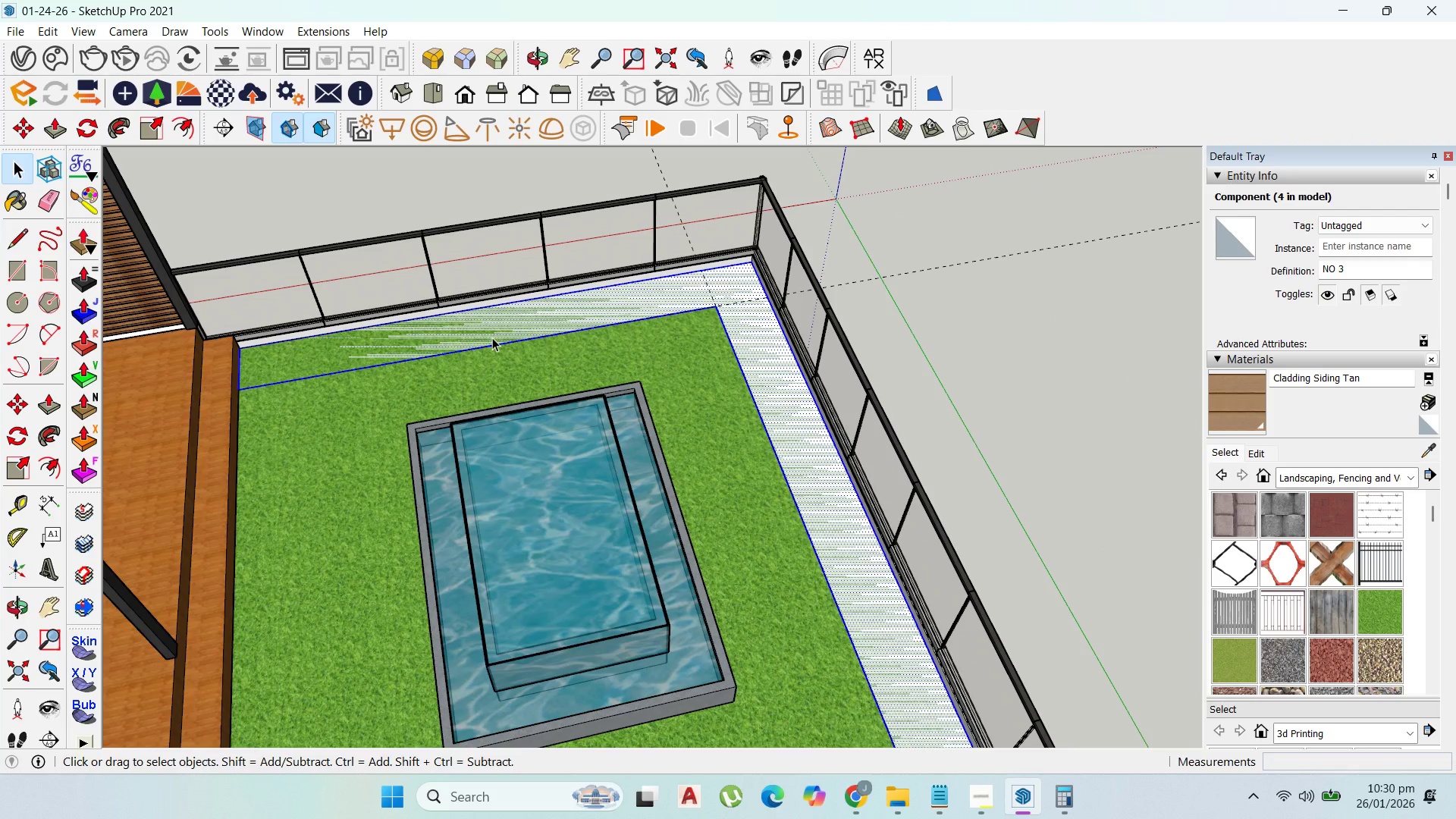 
right_click([492, 337])
 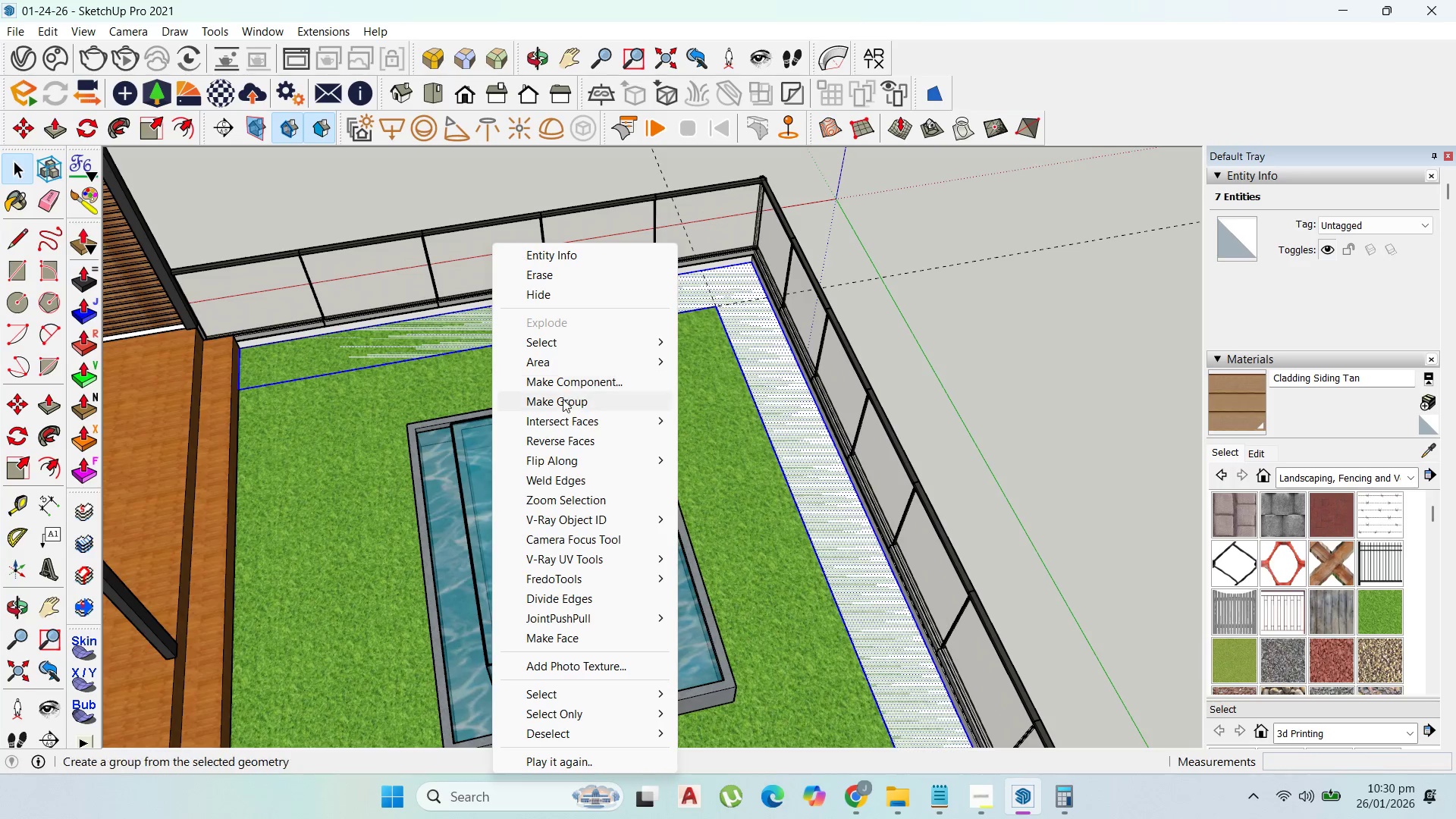 
left_click([563, 400])
 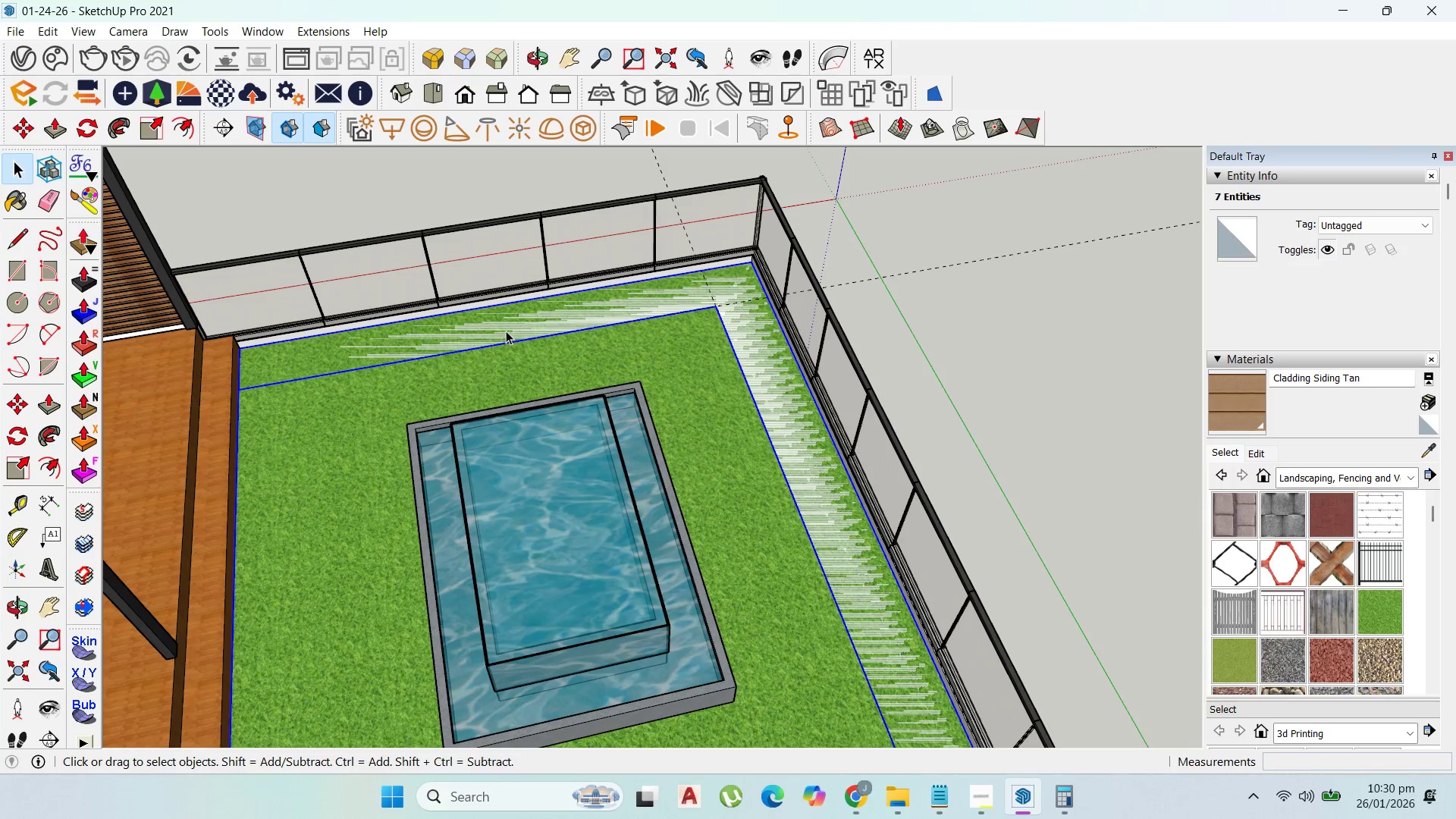 
double_click([506, 331])
 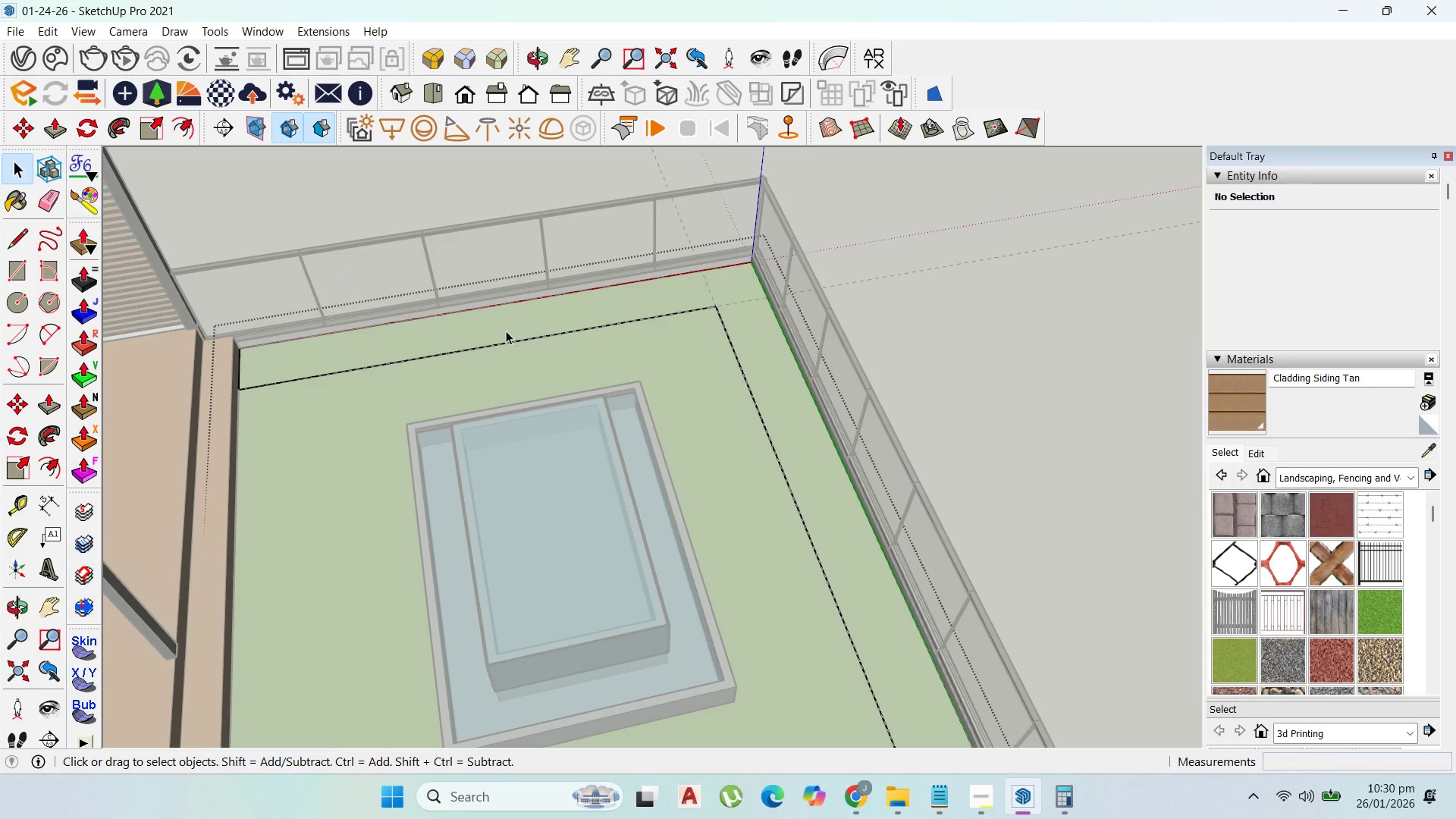 
left_click([506, 331])
 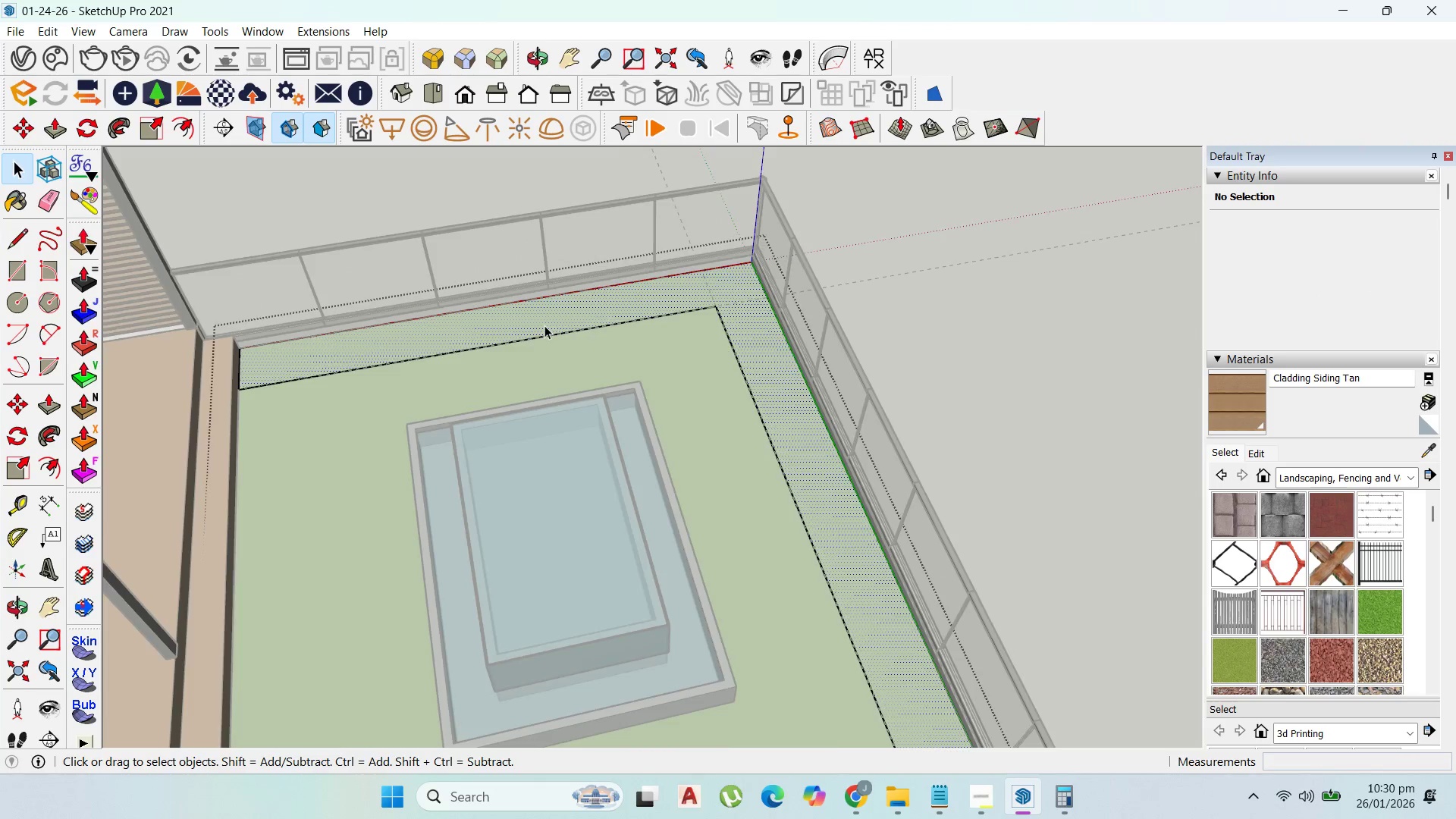 
scroll: coordinate [693, 406], scroll_direction: down, amount: 9.0
 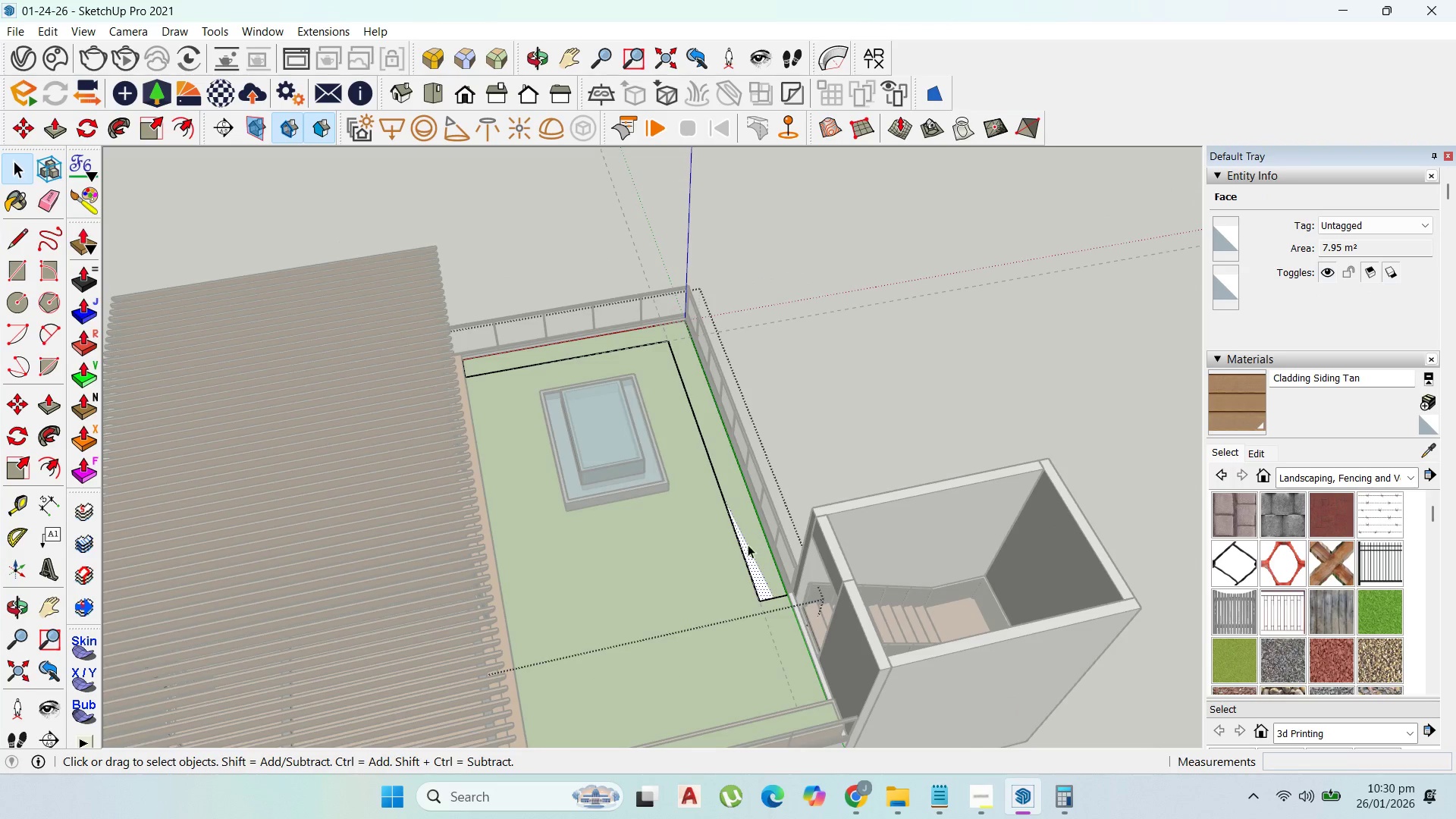 
scroll: coordinate [752, 552], scroll_direction: up, amount: 2.0
 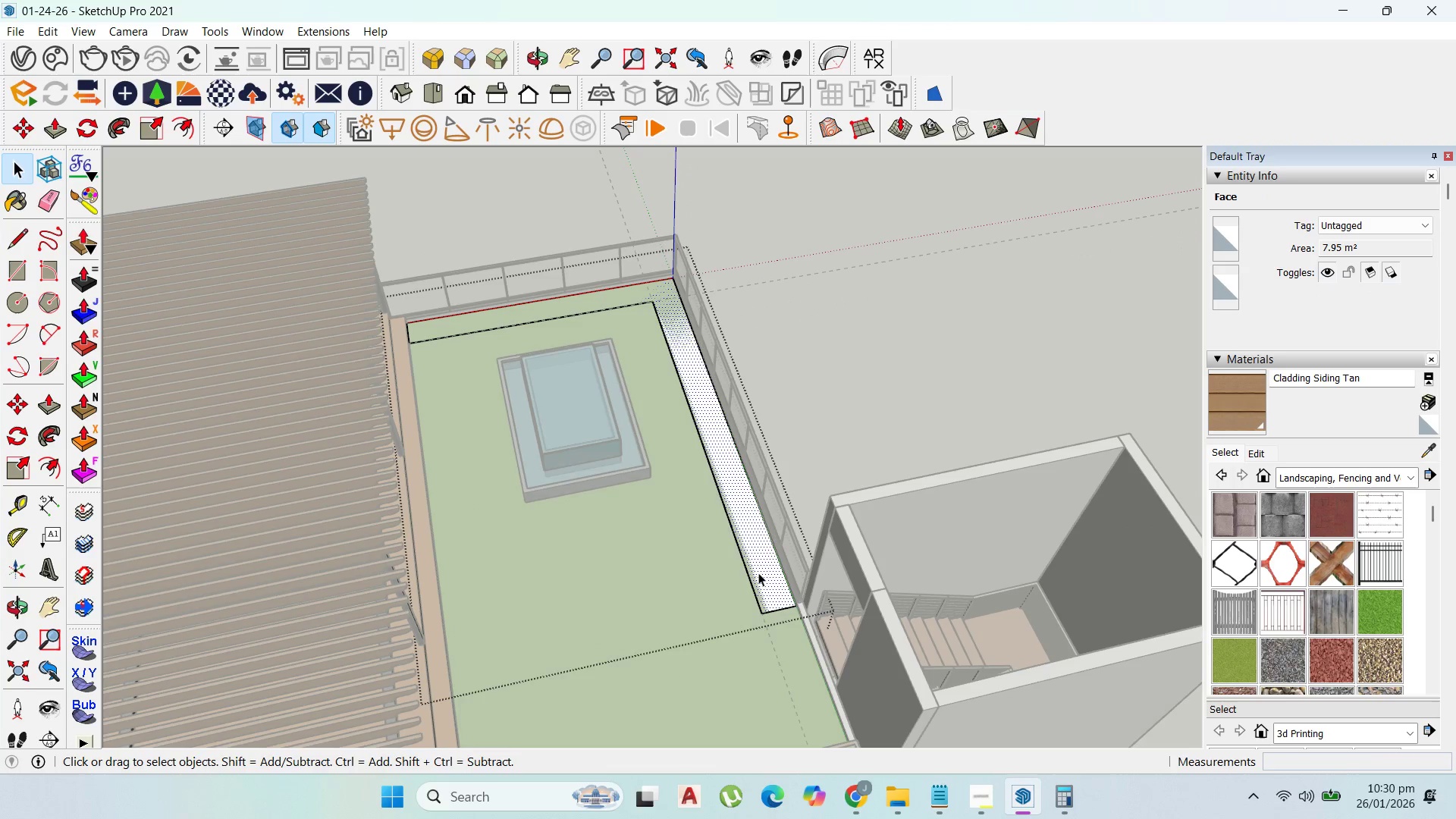 
key(P)
 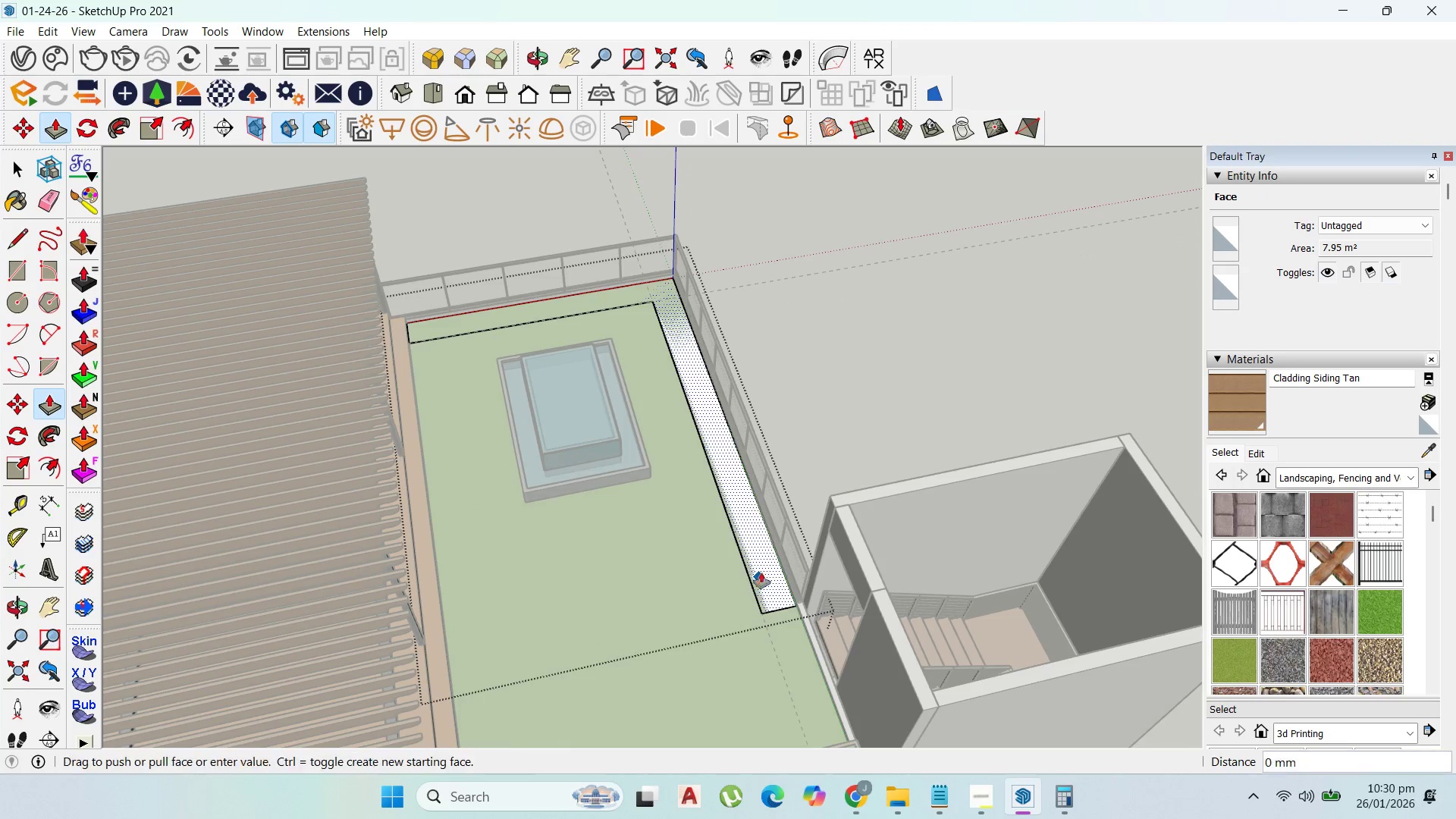 
left_click_drag(start_coordinate=[759, 577], to_coordinate=[769, 571])
 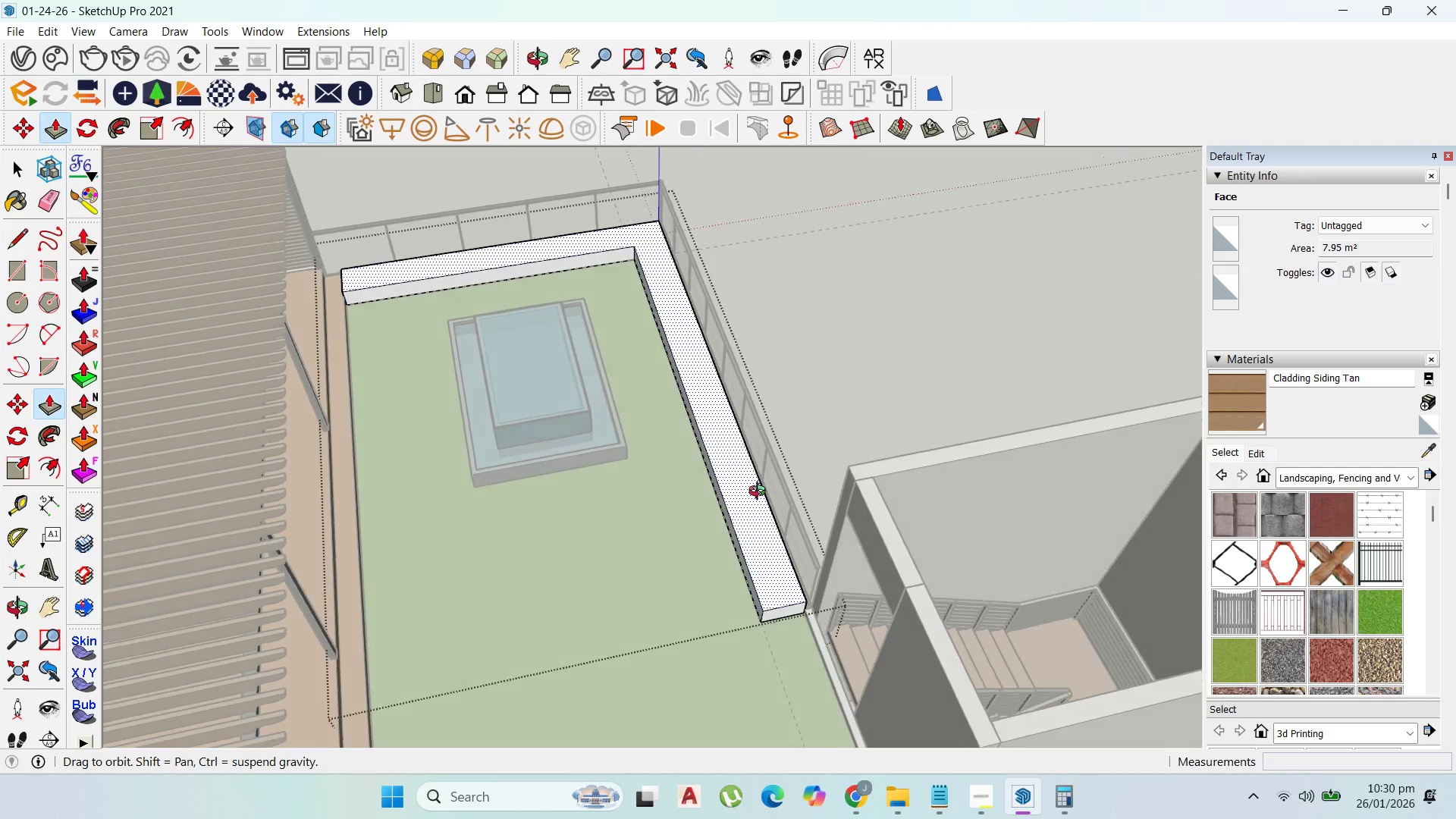 
type(300)
 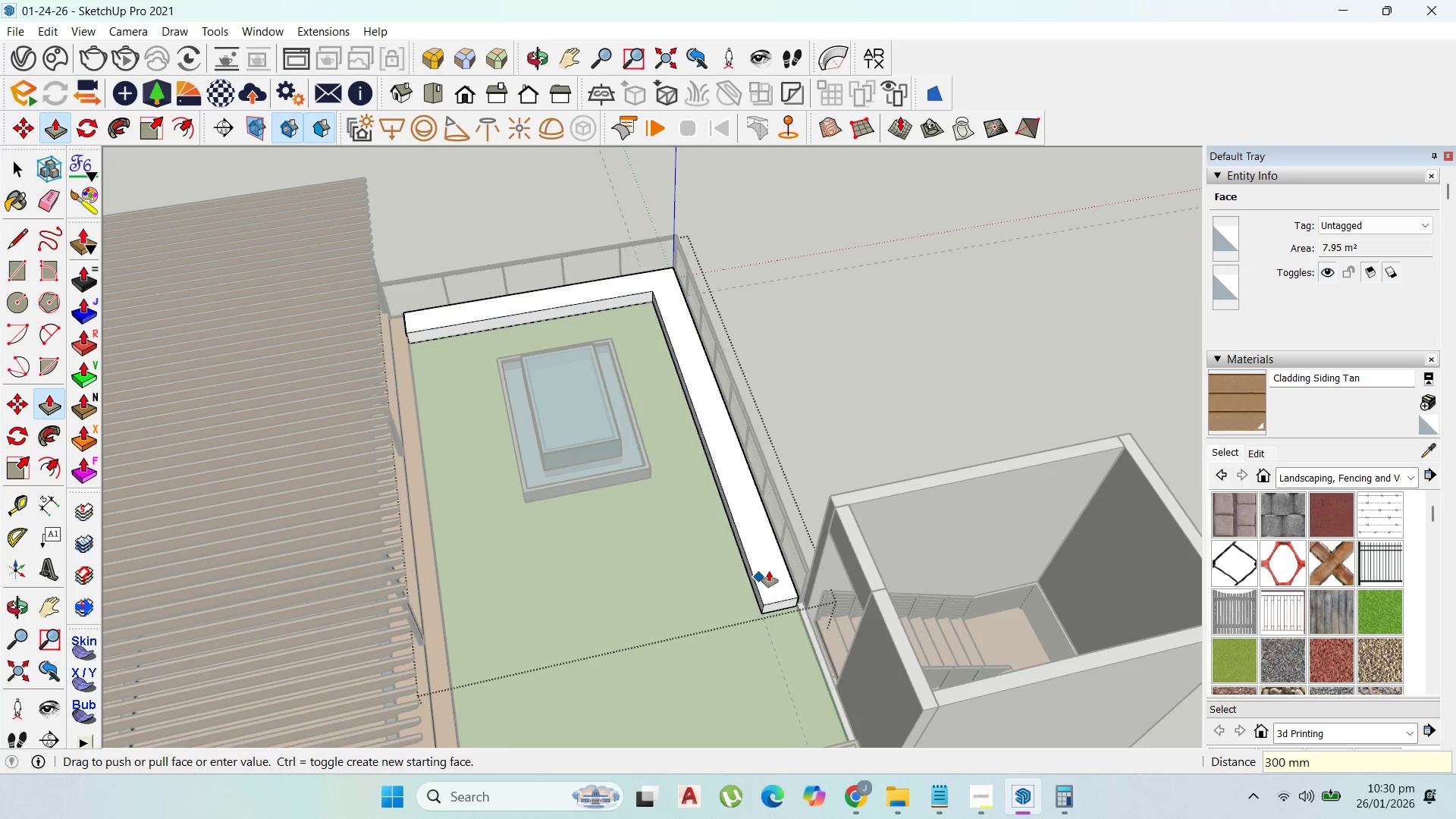 
key(Enter)
 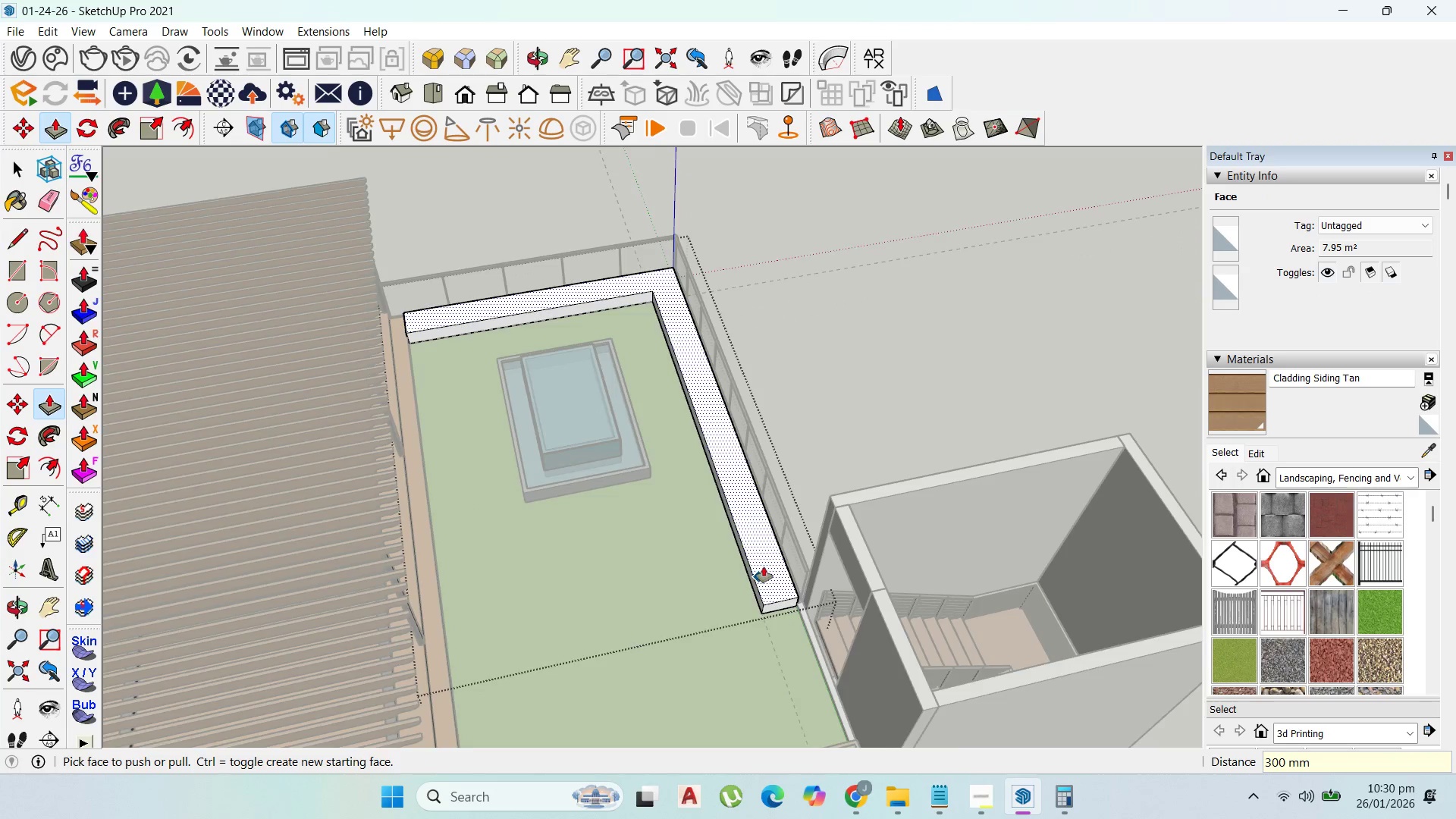 
scroll: coordinate [763, 563], scroll_direction: up, amount: 2.0
 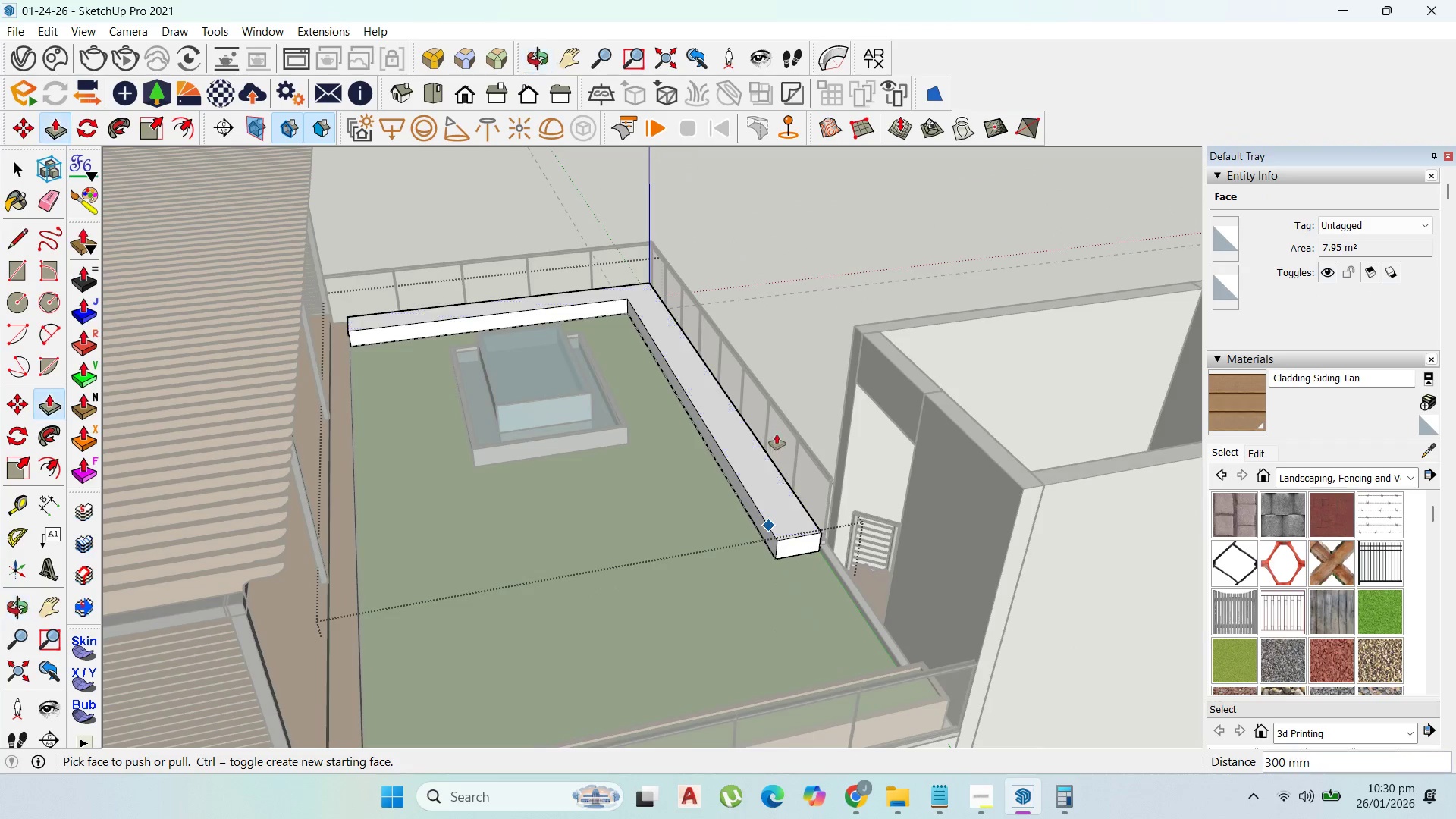 
key(Control+Z)
 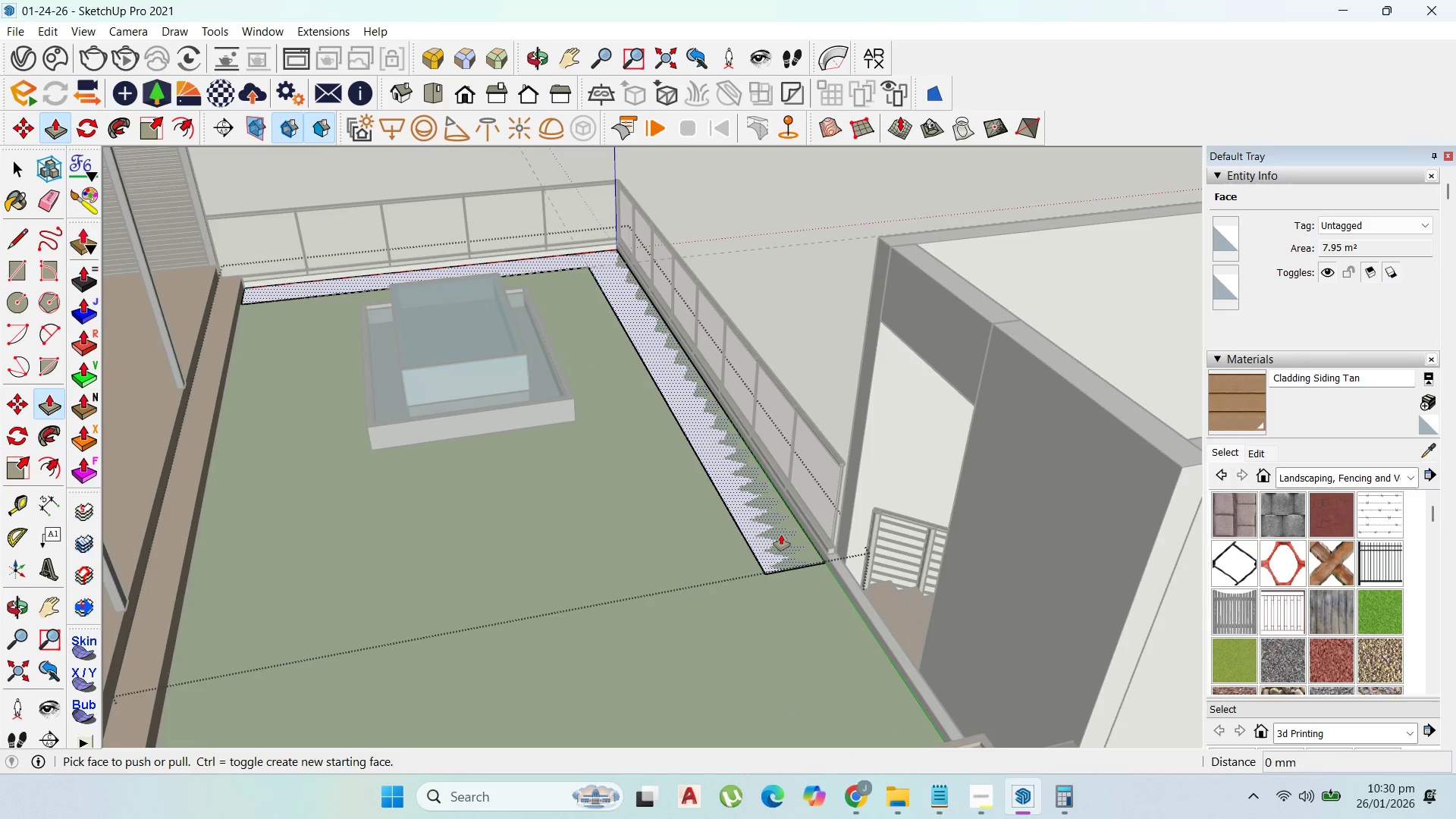 
scroll: coordinate [802, 521], scroll_direction: up, amount: 3.0
 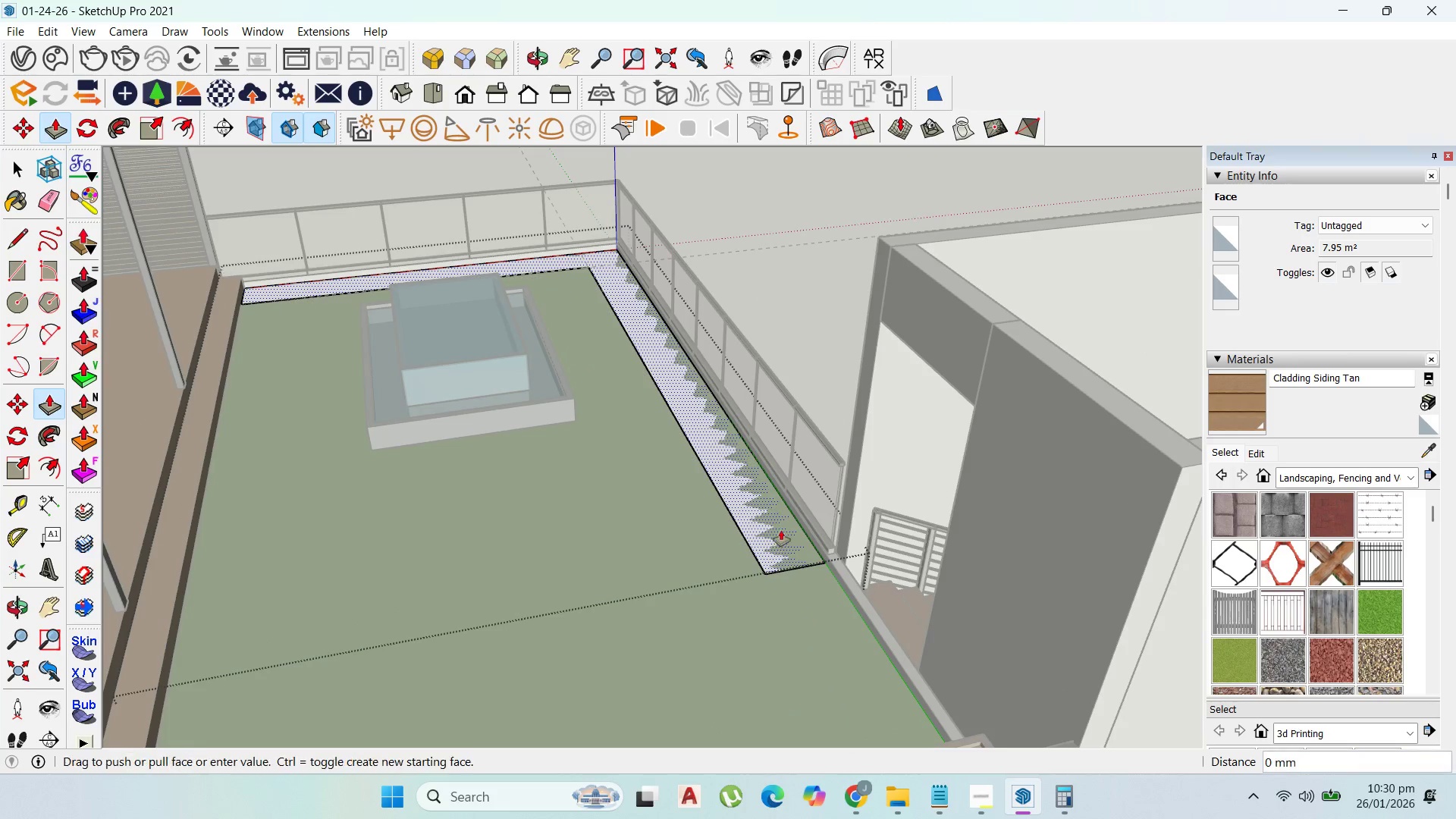 
left_click_drag(start_coordinate=[781, 535], to_coordinate=[778, 519])
 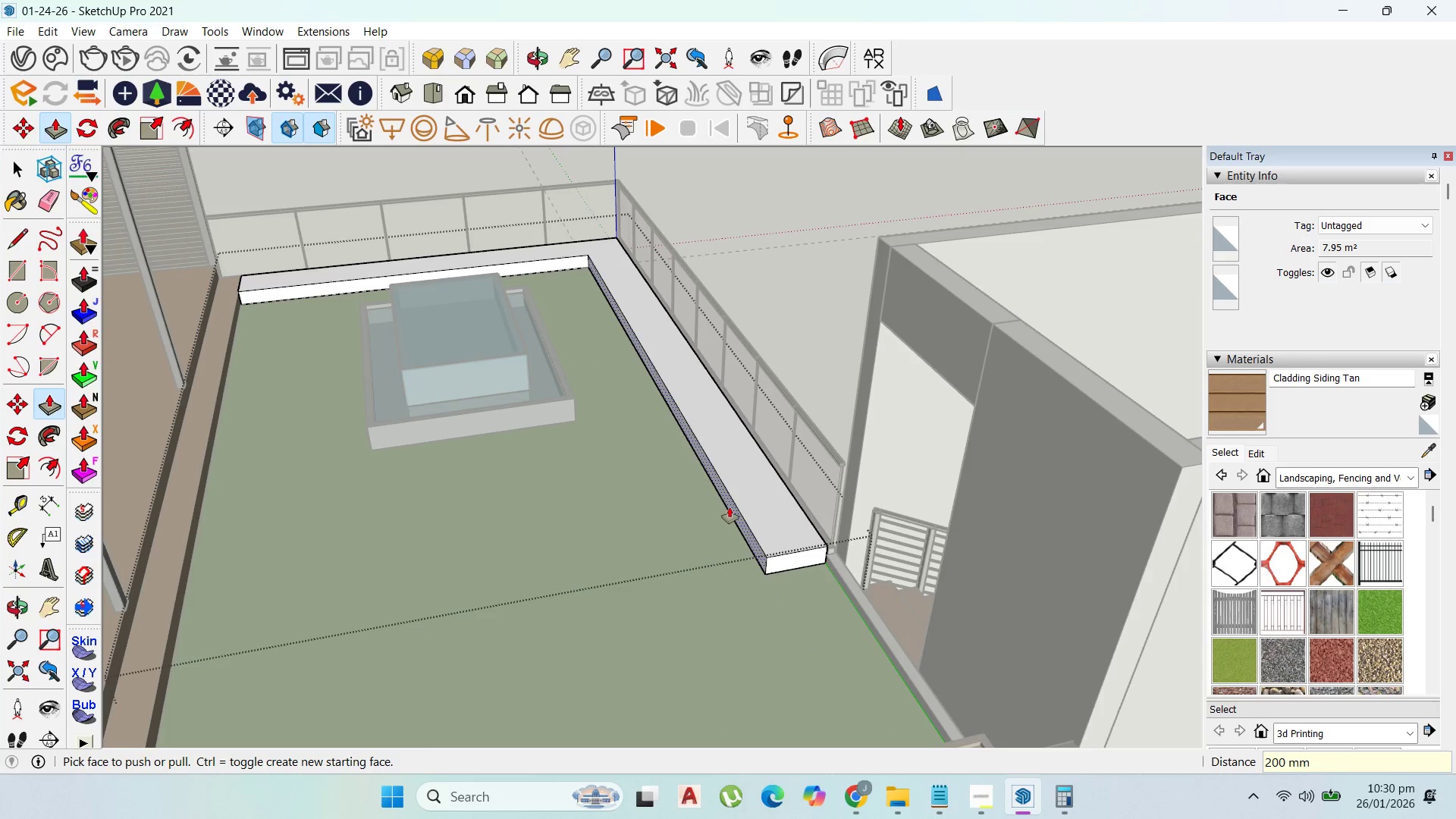 
type(200)
 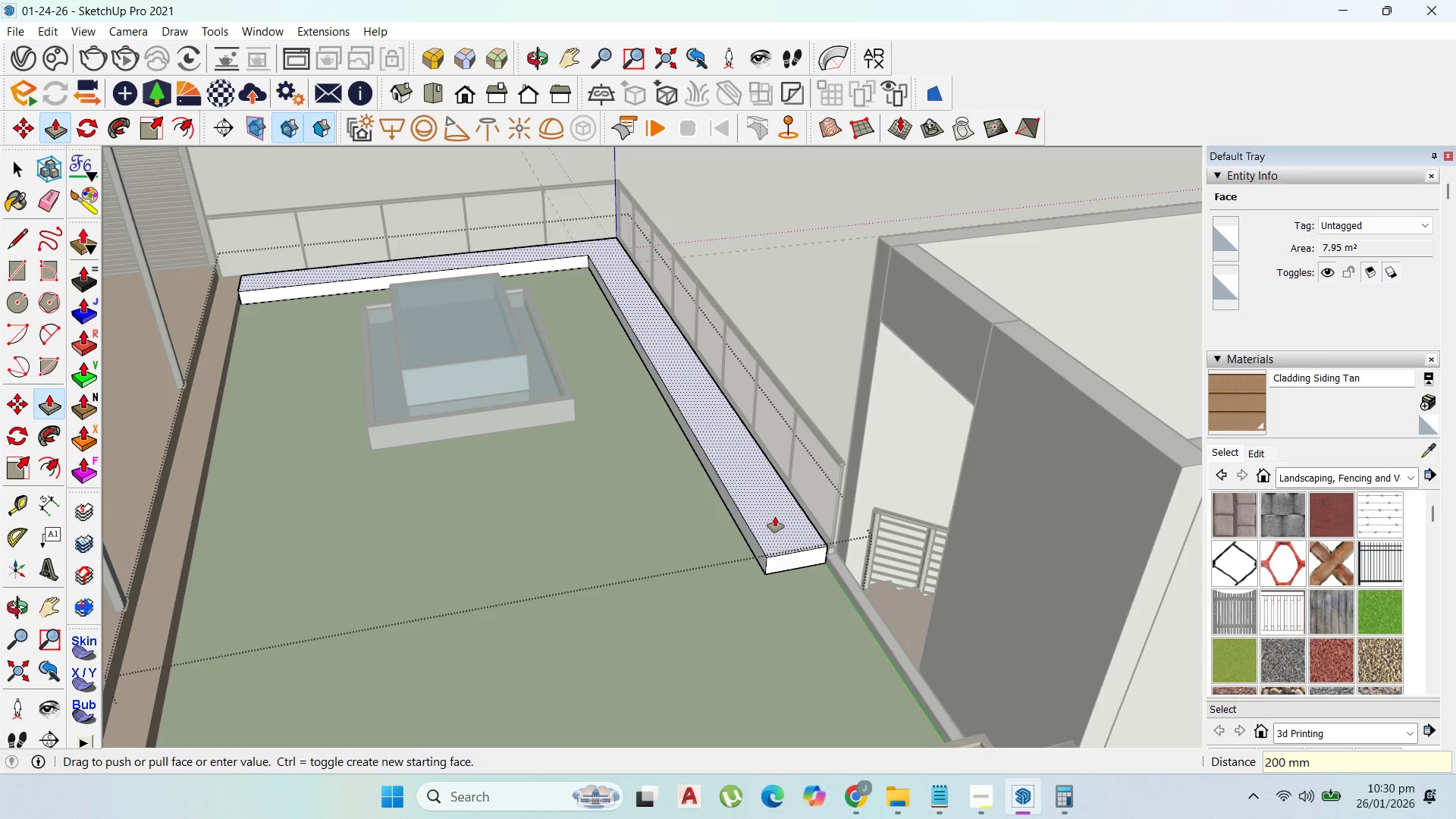 
key(Enter)
 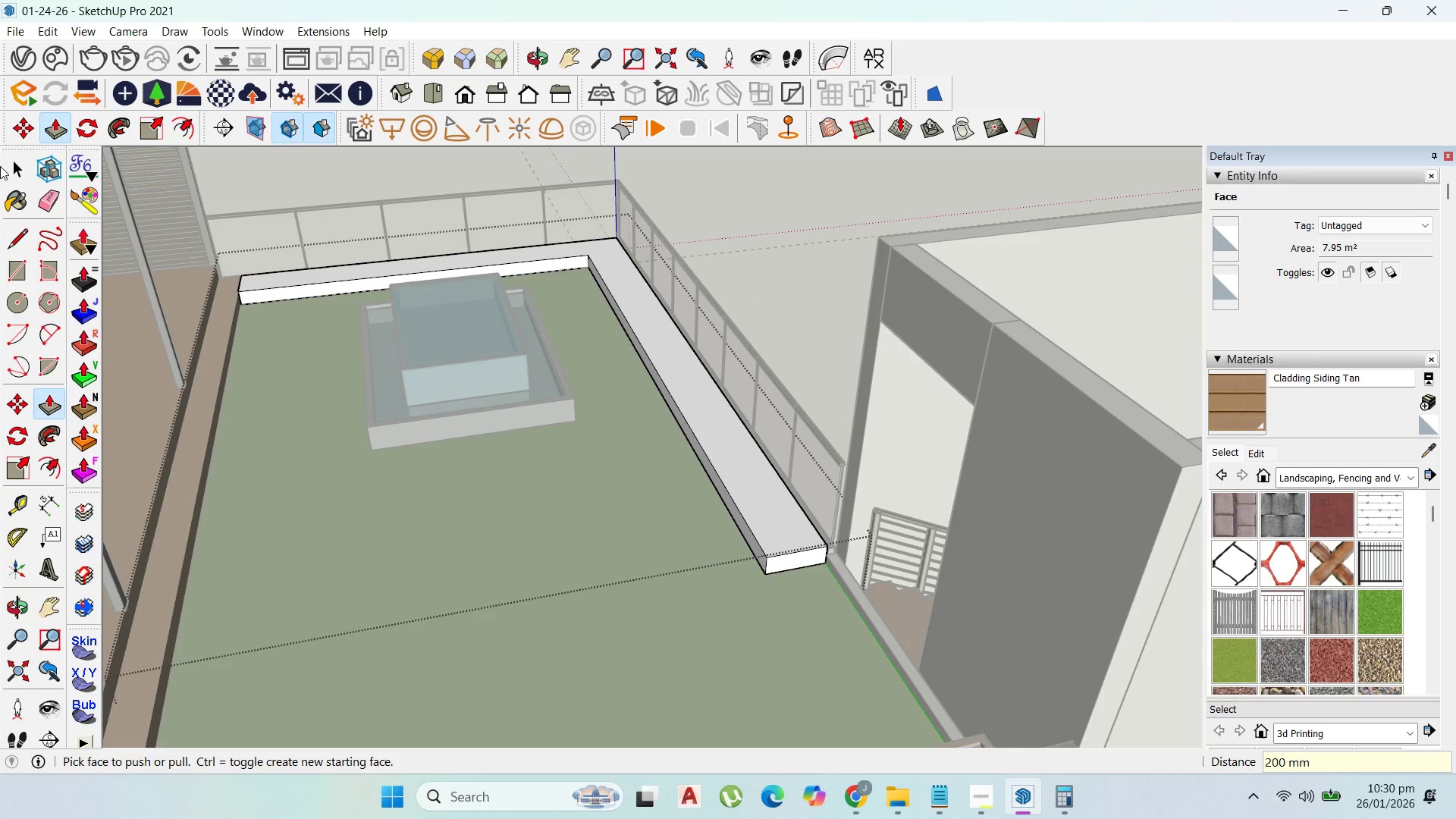 
left_click([17, 170])
 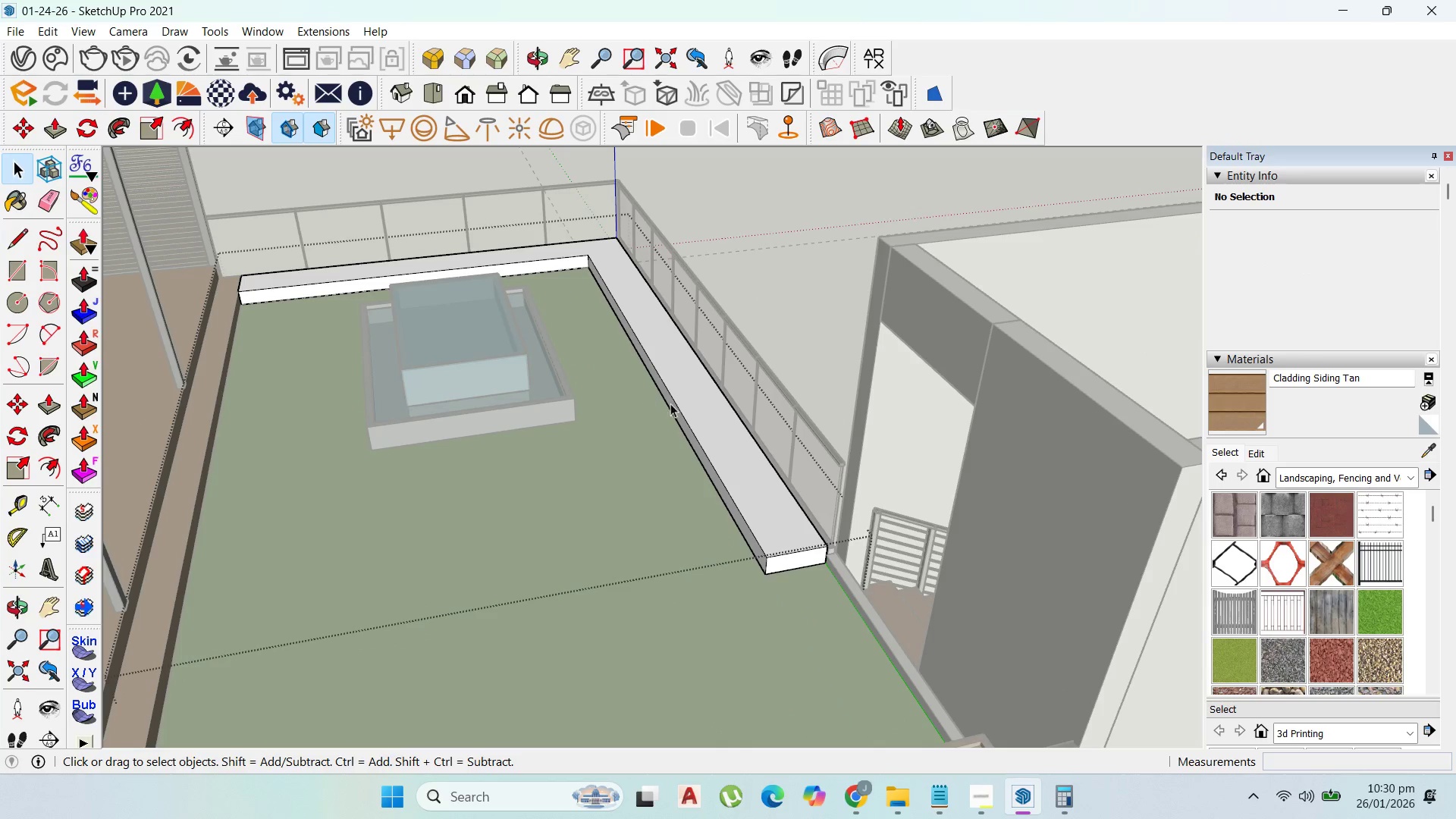 
key(Escape)
 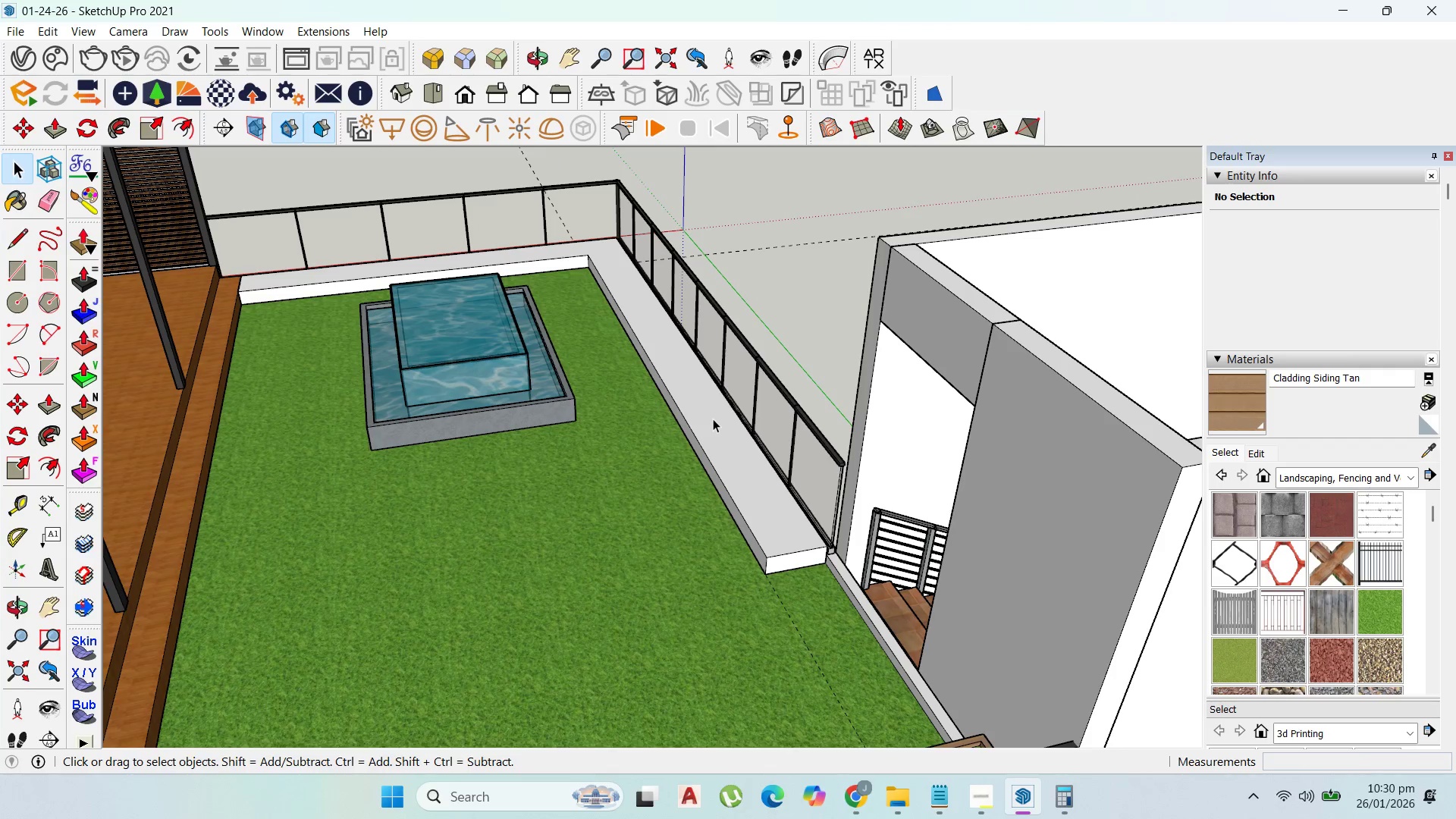 
left_click([713, 419])
 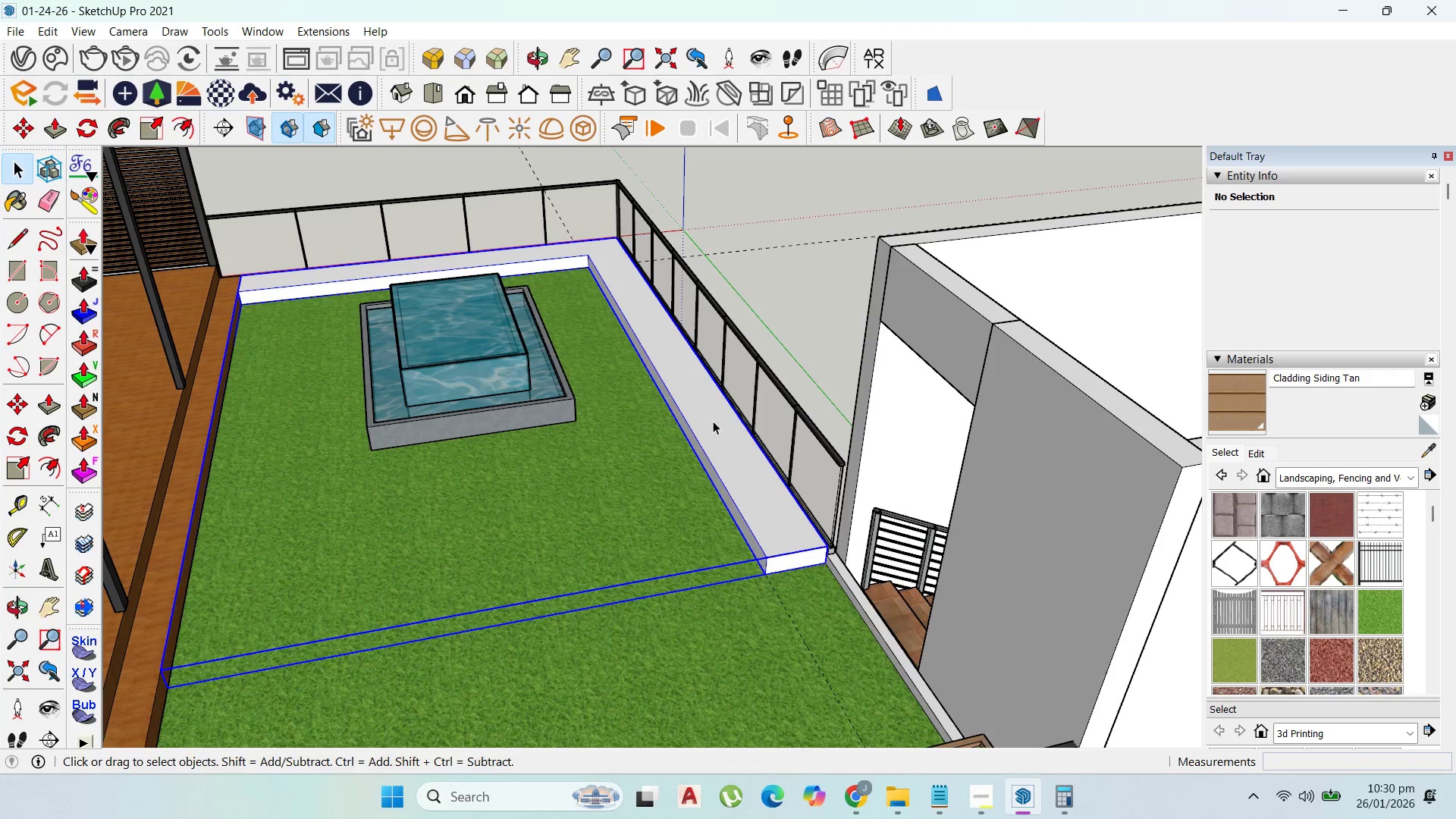 
right_click([713, 421])
 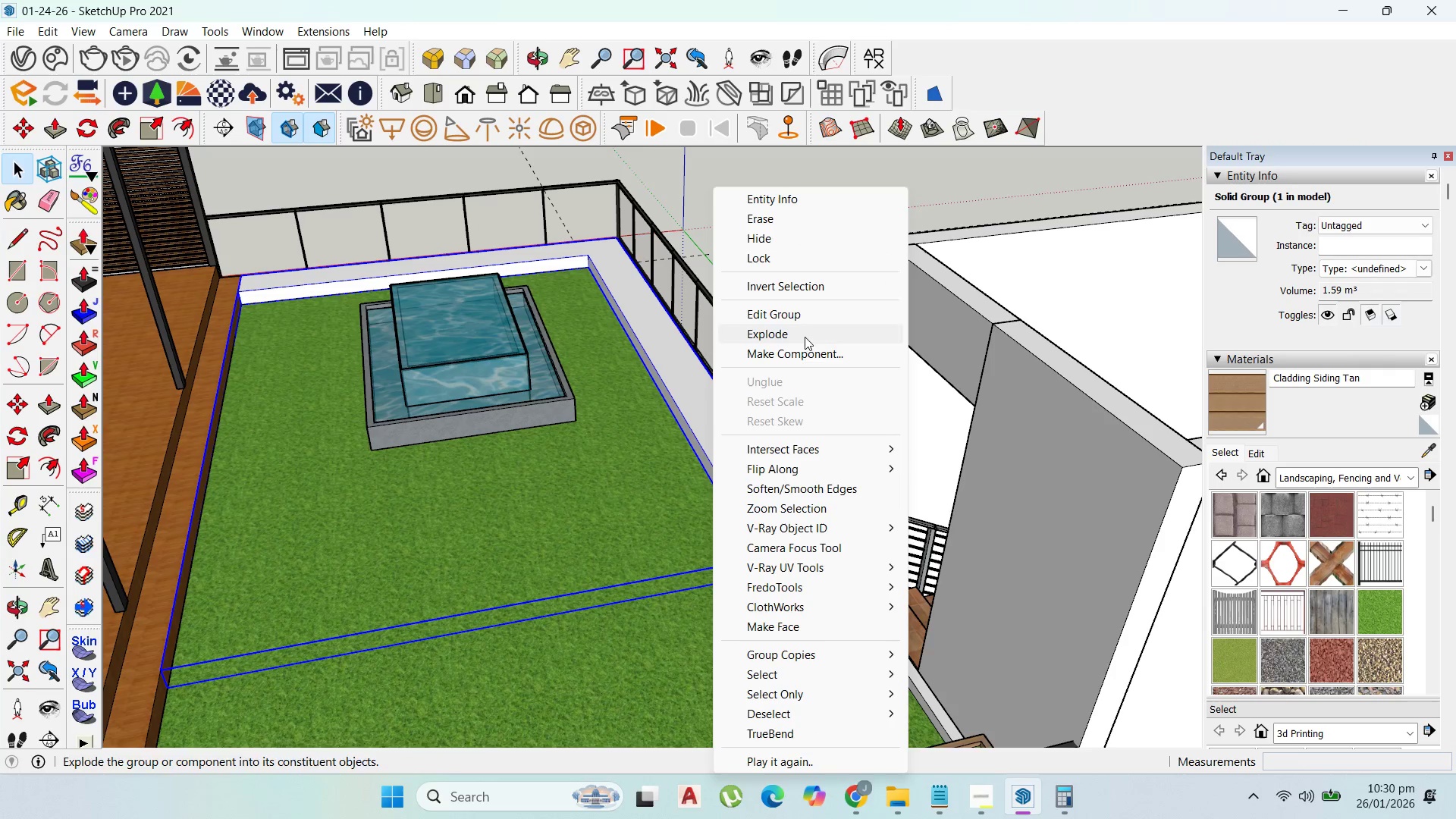 
left_click([809, 357])
 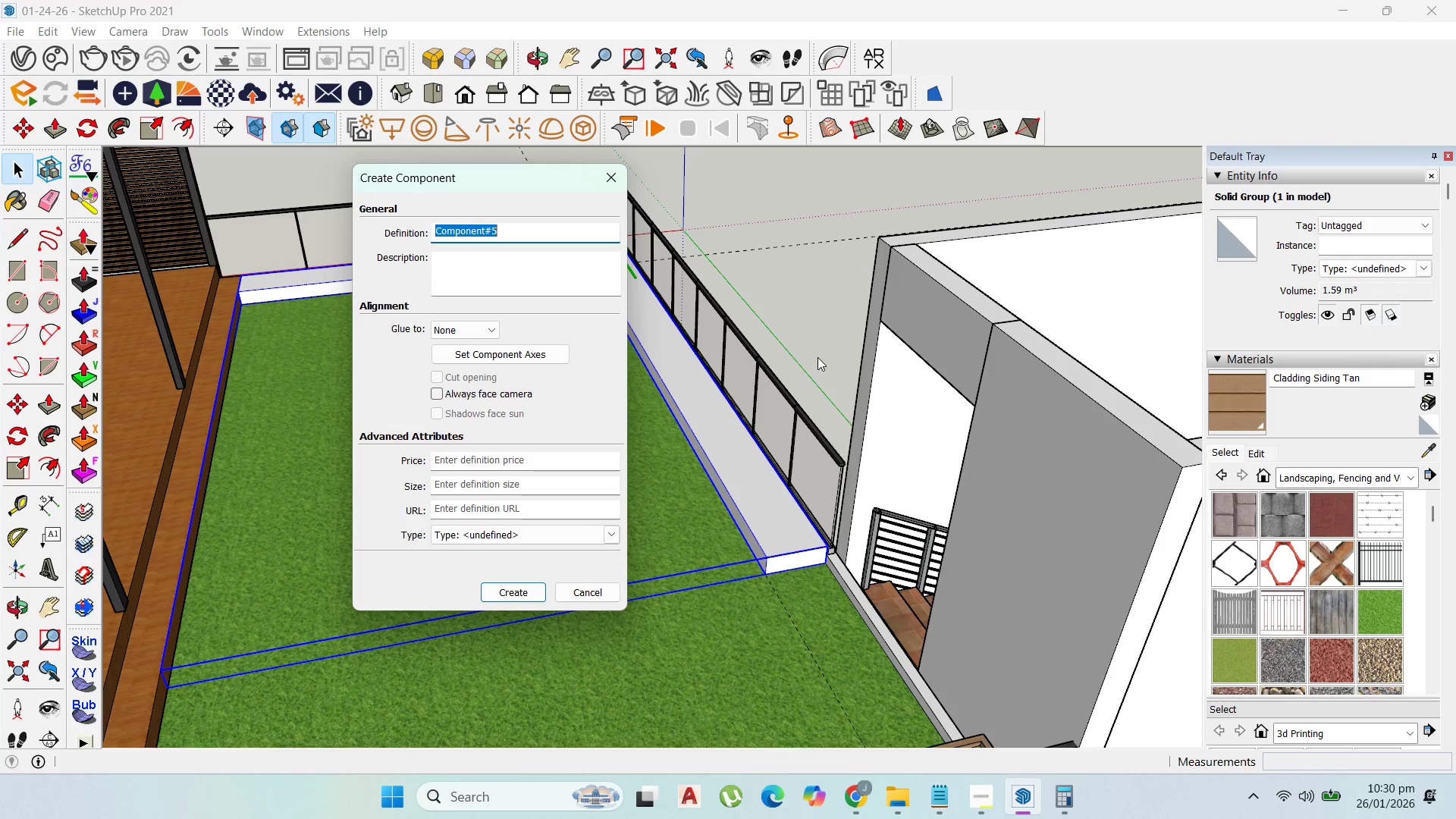 
type(planters)
 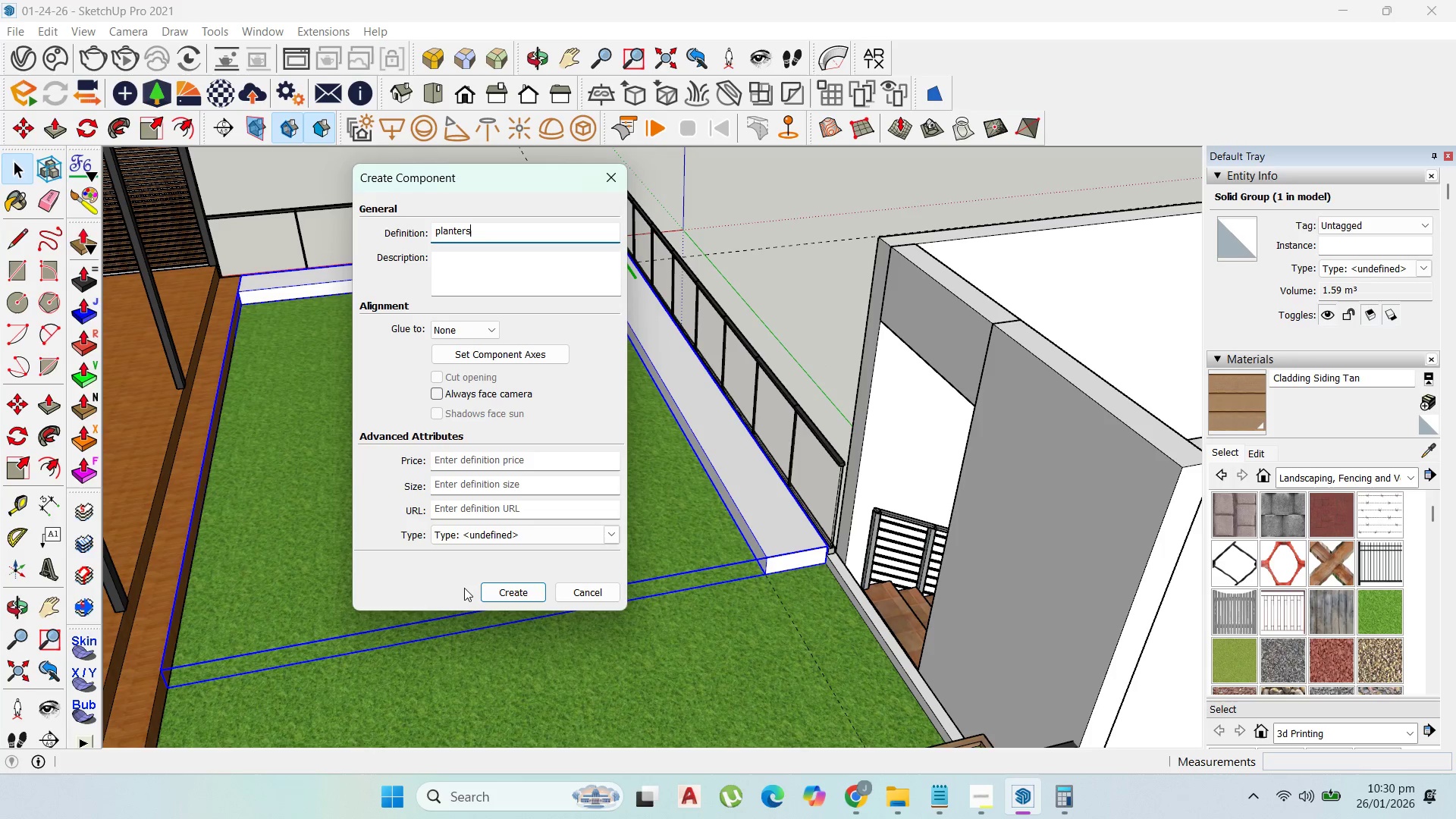 
left_click([501, 584])
 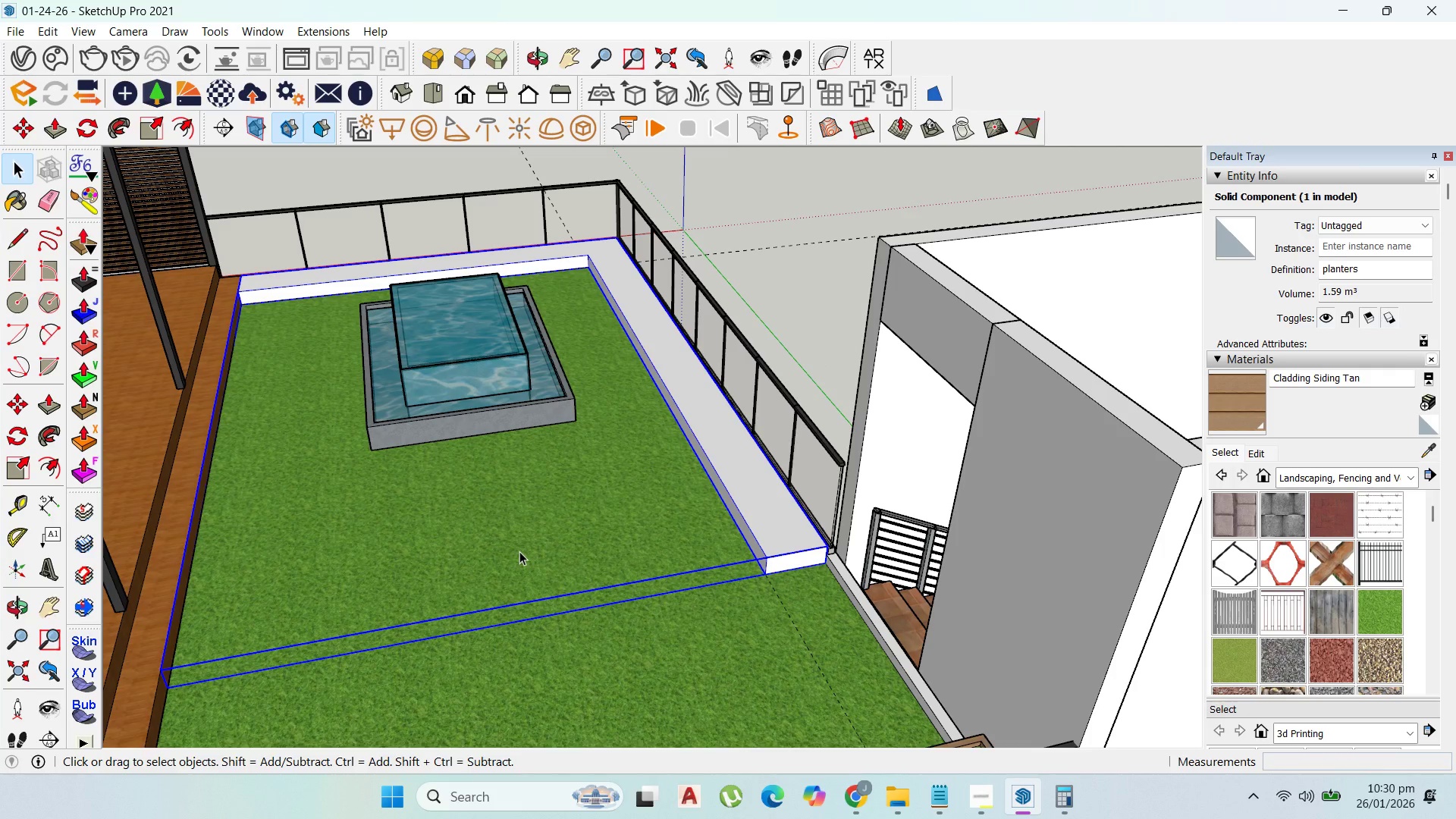 
wait(5.38)
 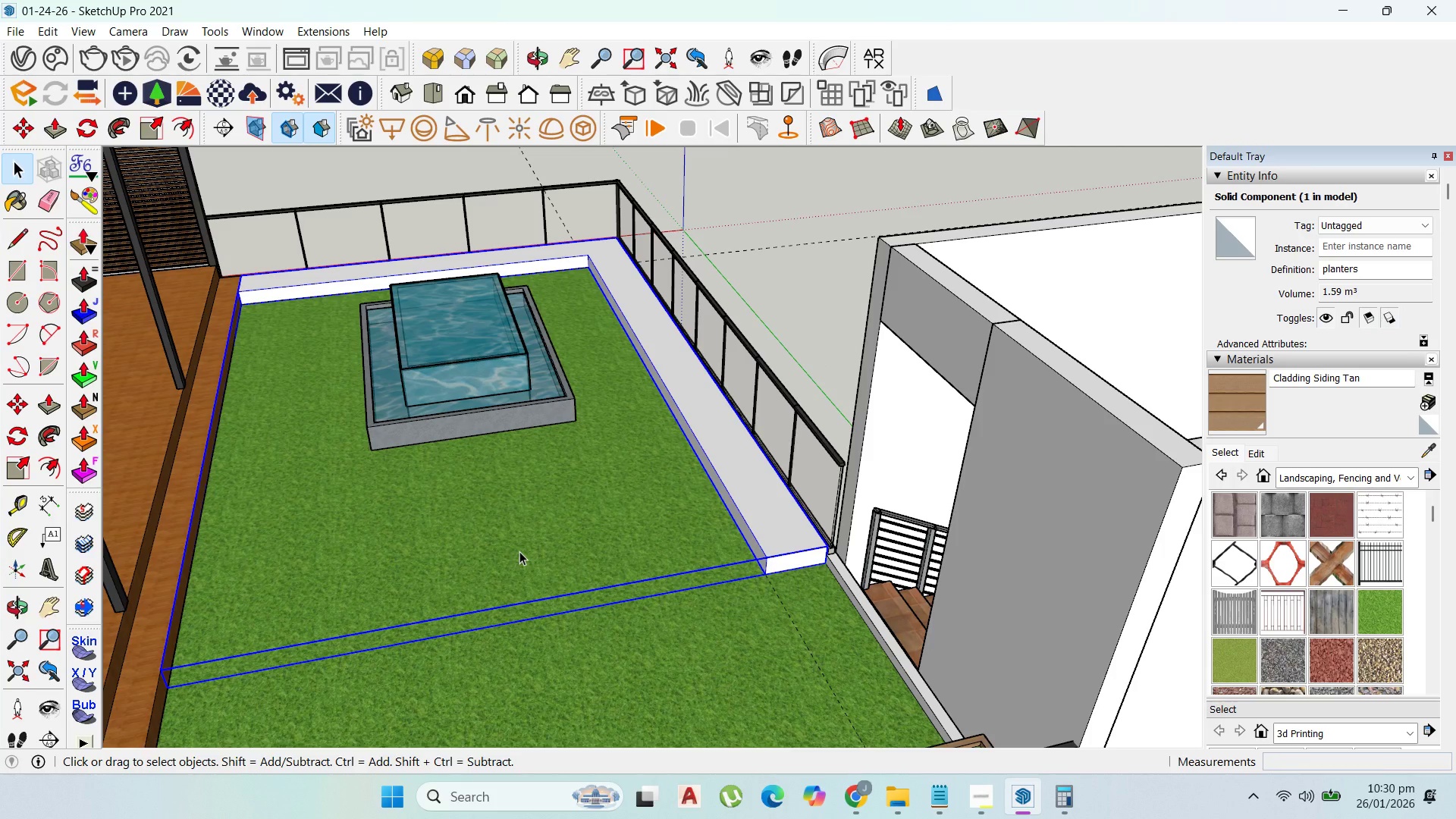 
scroll: coordinate [504, 320], scroll_direction: up, amount: 3.0
 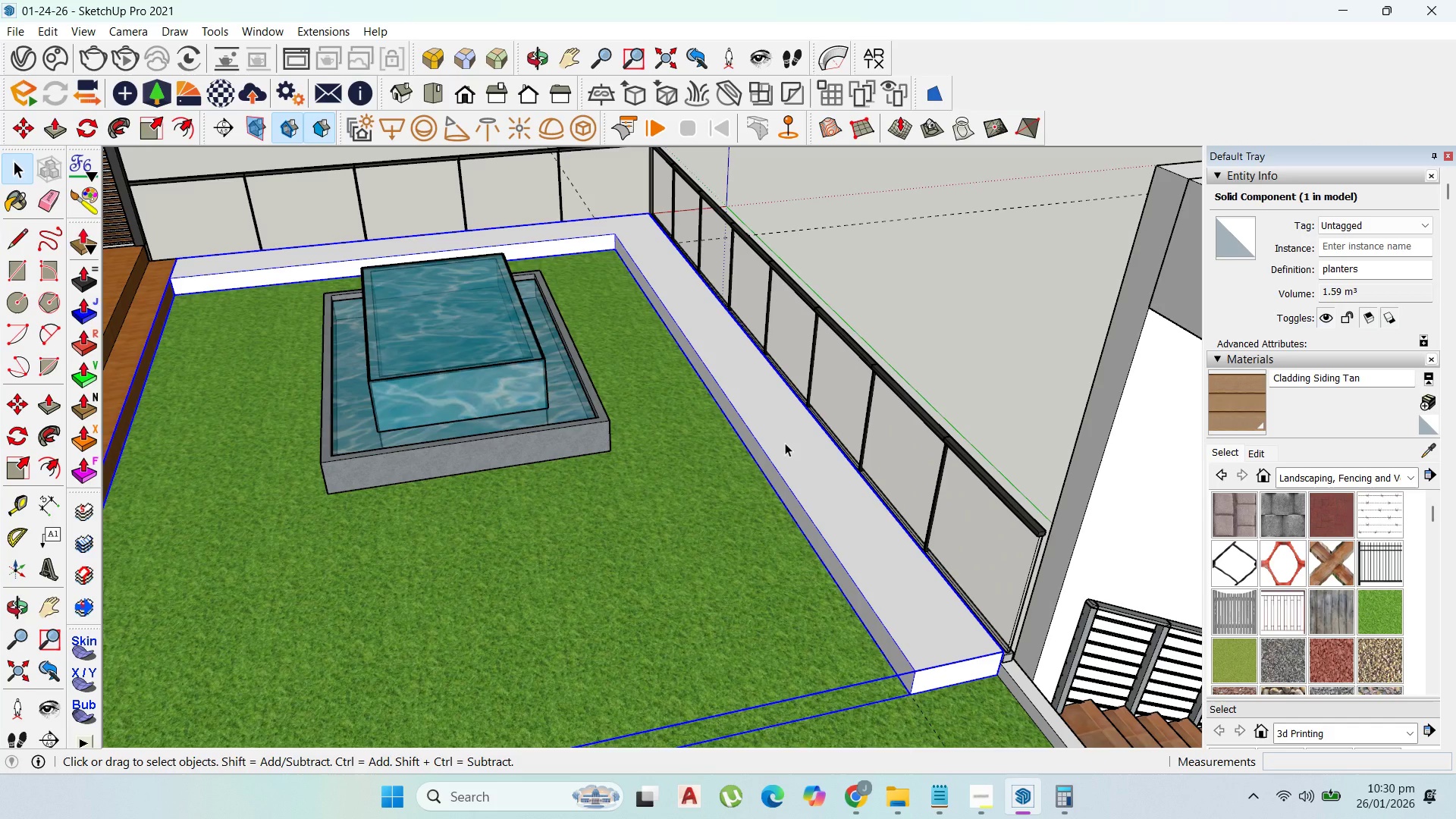 
wait(8.11)
 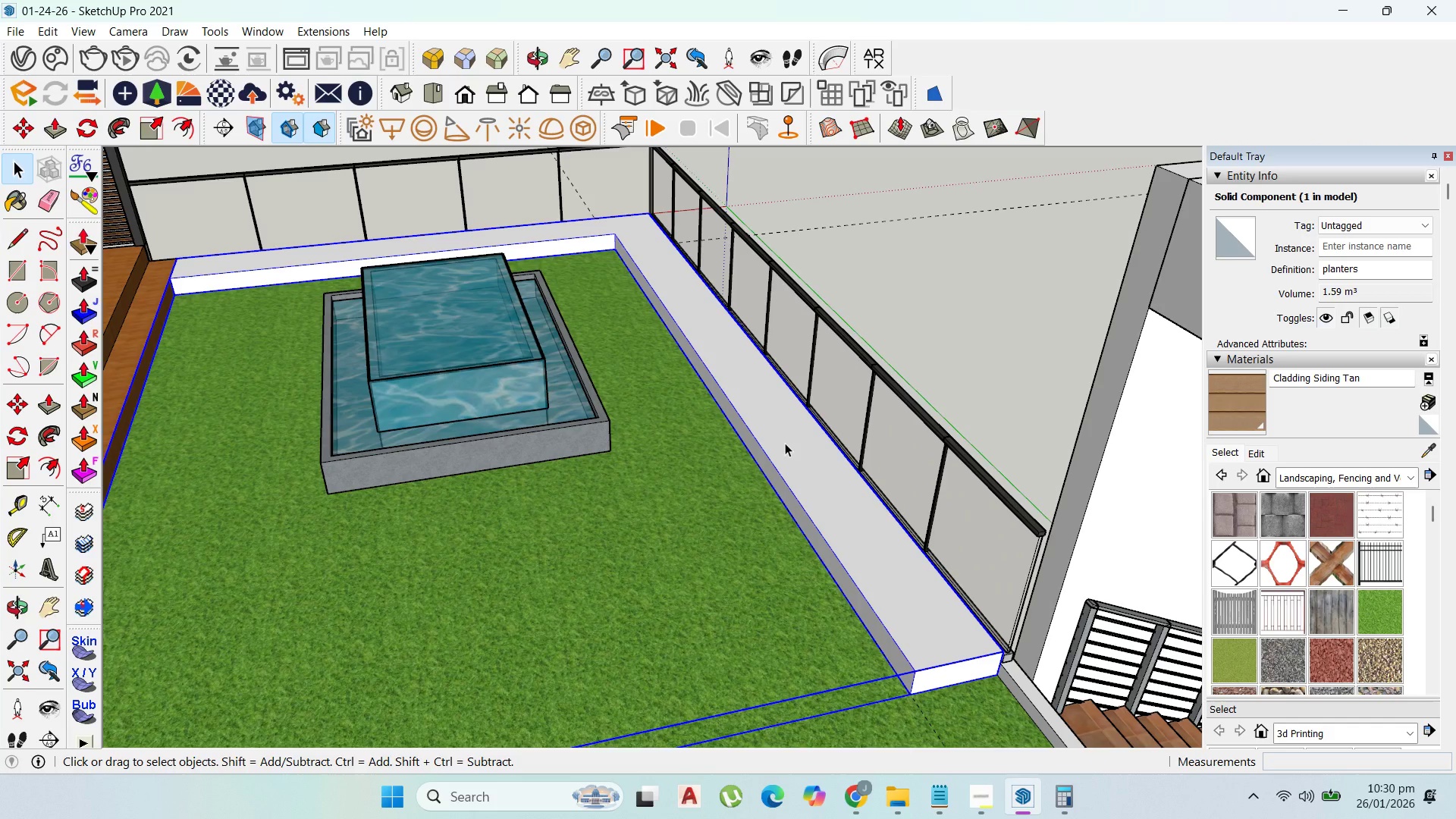 
double_click([850, 226])
 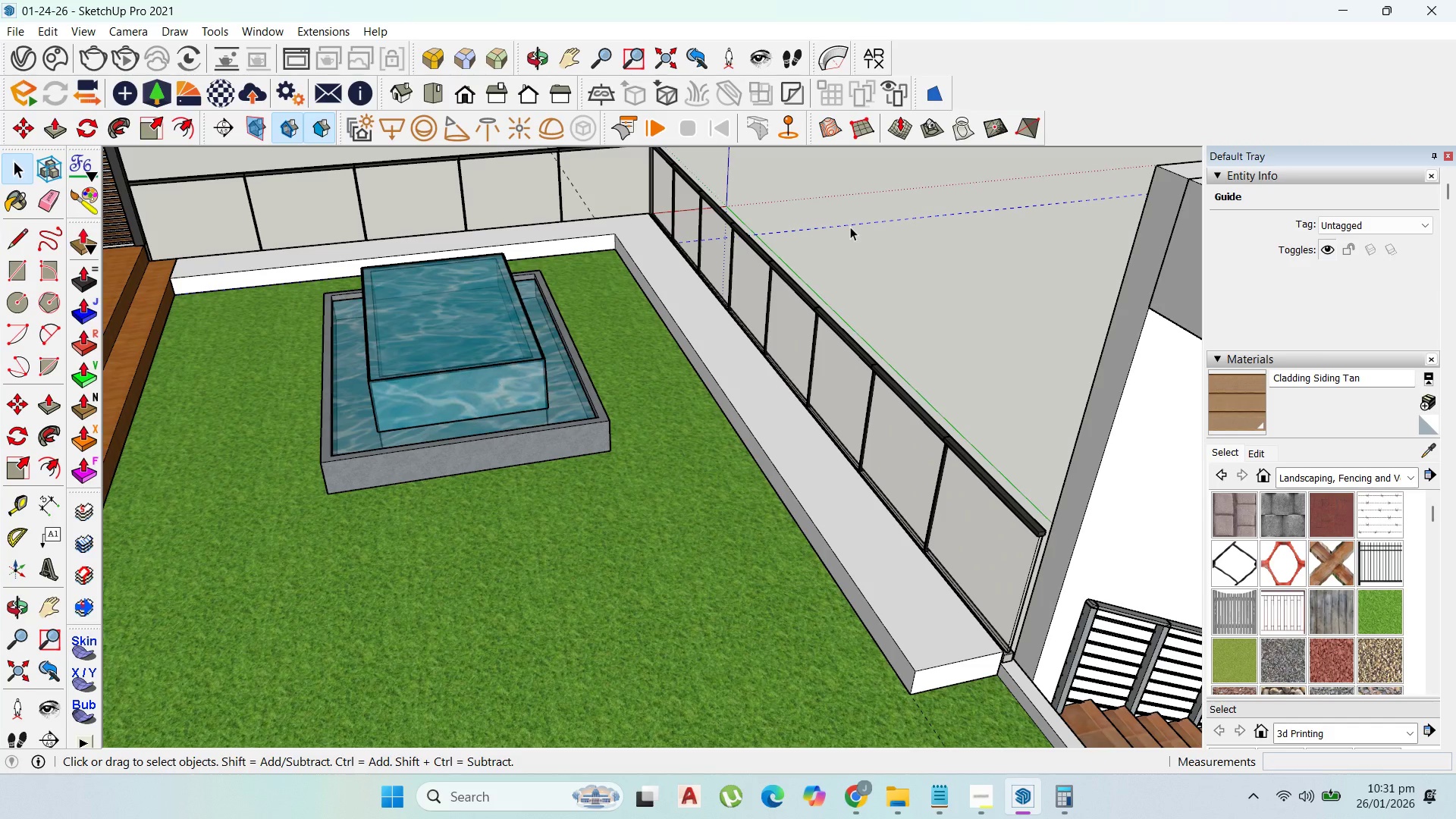 
wait(5.78)
 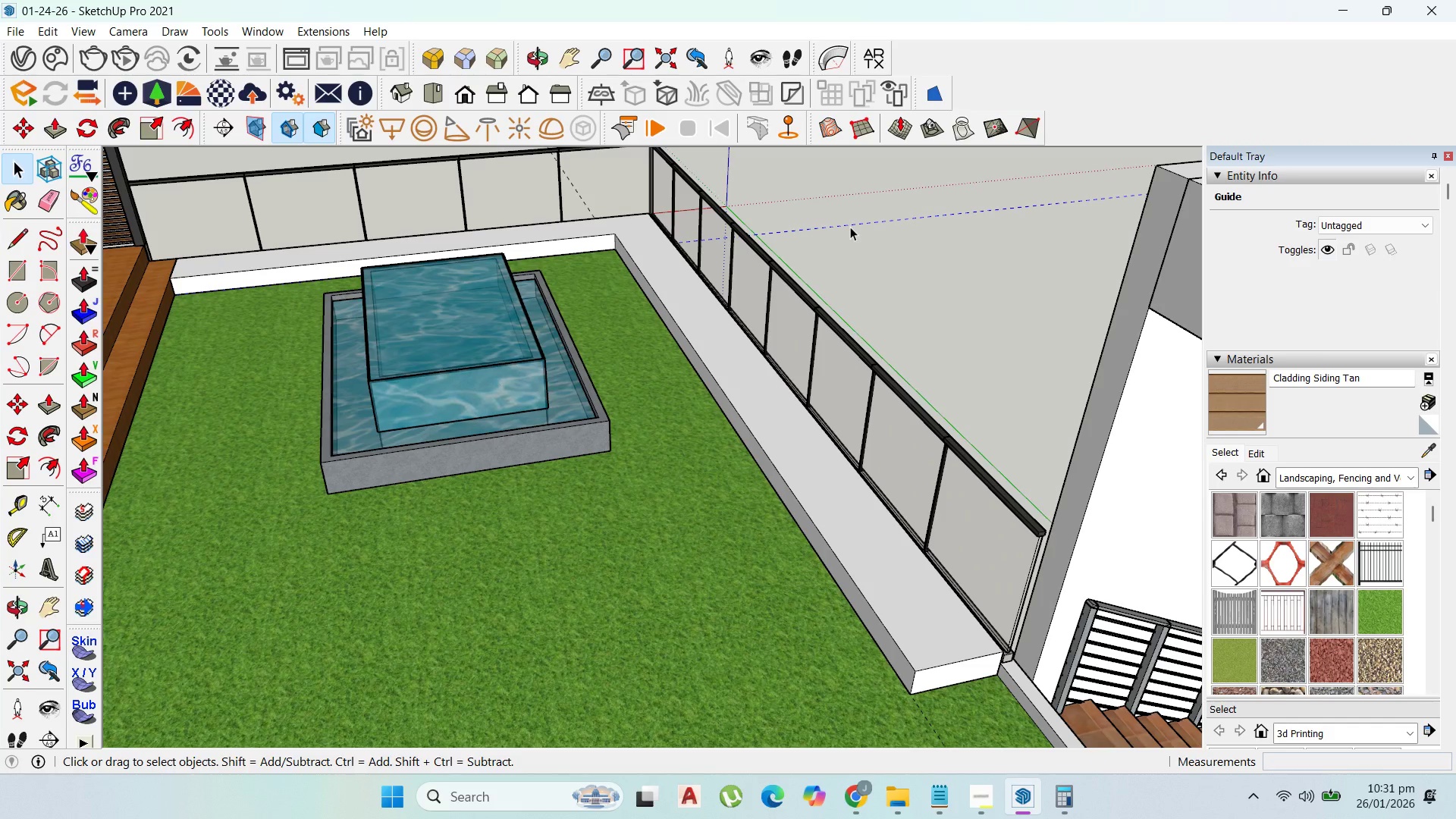 
double_click([199, 265])
 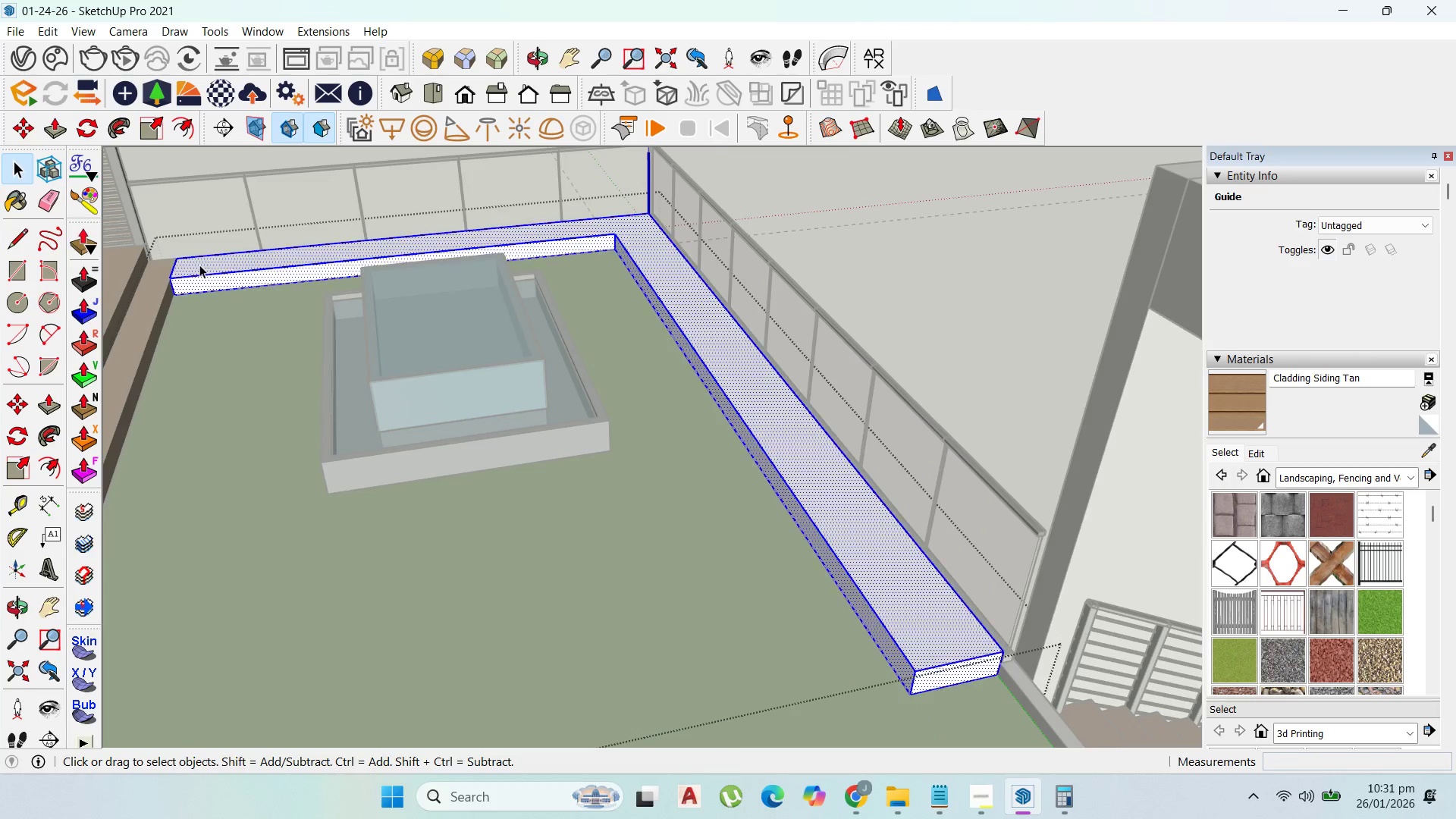 
triple_click([199, 265])
 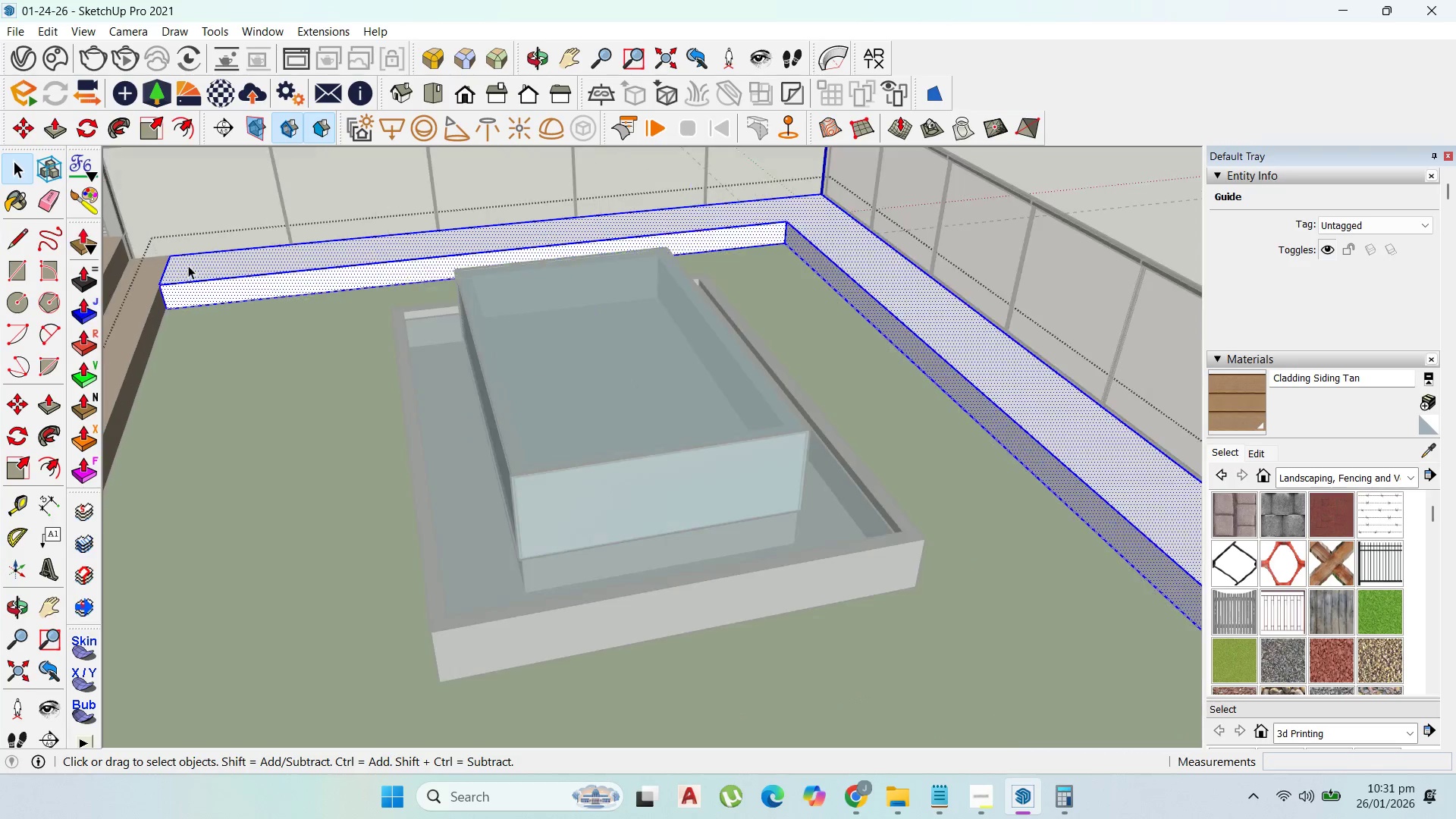 
scroll: coordinate [188, 265], scroll_direction: up, amount: 9.0
 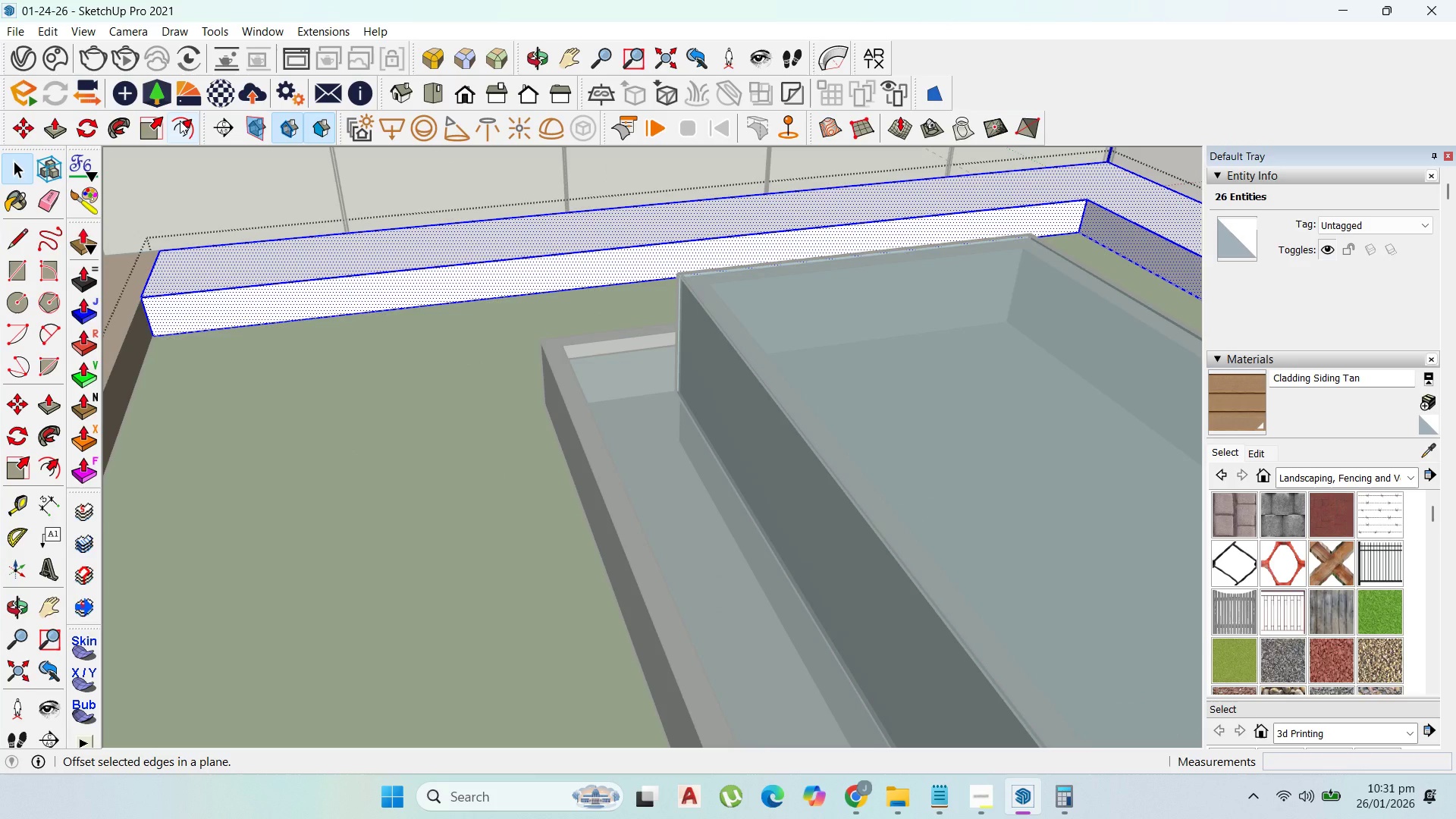 
left_click([180, 121])
 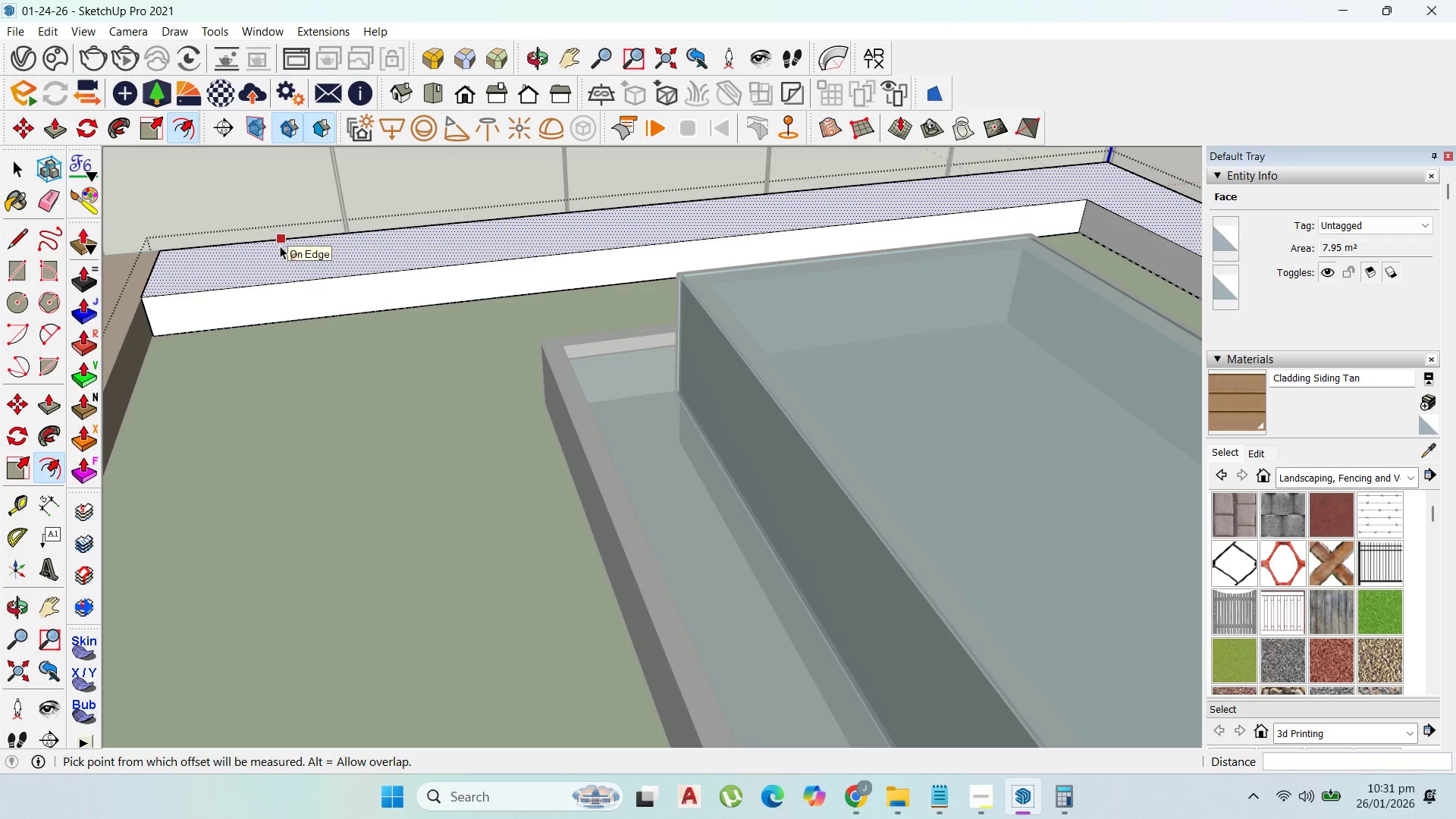 
left_click([280, 246])
 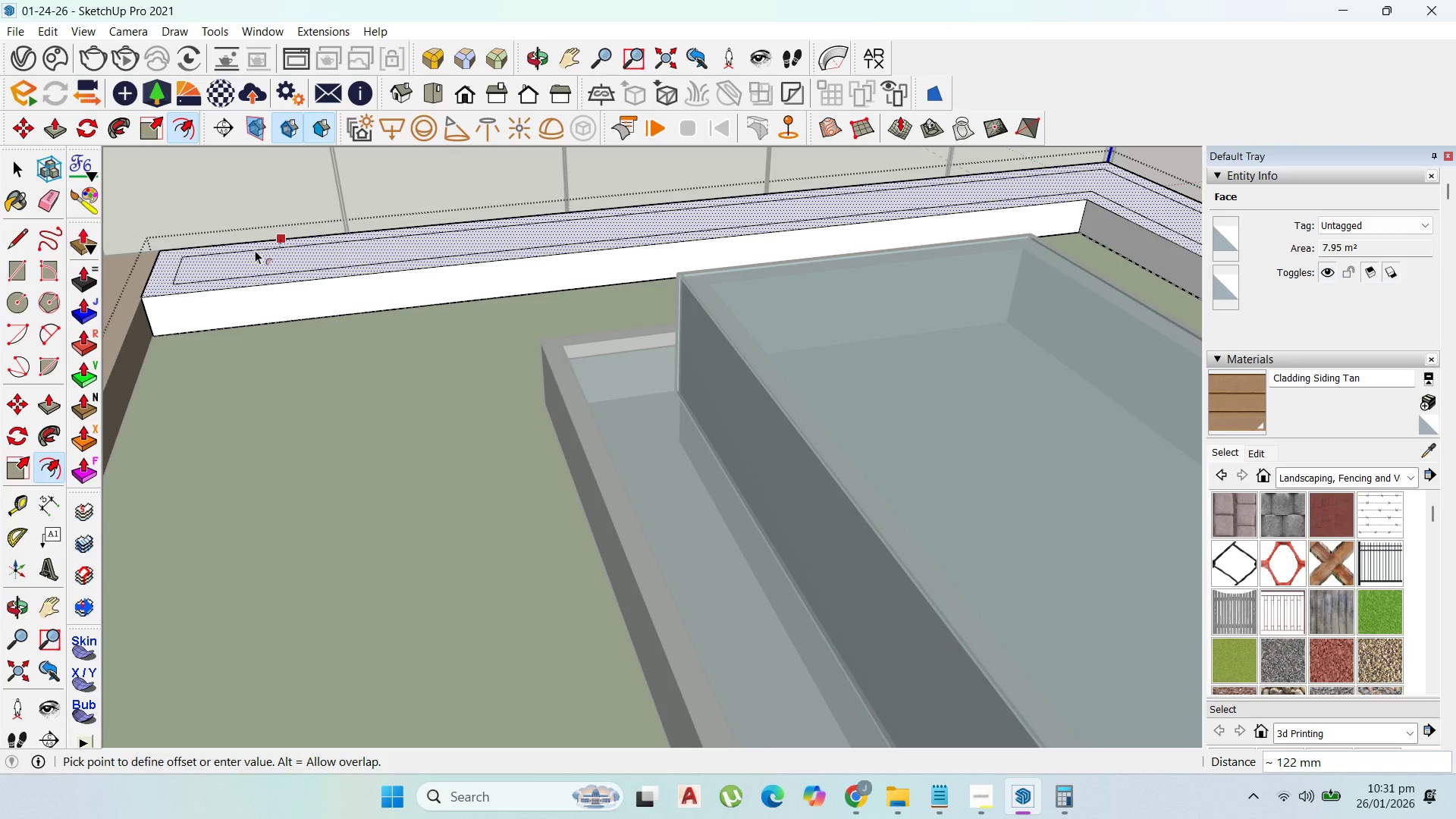 
key(Z)
 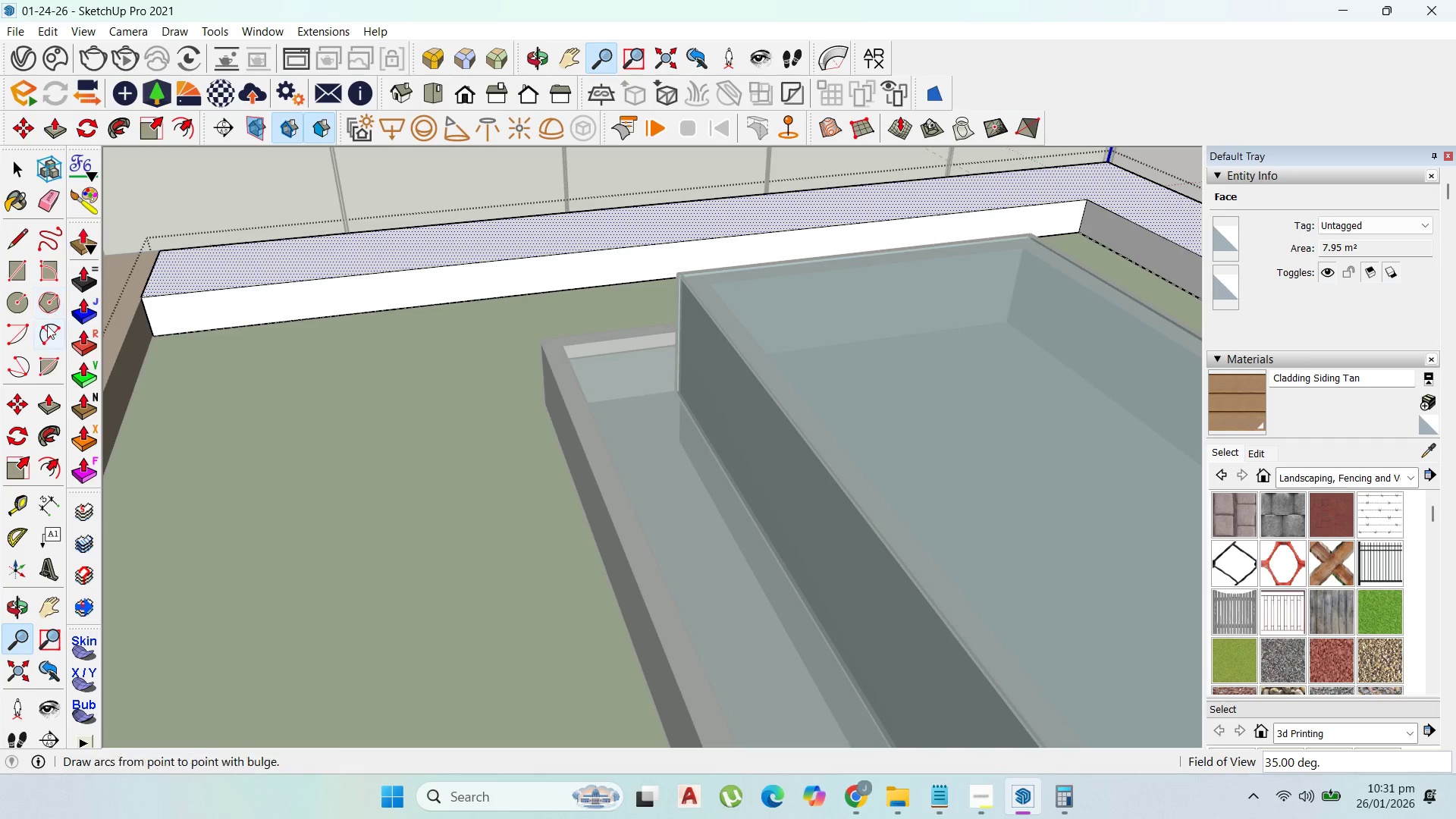 
left_click([12, 500])
 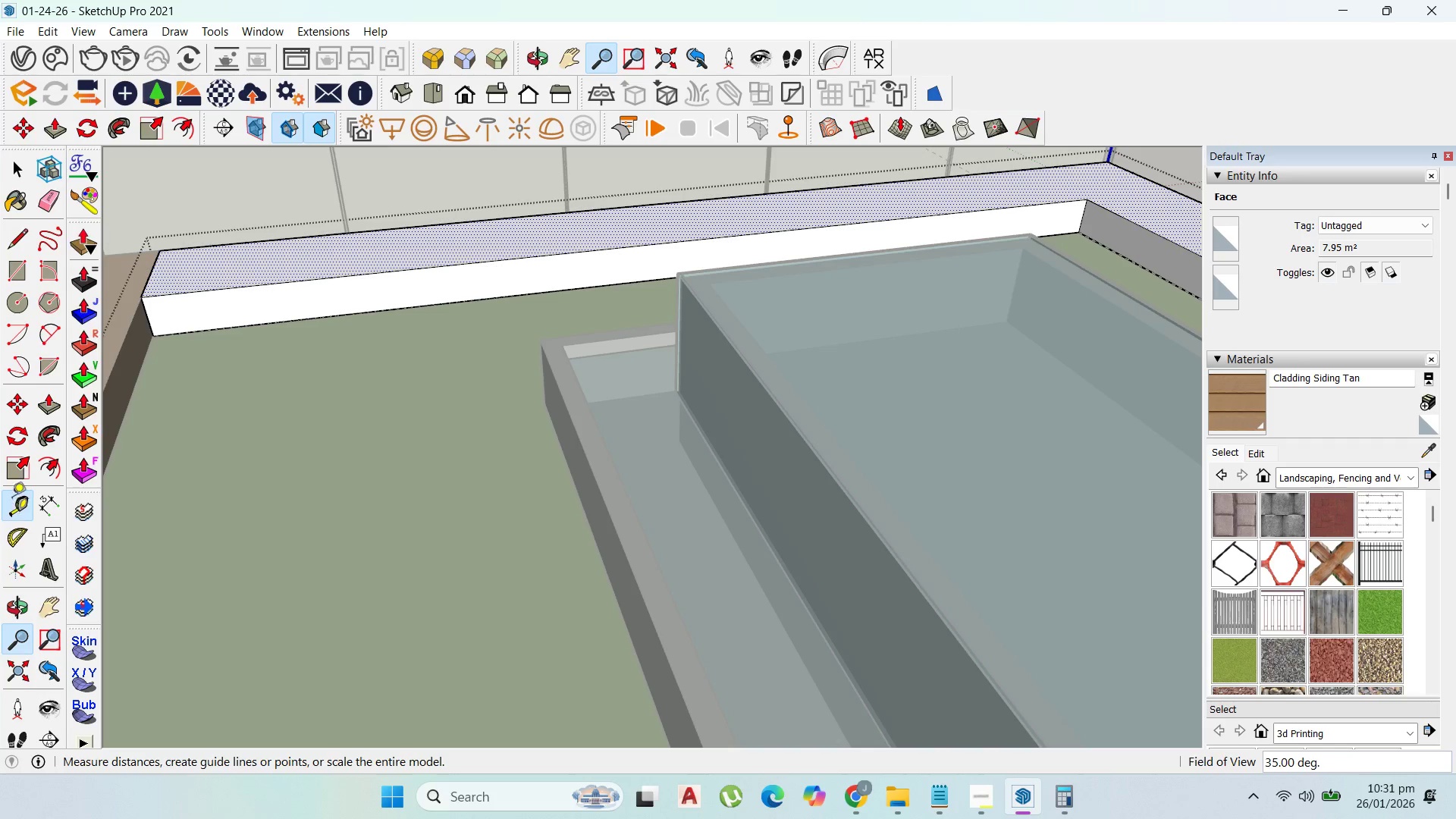 
key(Escape)
 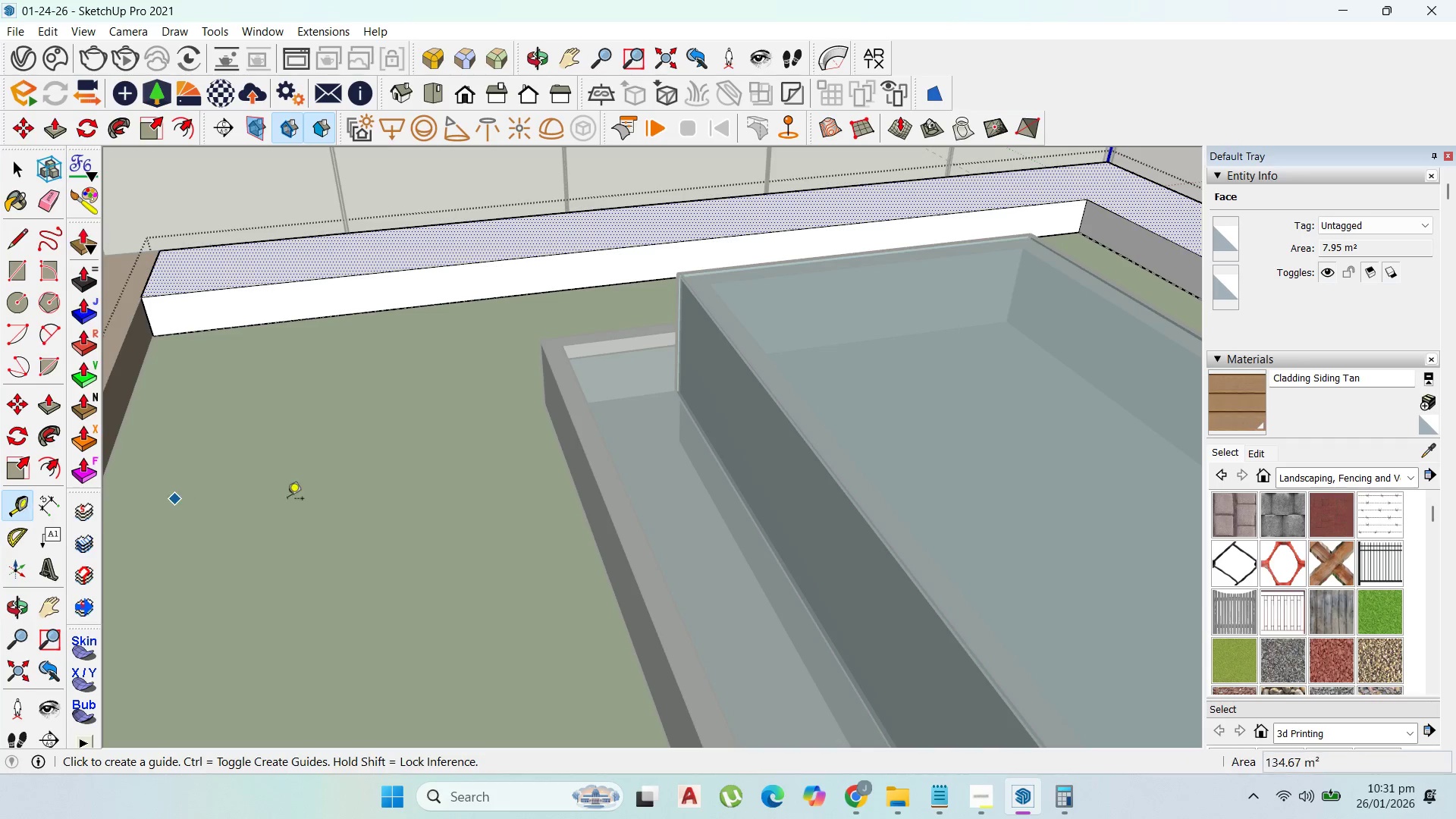 
key(Escape)
 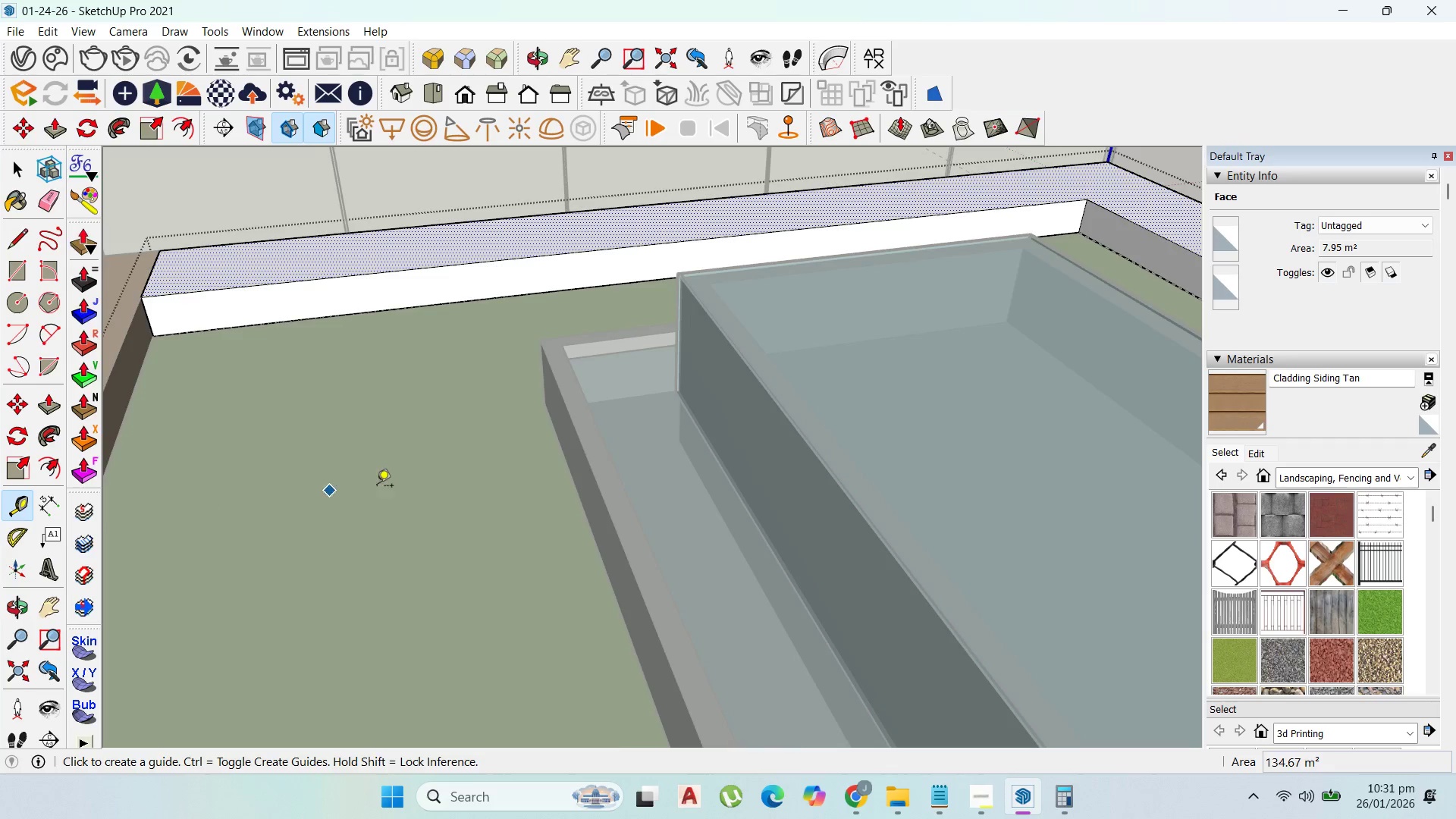 
key(Escape)
 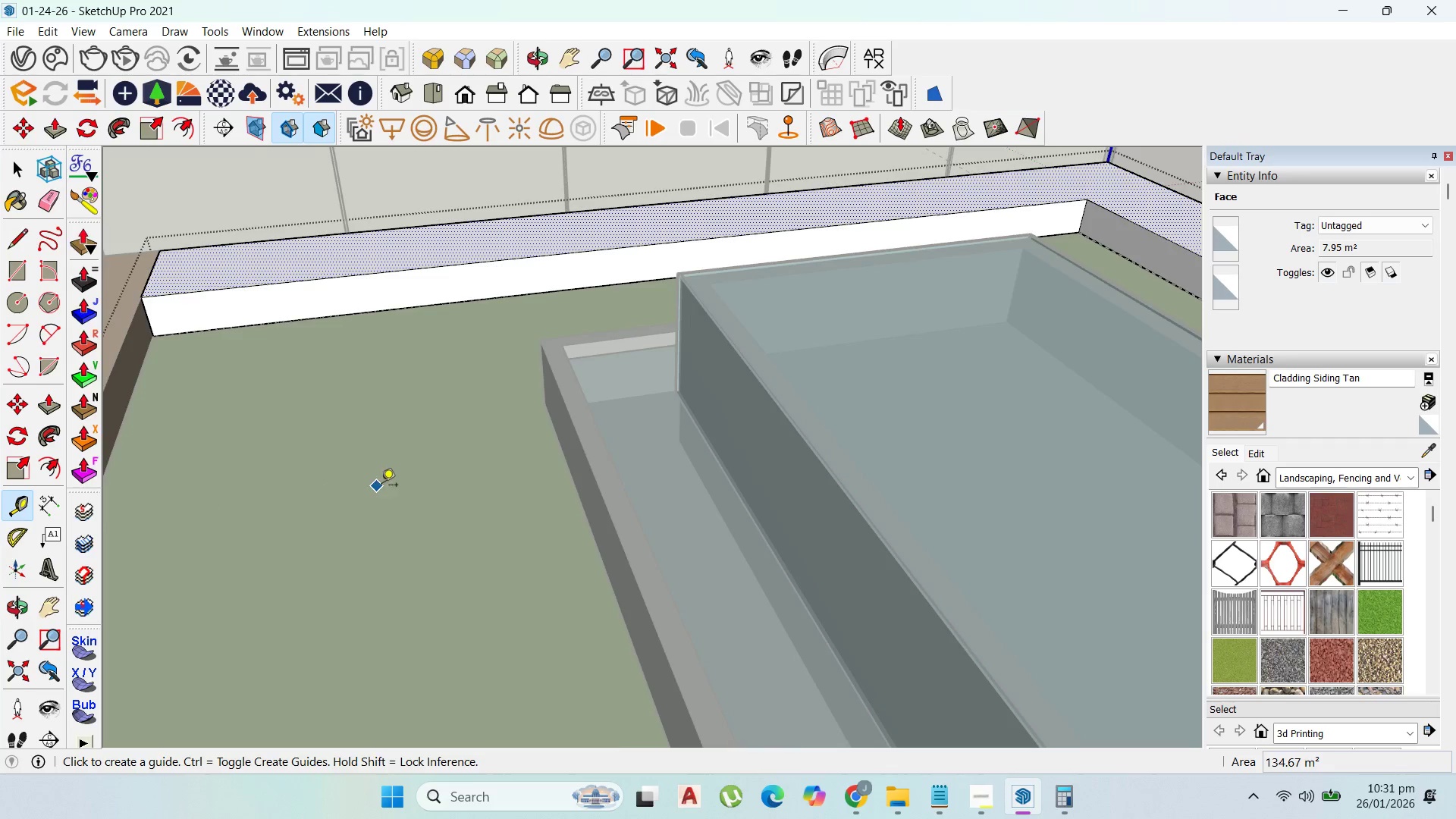 
key(Escape)
 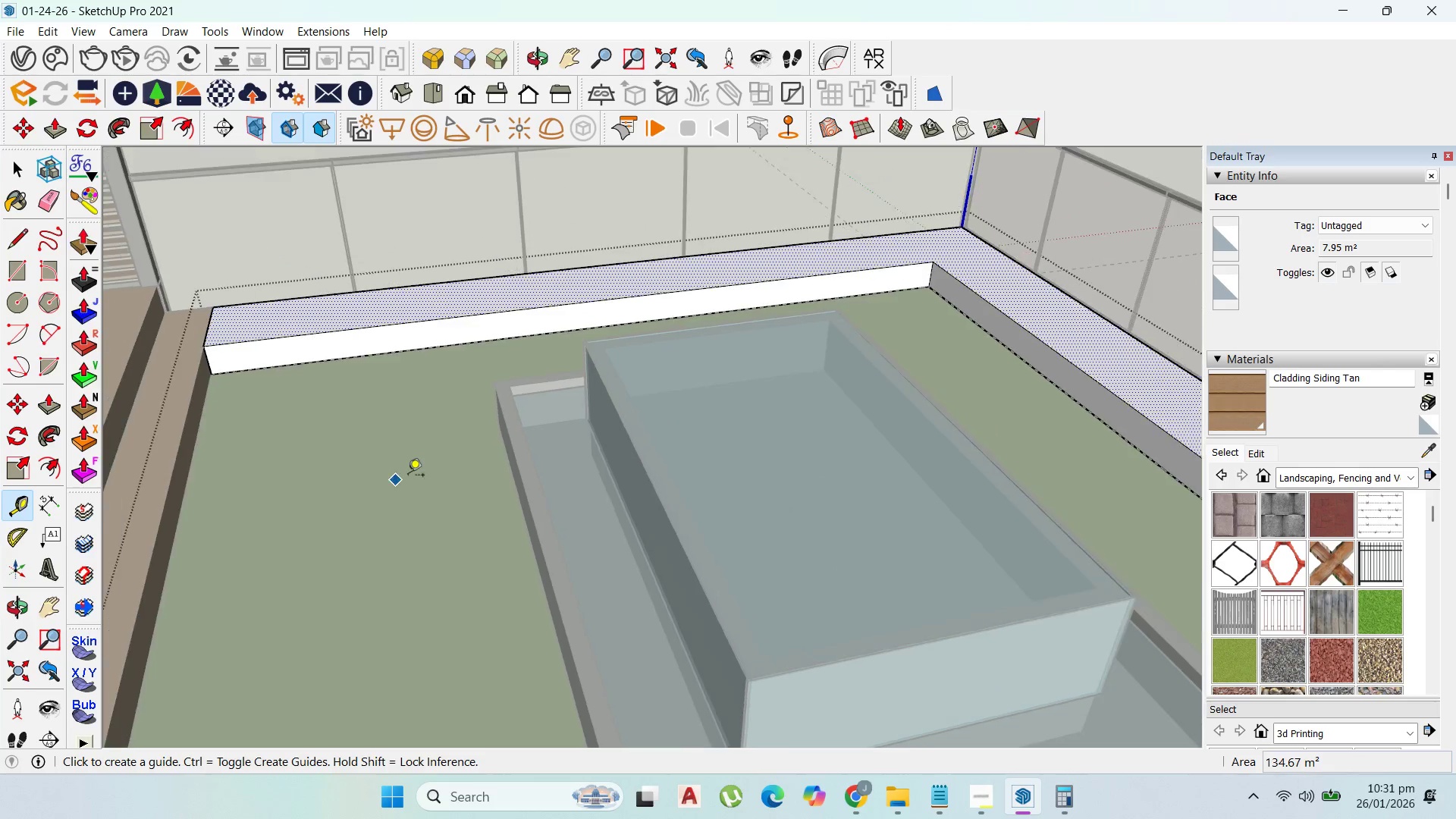 
key(Escape)
 